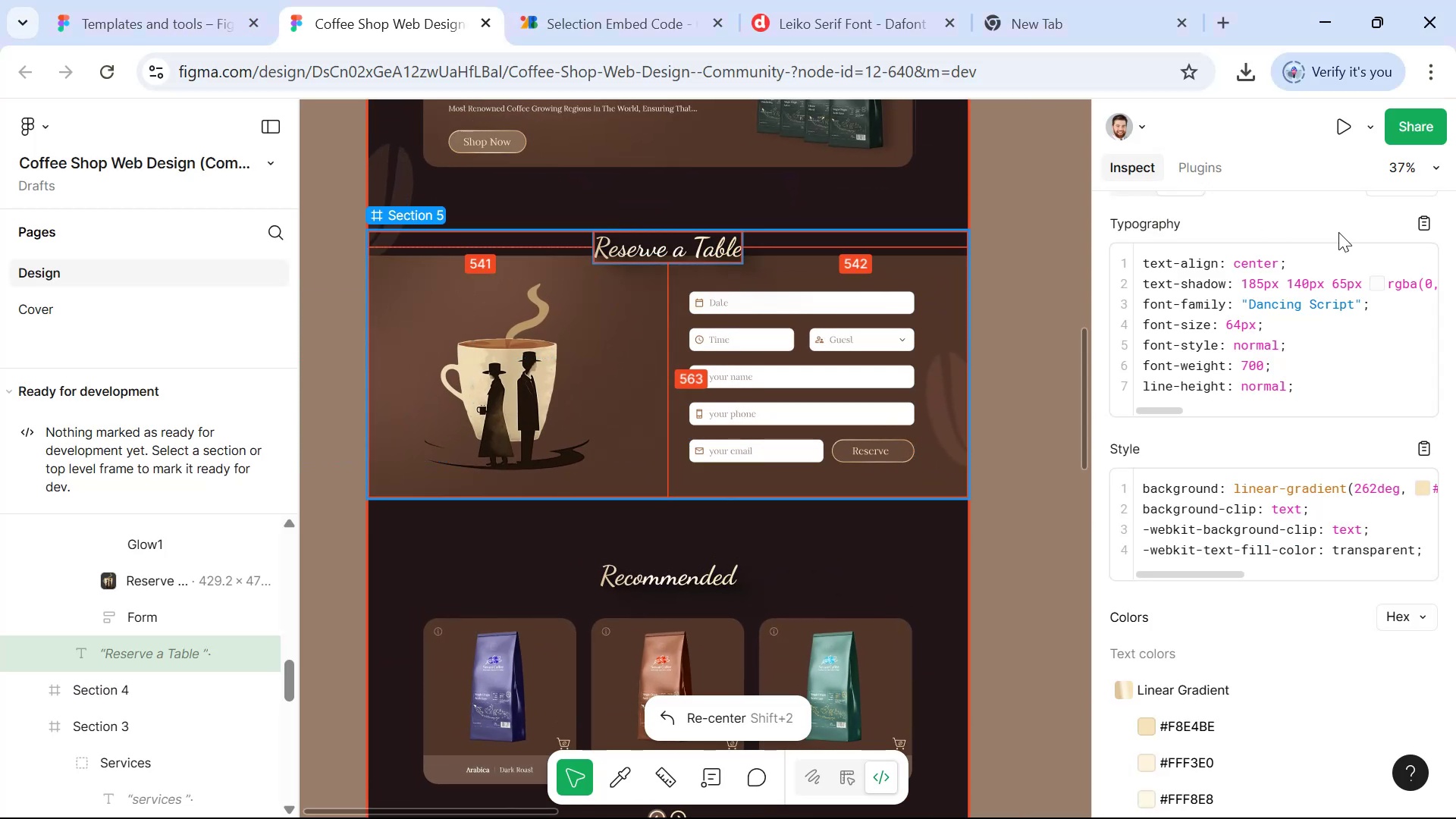 
key(Alt+AltLeft)
 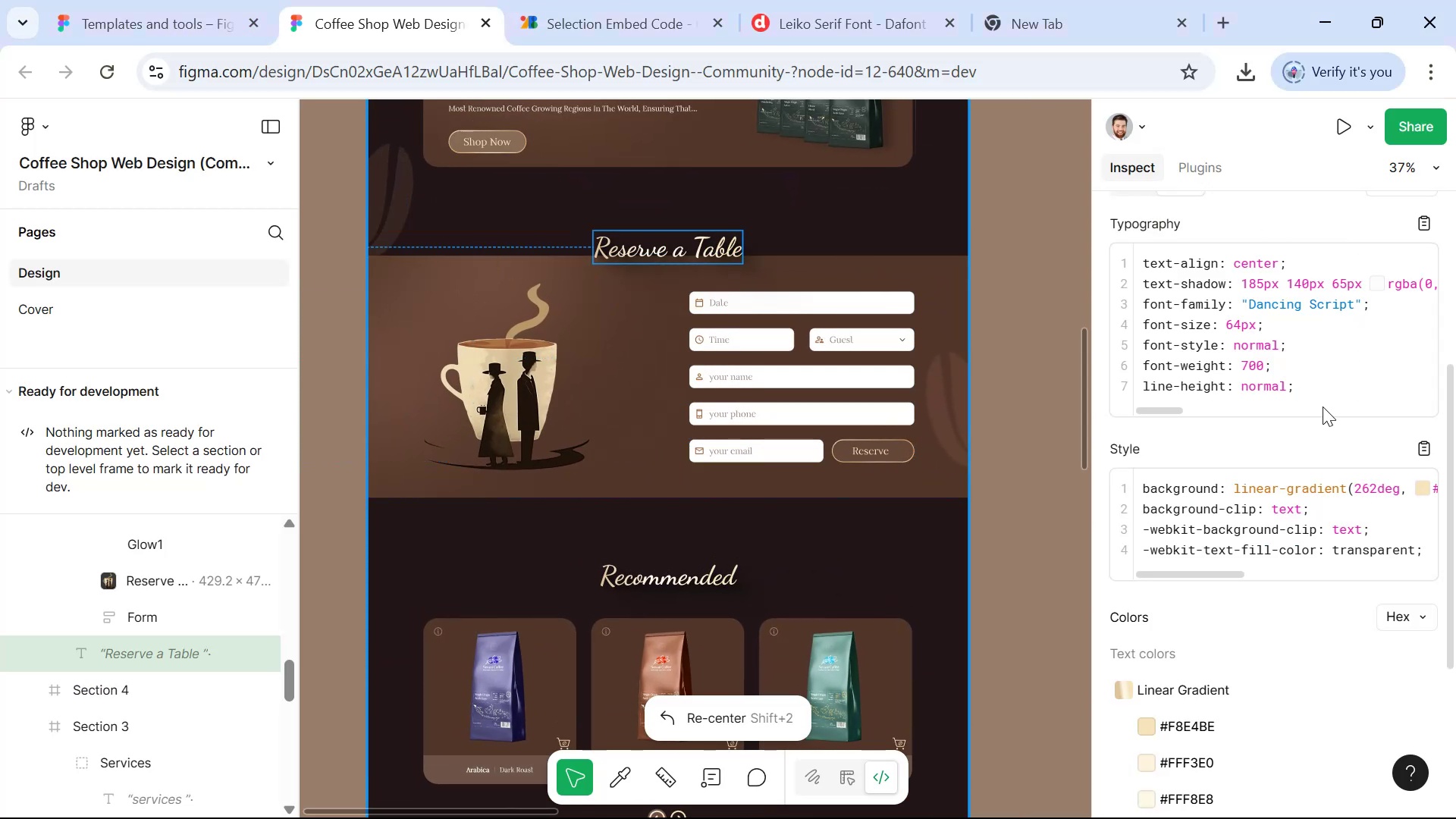 
key(Alt+Tab)
 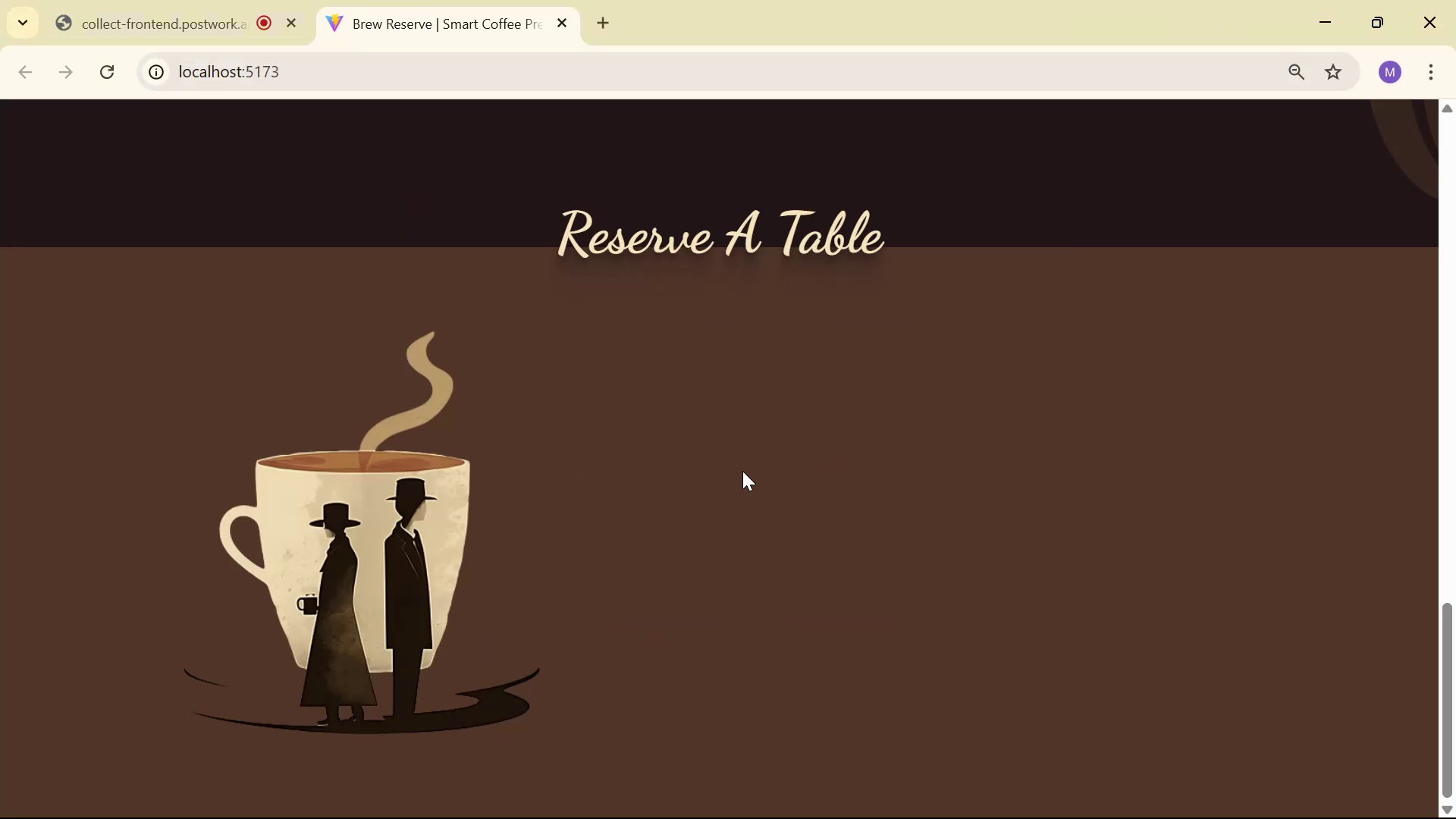 
key(Alt+Tab)
 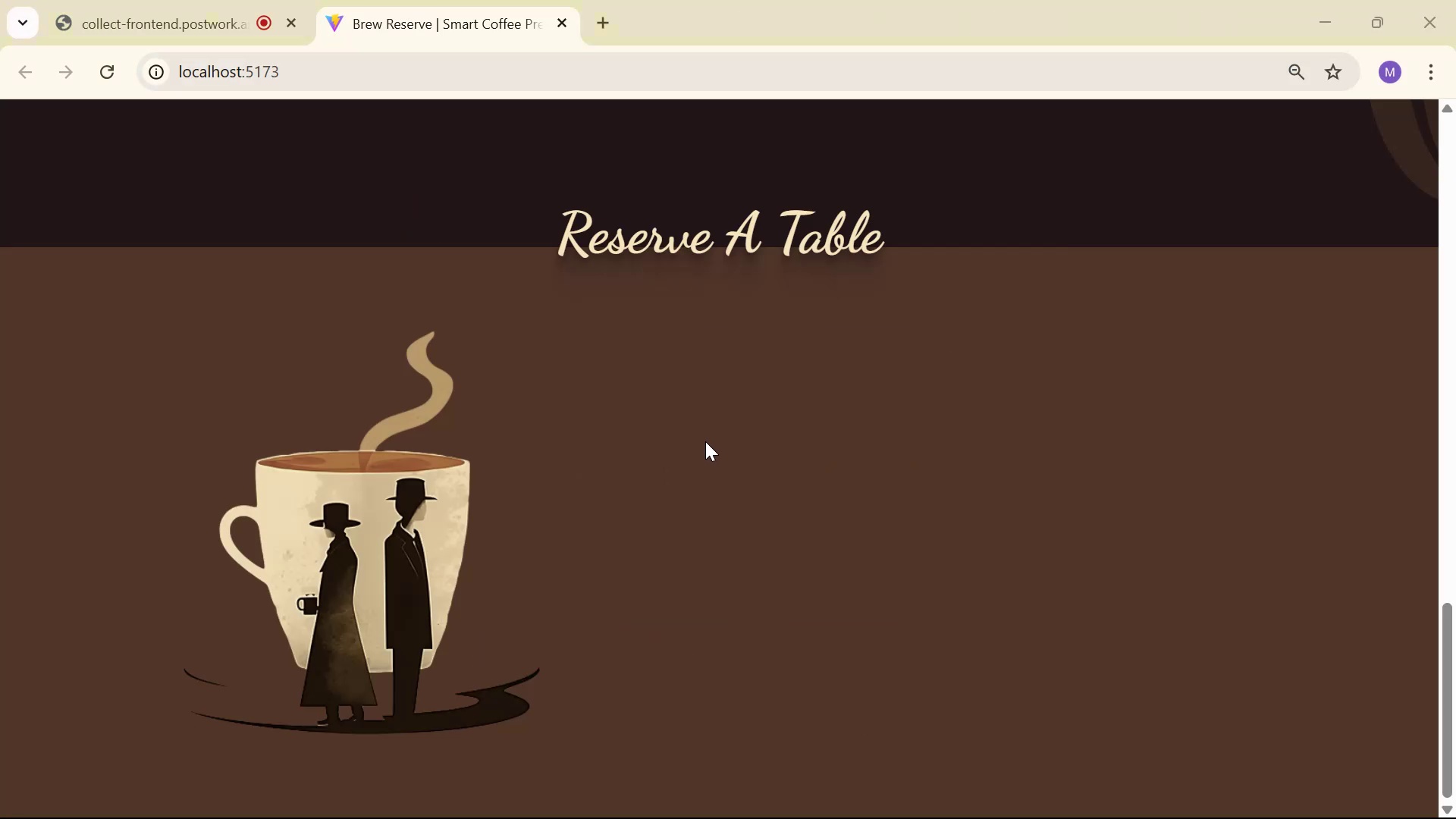 
key(Alt+Tab)
 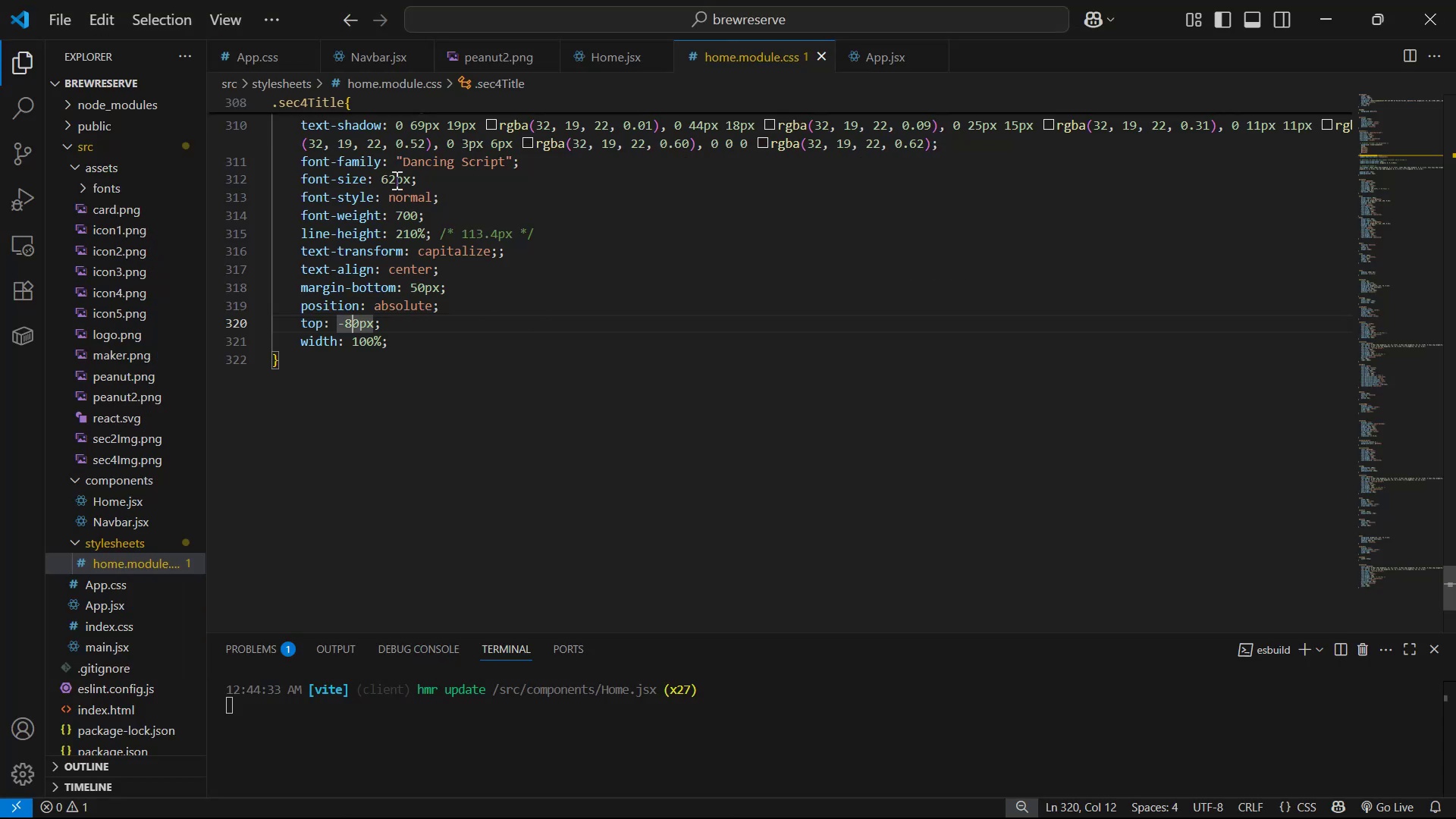 
key(Backspace)
 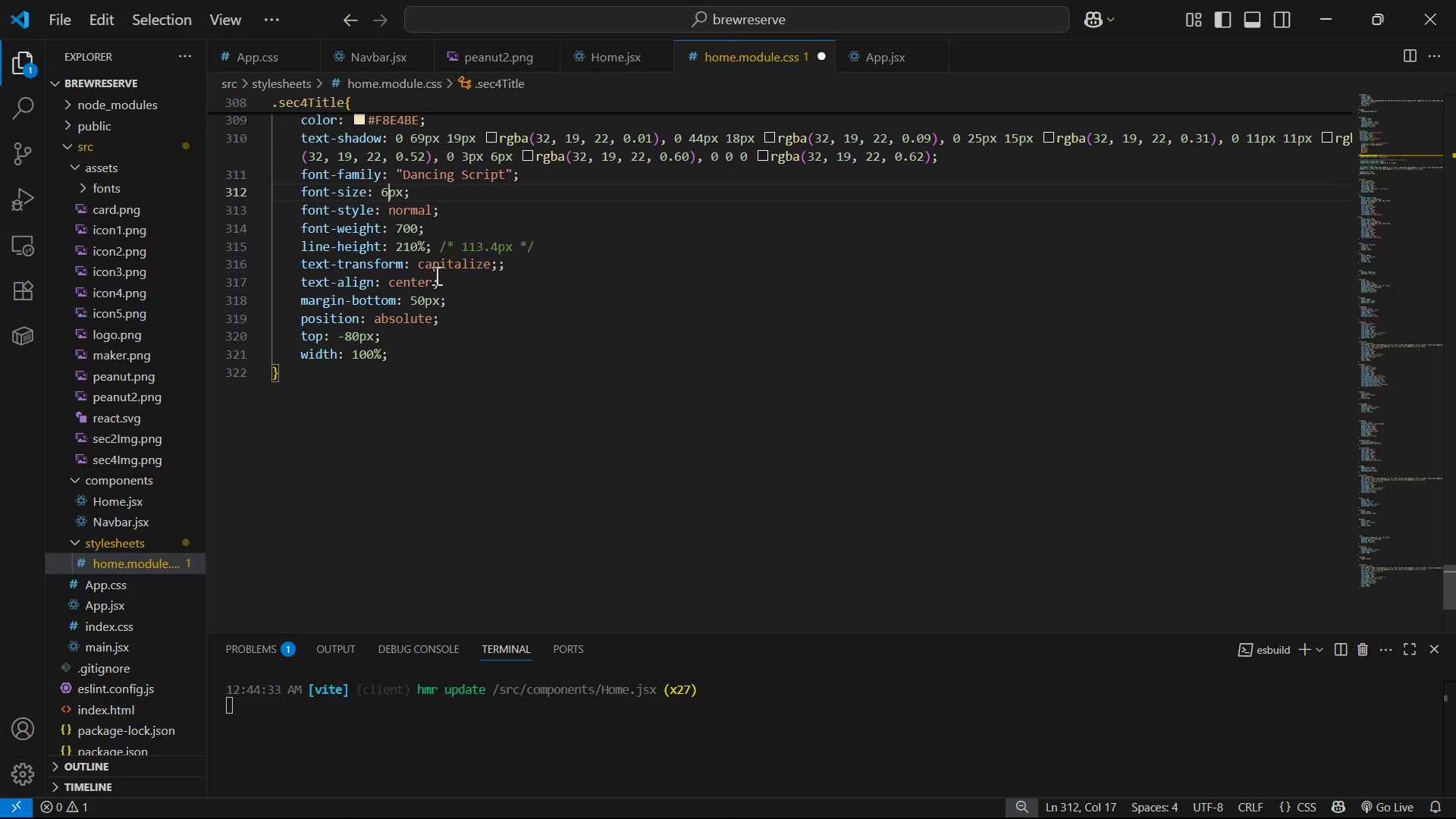 
key(4)
 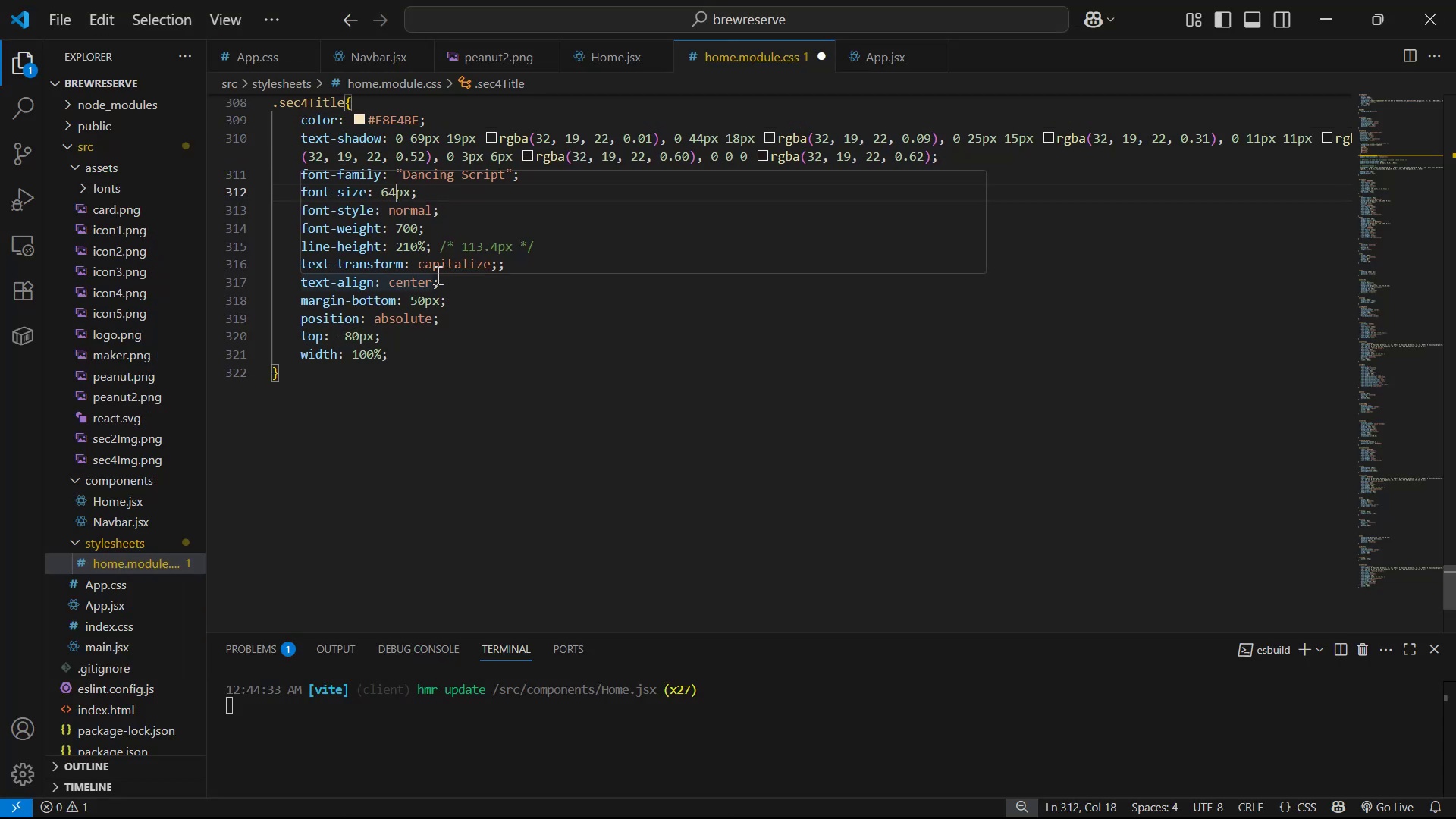 
key(Control+S)
 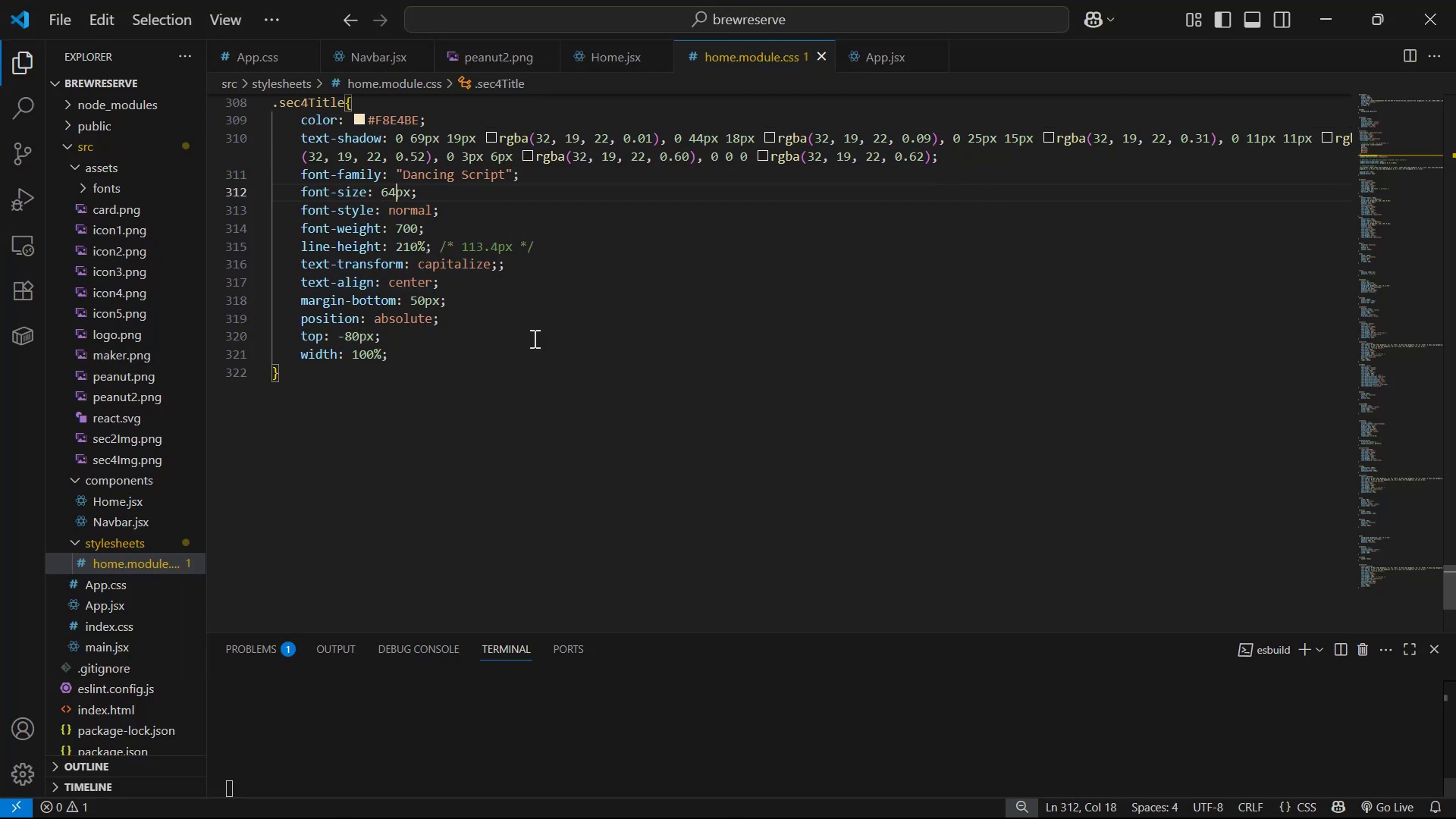 
scroll: coordinate [481, 340], scroll_direction: up, amount: 19.0
 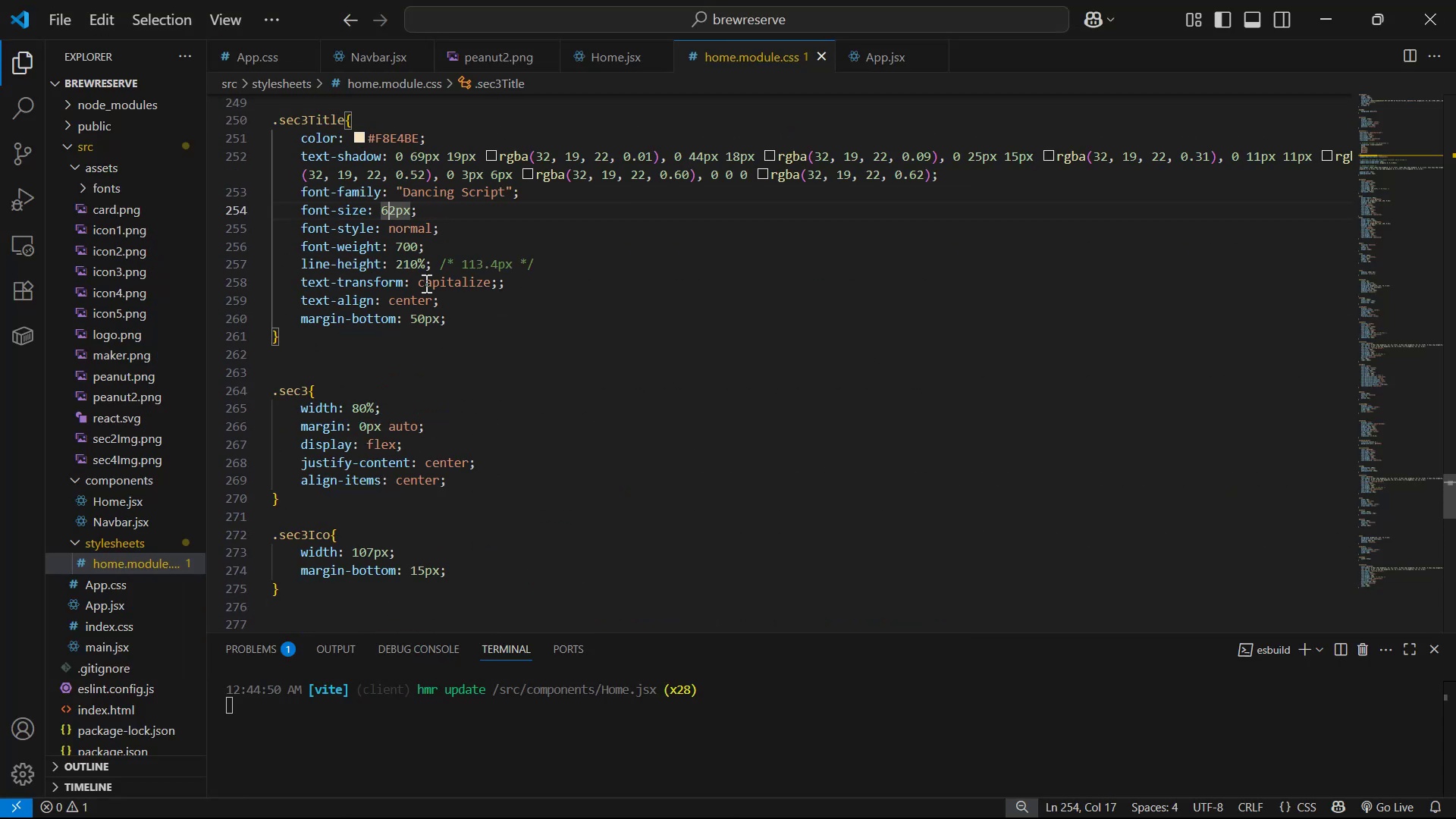 
key(PageDown)
 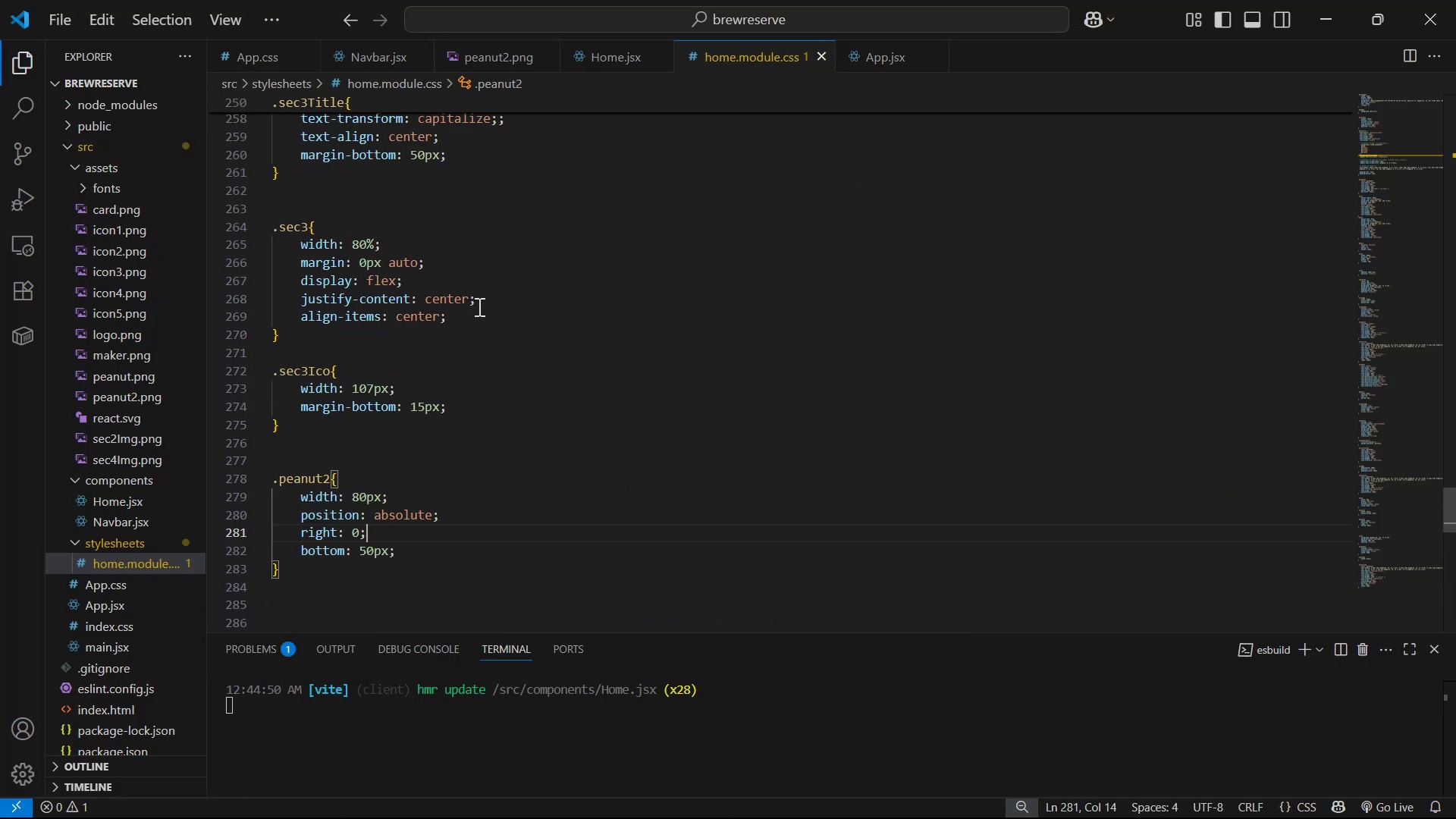 
scroll: coordinate [497, 304], scroll_direction: up, amount: 3.0
 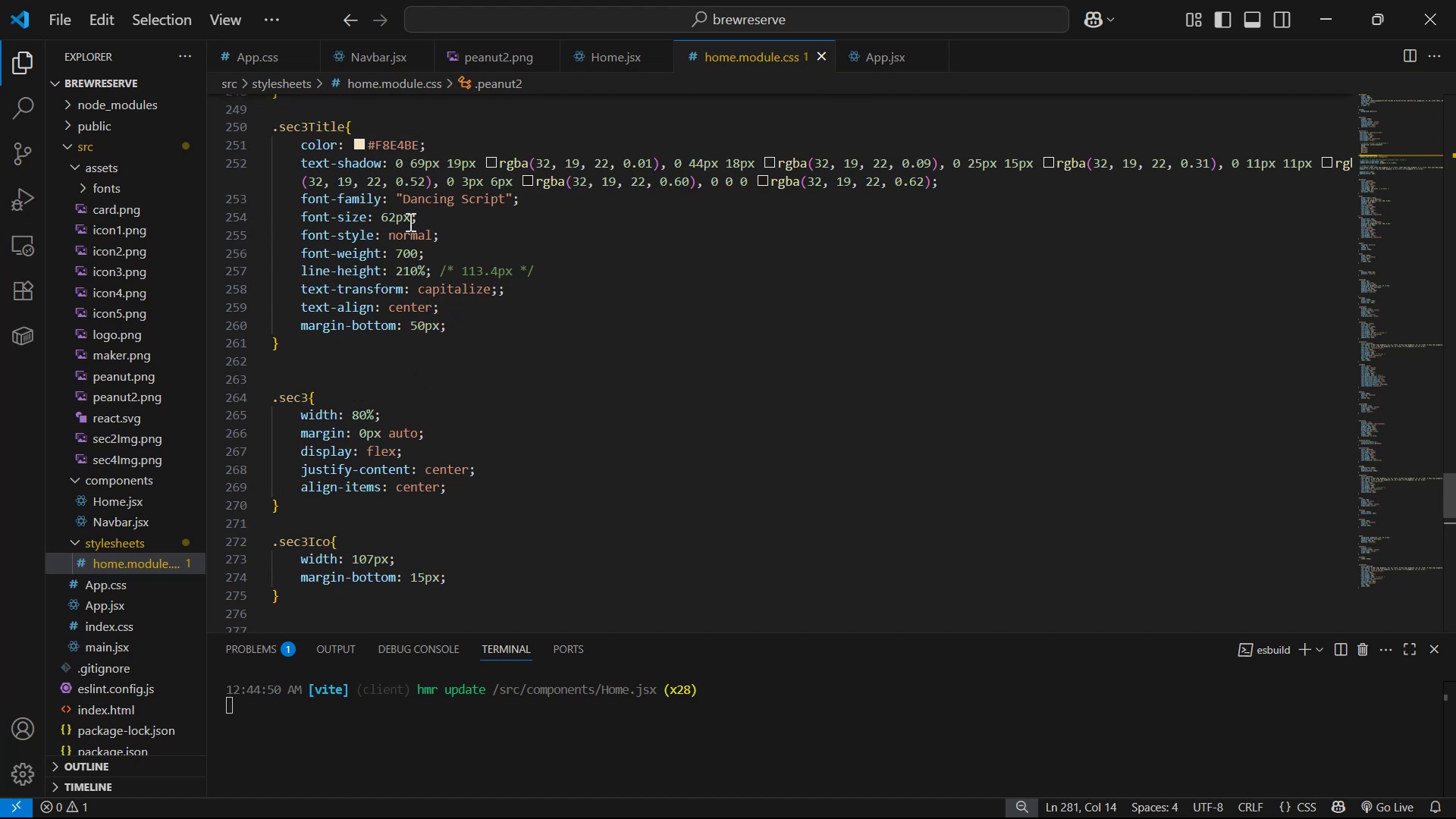 
left_click([397, 221])
 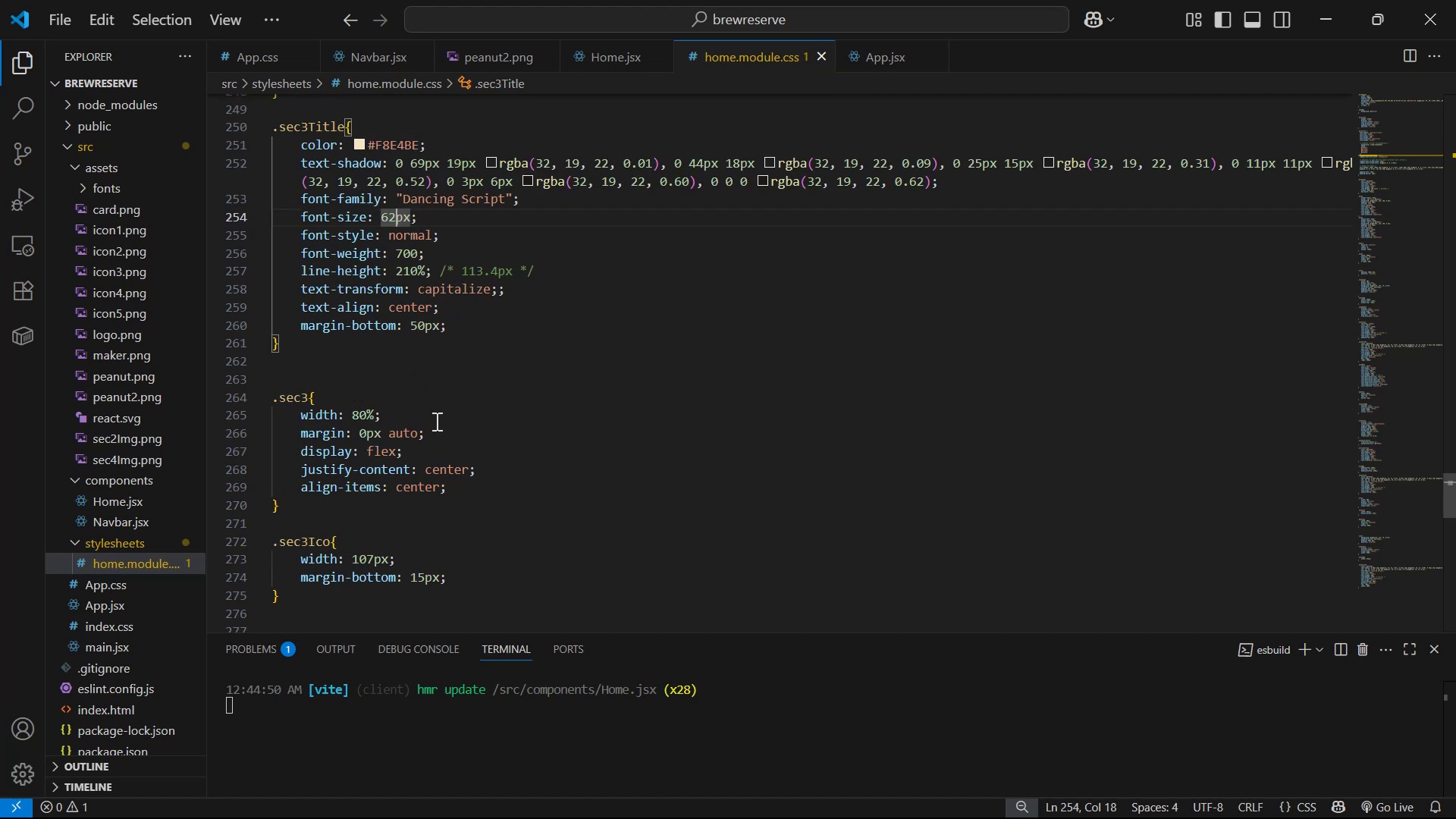 
key(Backspace)
 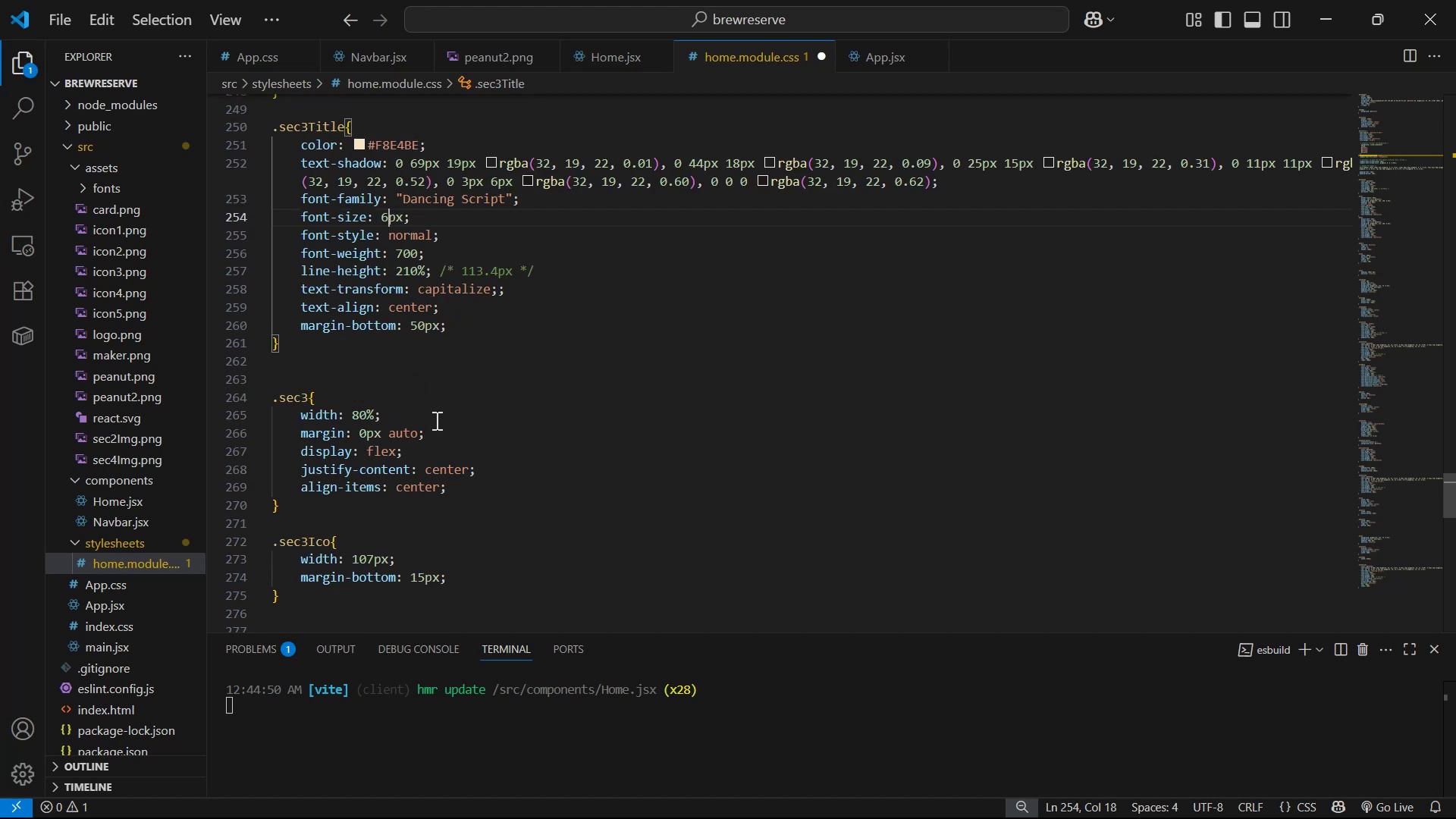 
key(4)
 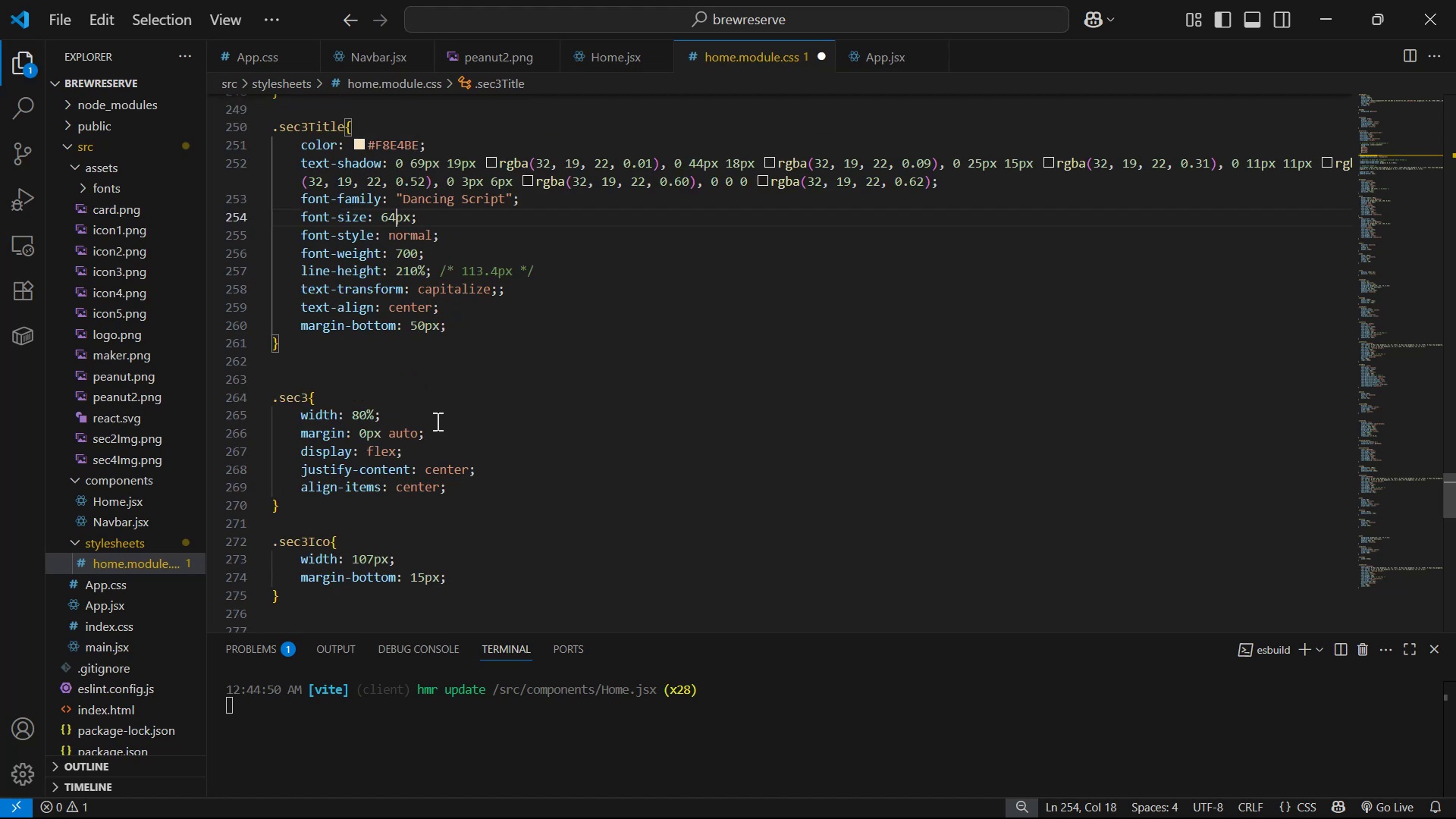 
key(Control+S)
 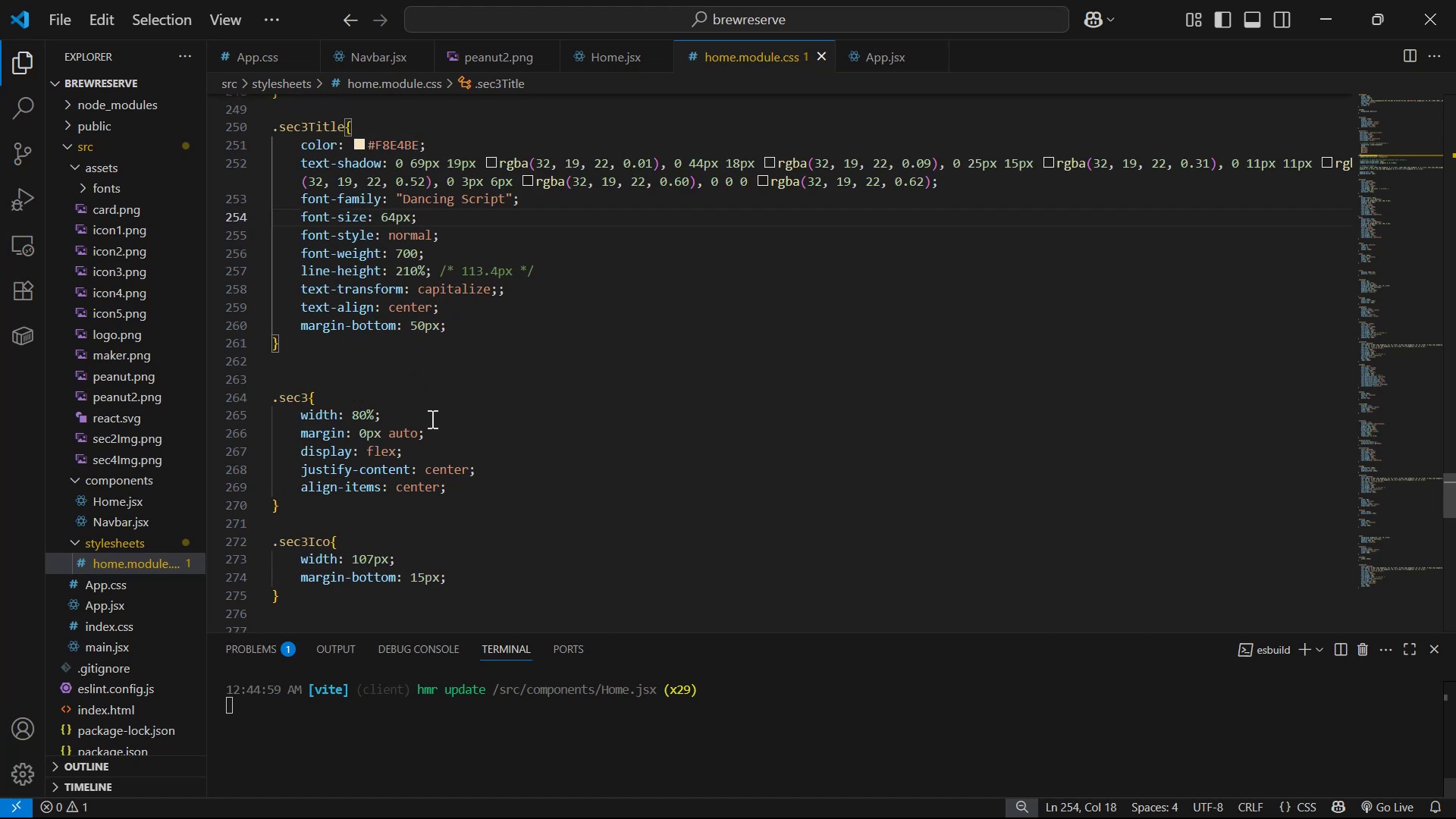 
key(Alt+Tab)
 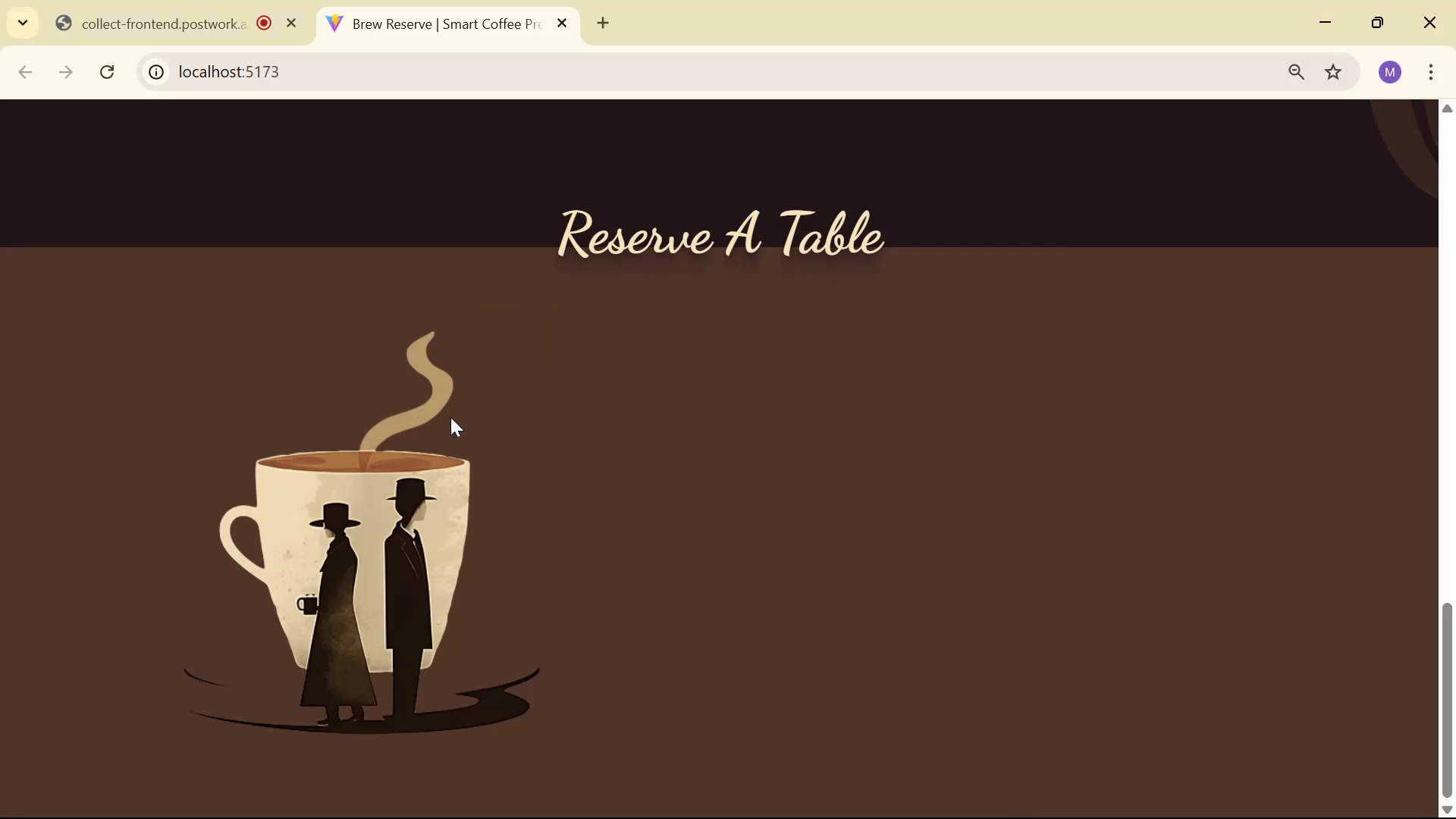 
scroll: coordinate [487, 406], scroll_direction: up, amount: 5.0
 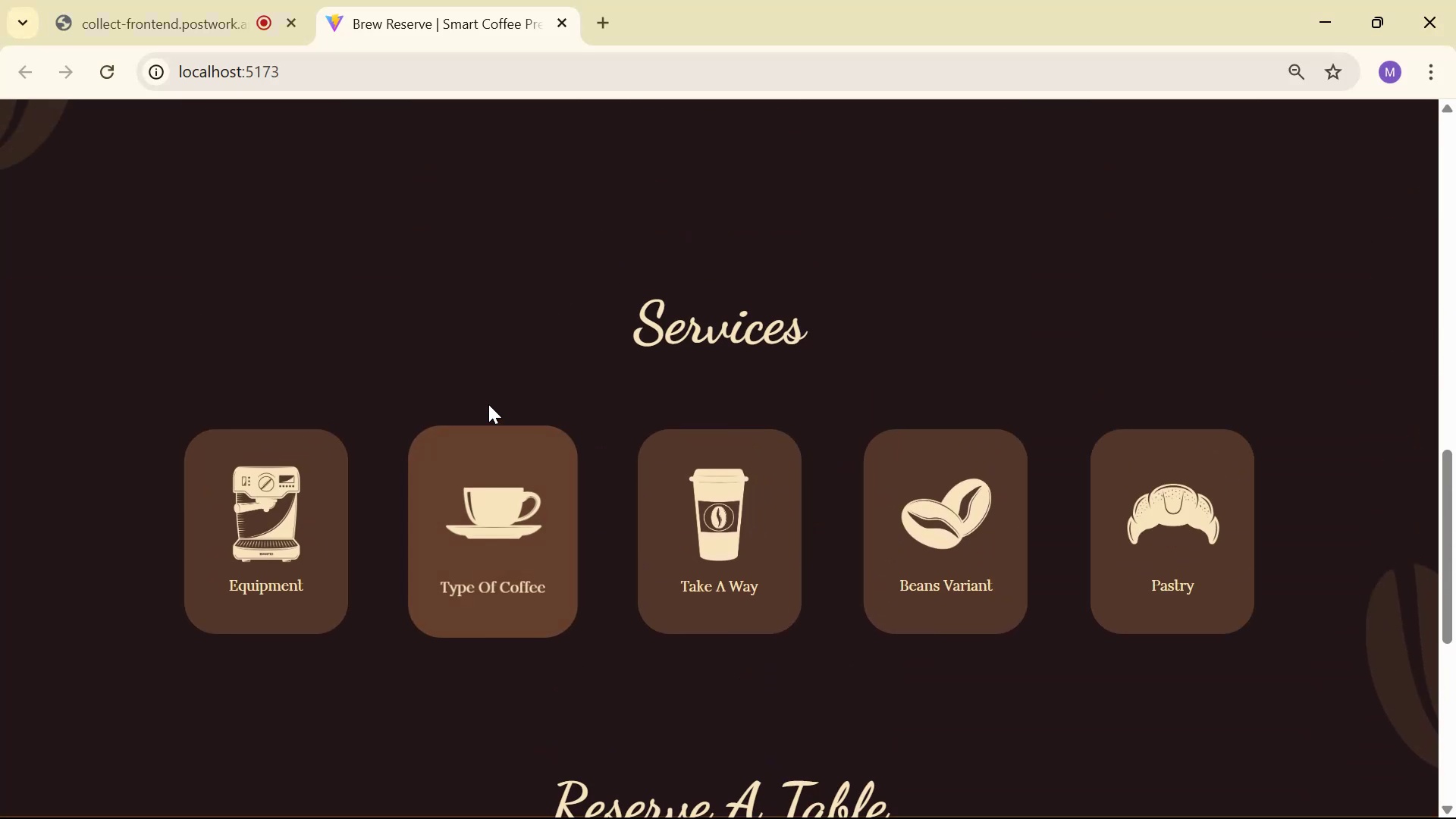 
scroll: coordinate [660, 326], scroll_direction: down, amount: 10.0
 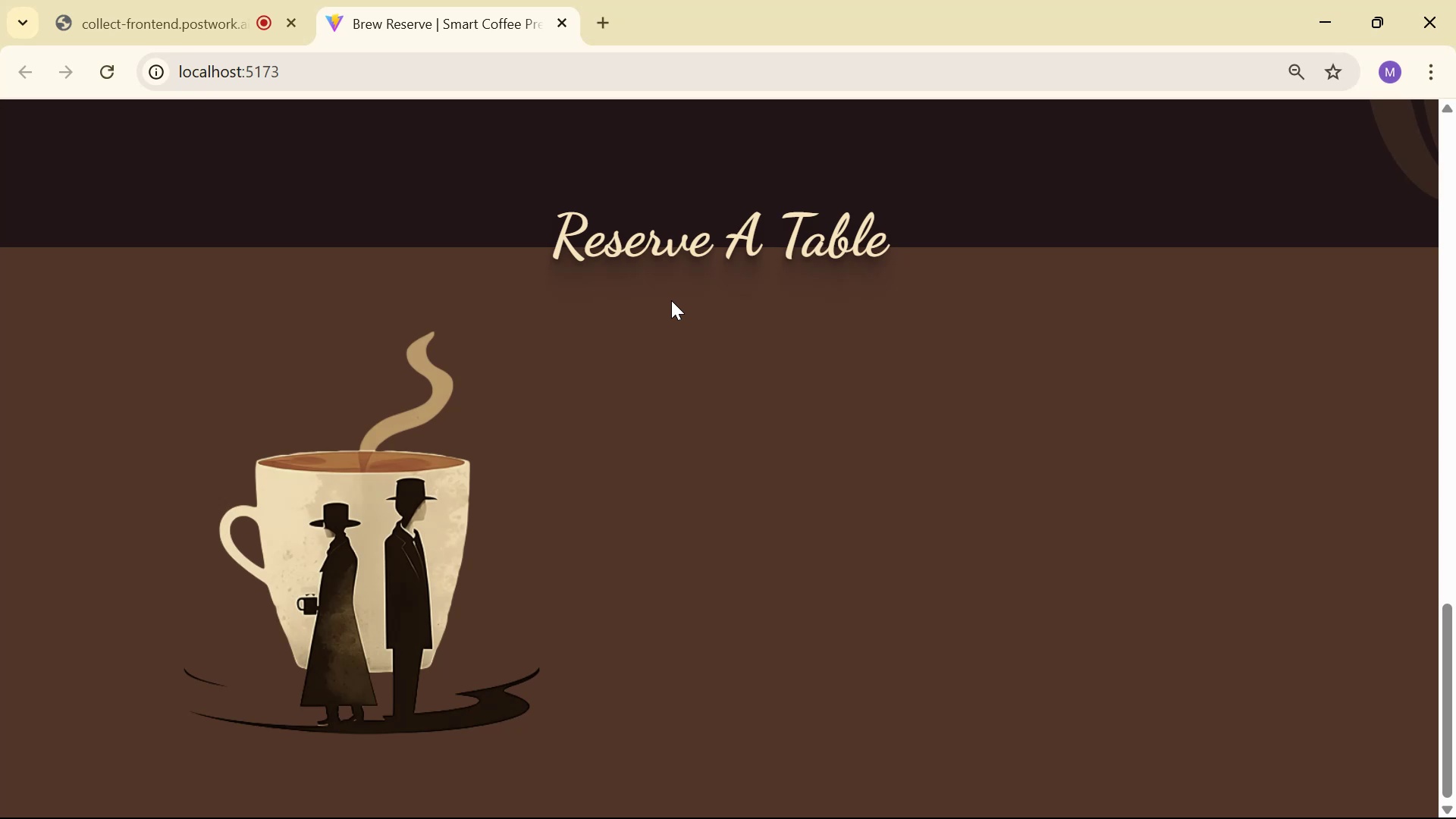 
wait(17.88)
 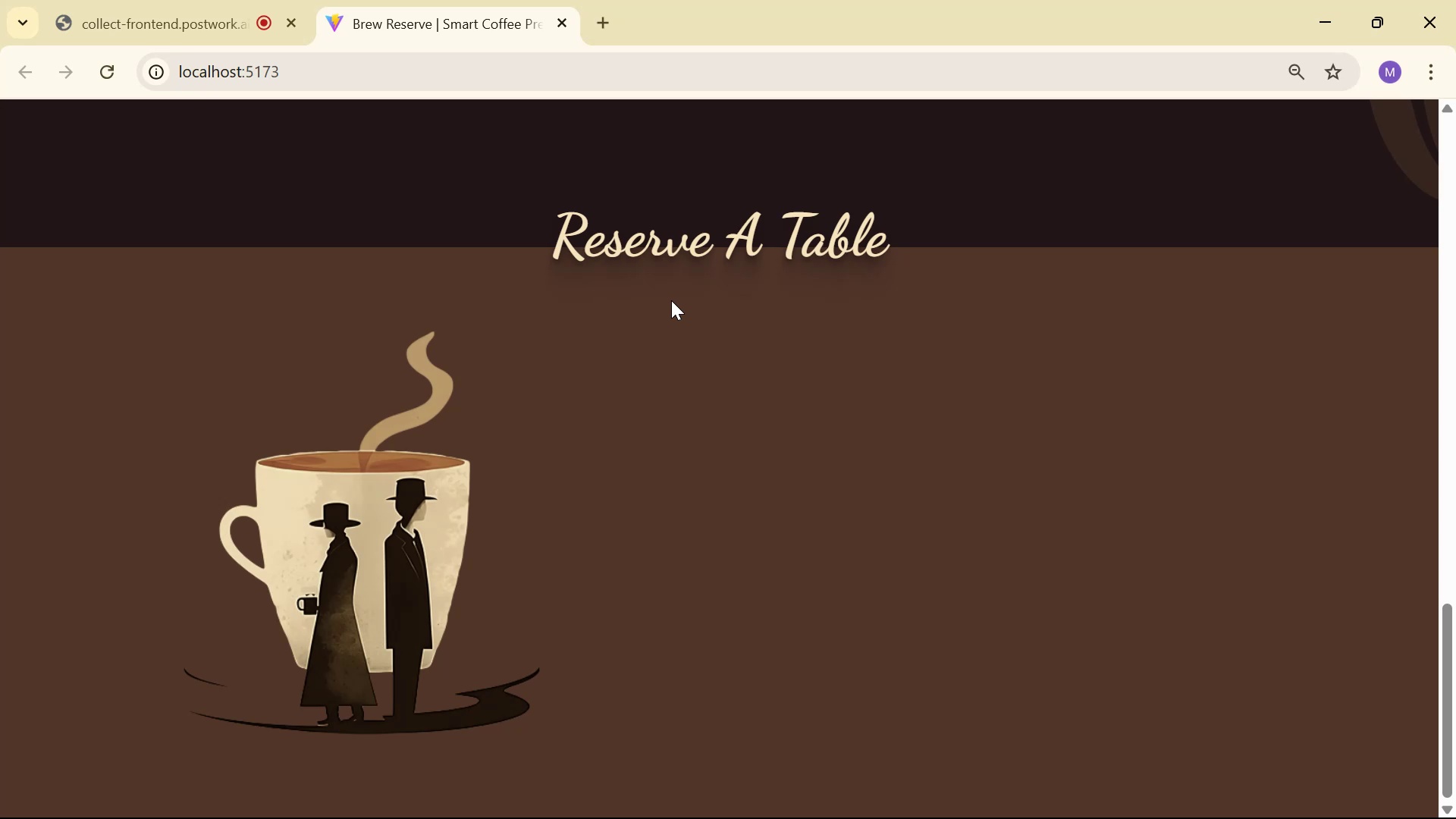 
key(Alt+AltLeft)
 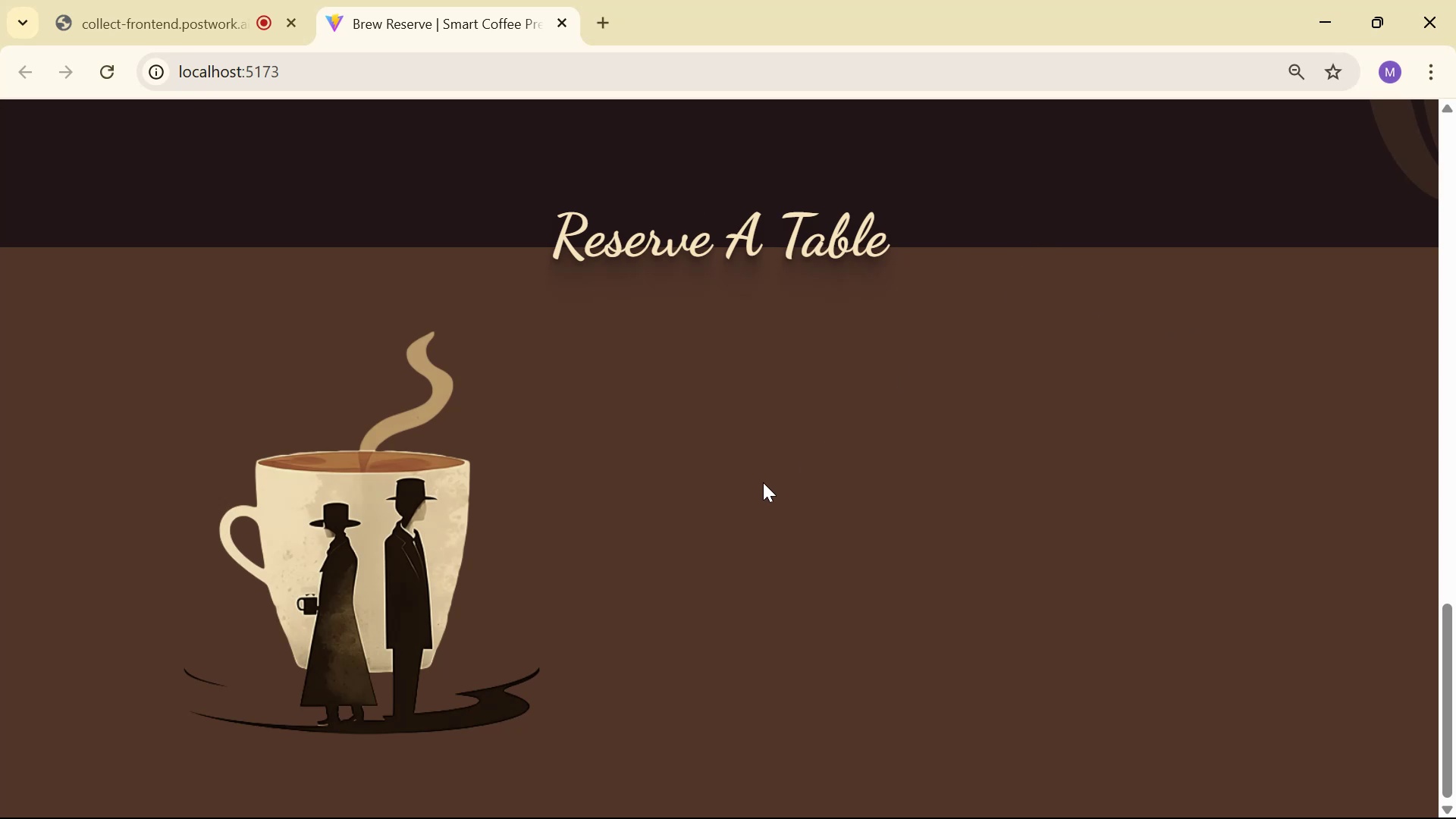 
key(Alt+Tab)
 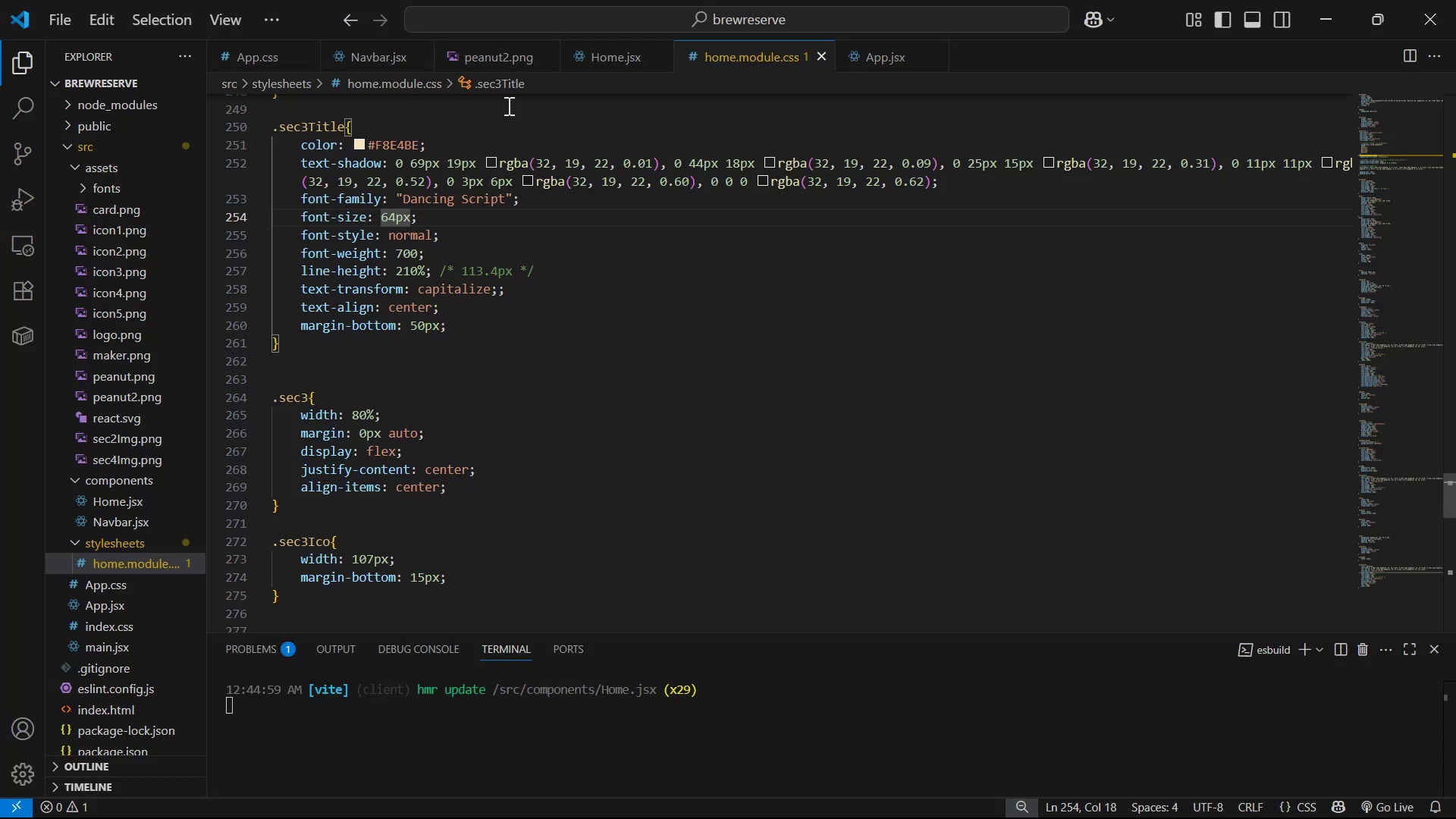 
left_click([607, 58])
 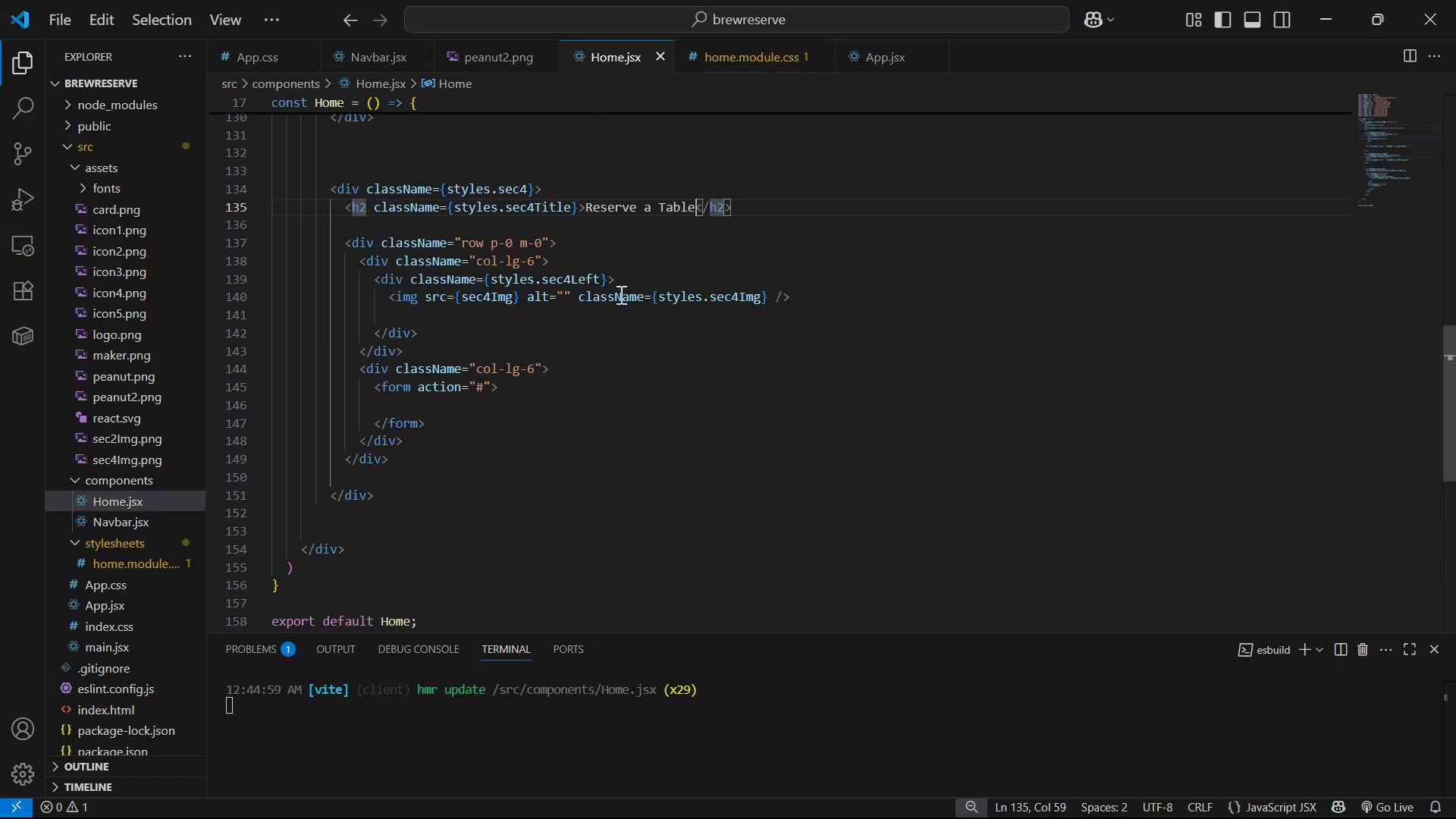 
scroll: coordinate [622, 339], scroll_direction: down, amount: 1.0
 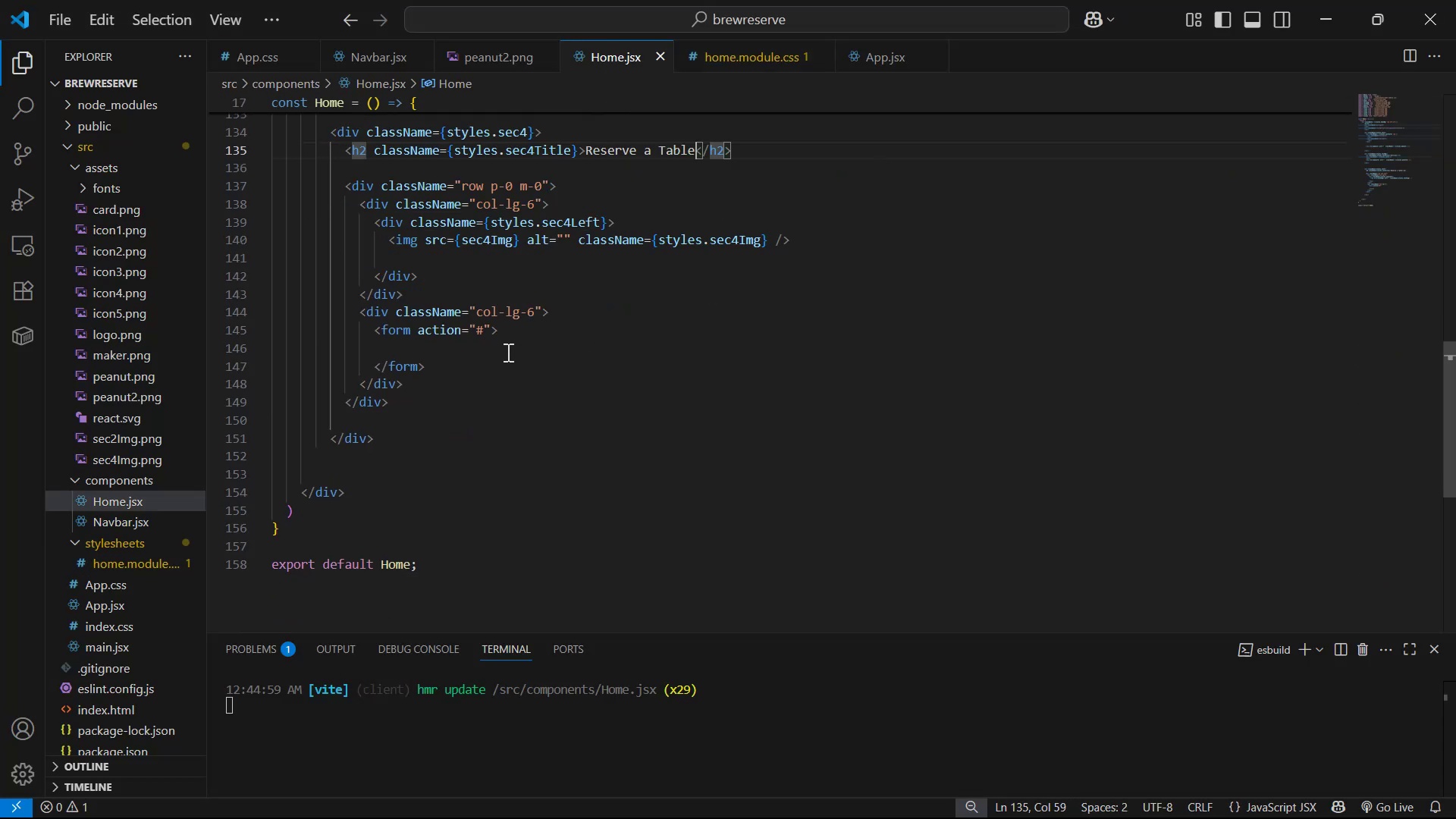 
left_click([513, 329])
 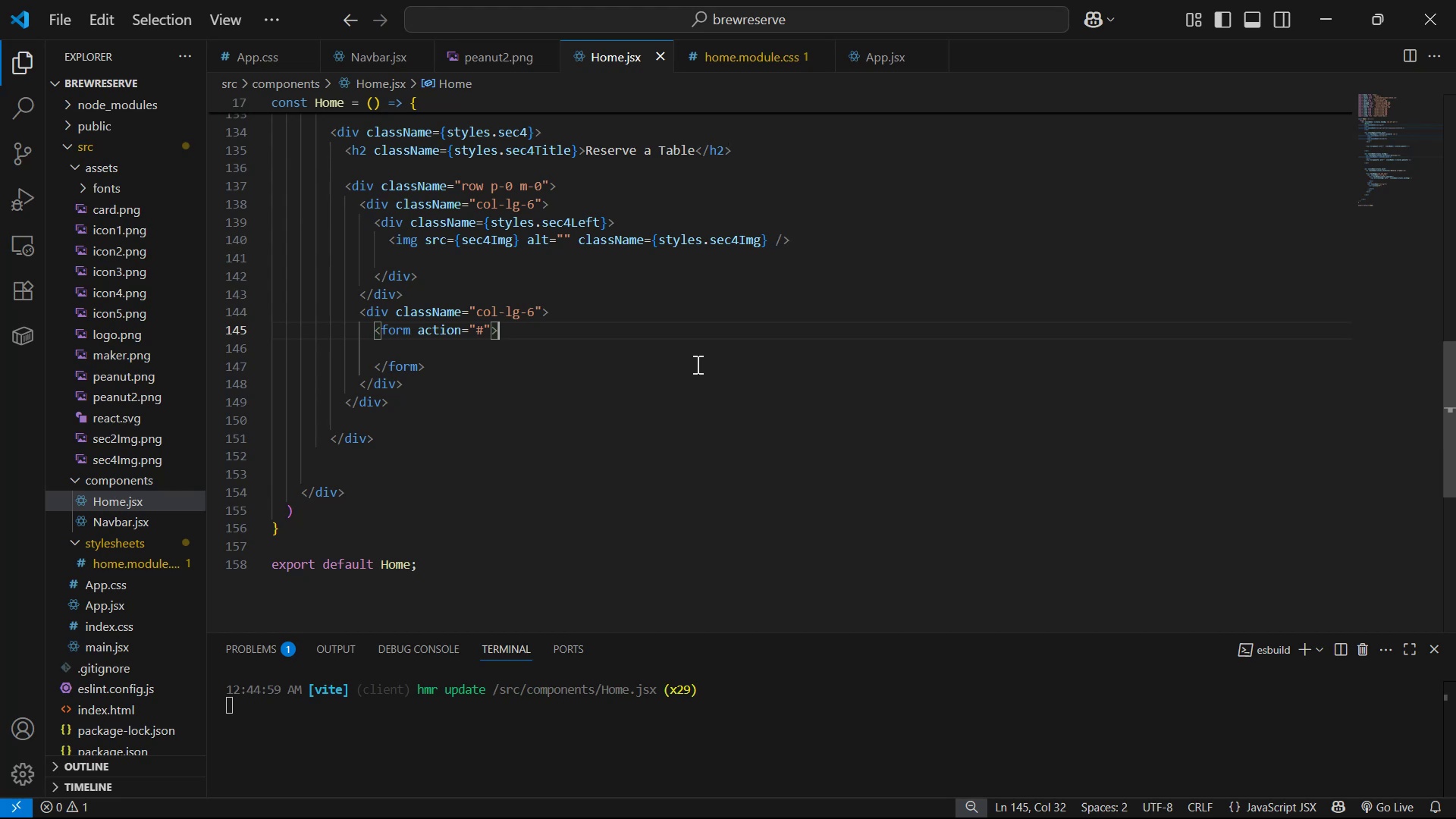 
key(Enter)
 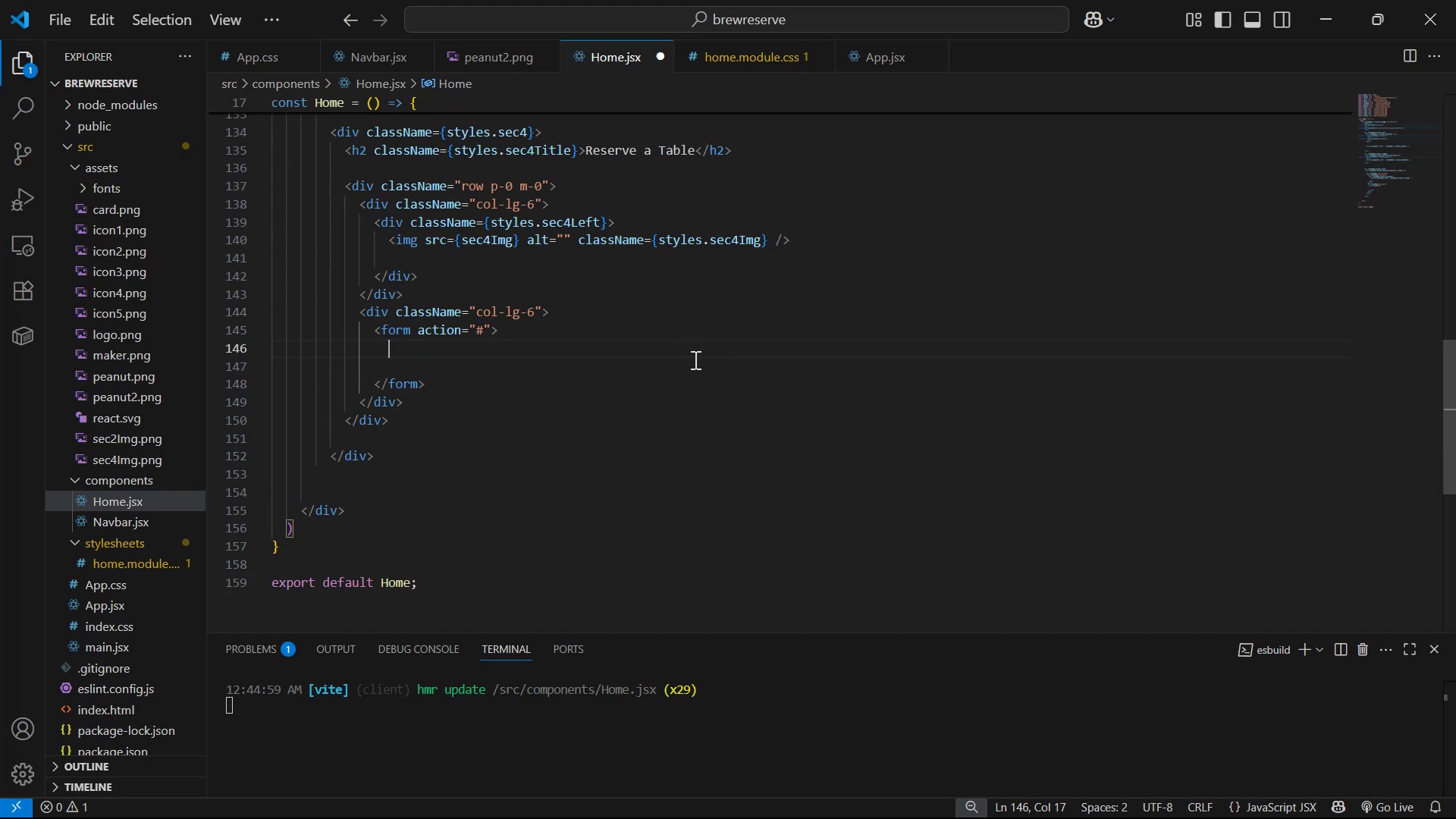 
wait(13.4)
 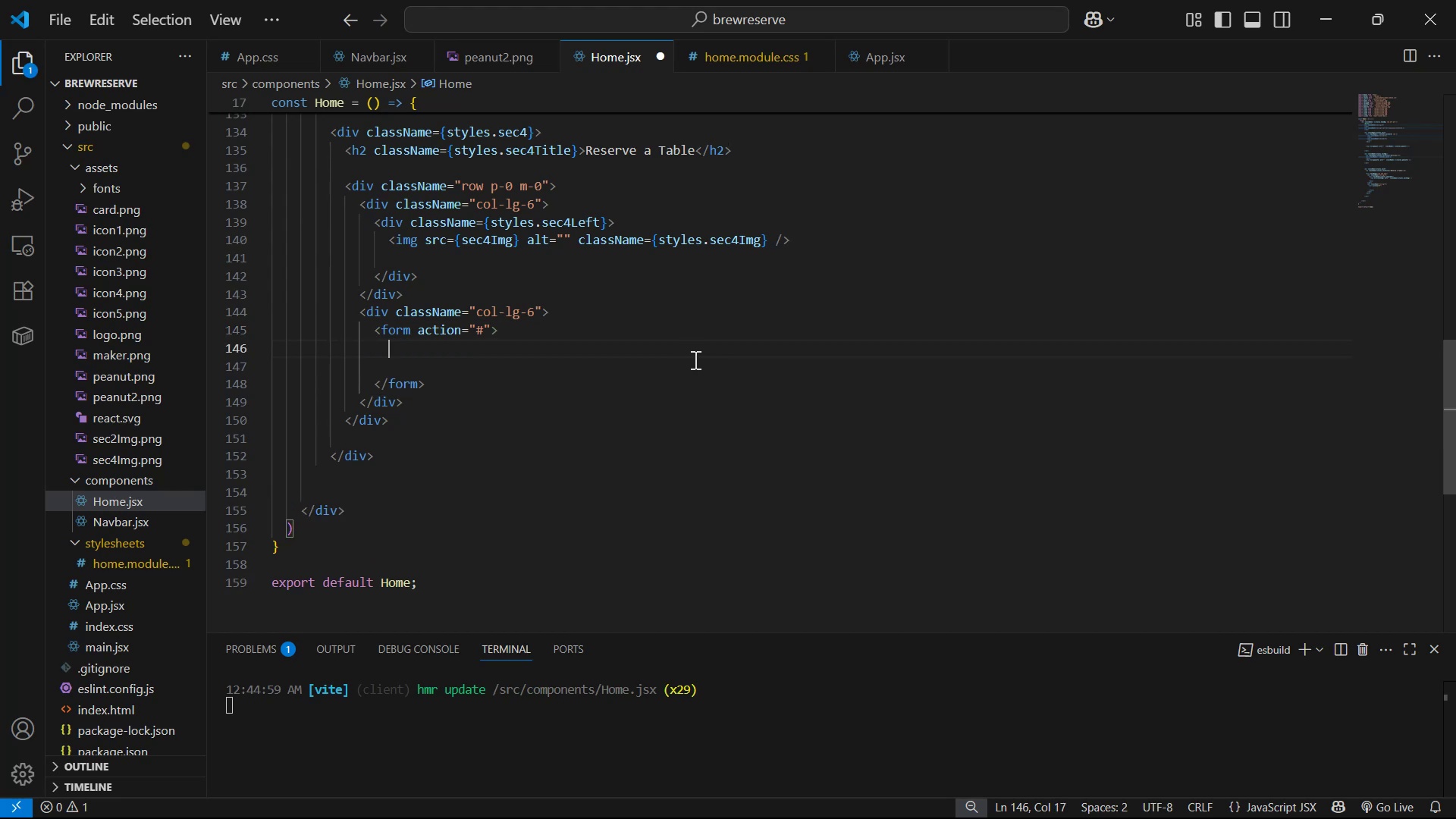 
key(Alt+Tab)
 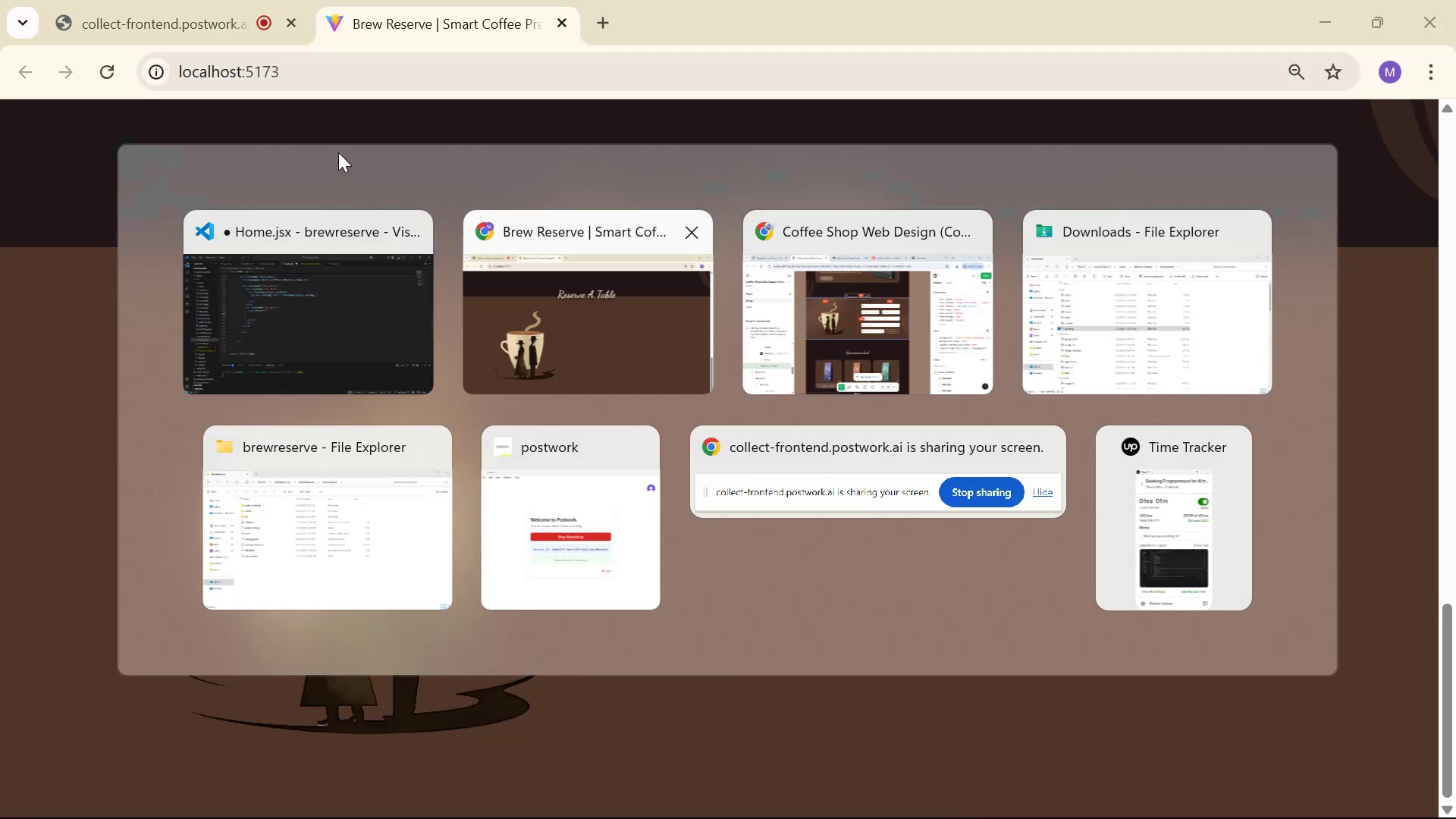 
left_click([178, 0])
 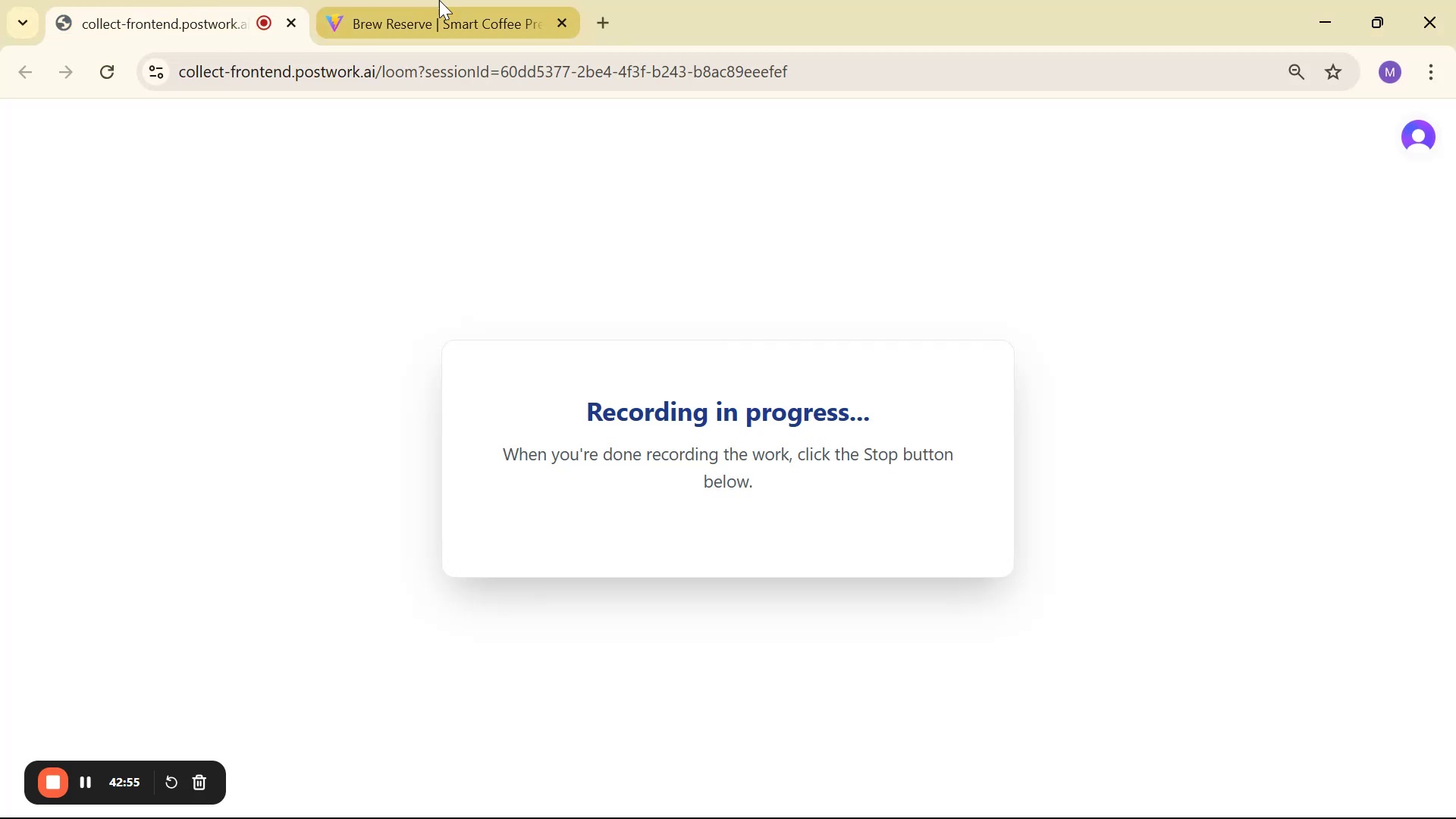 
left_click([452, 0])
 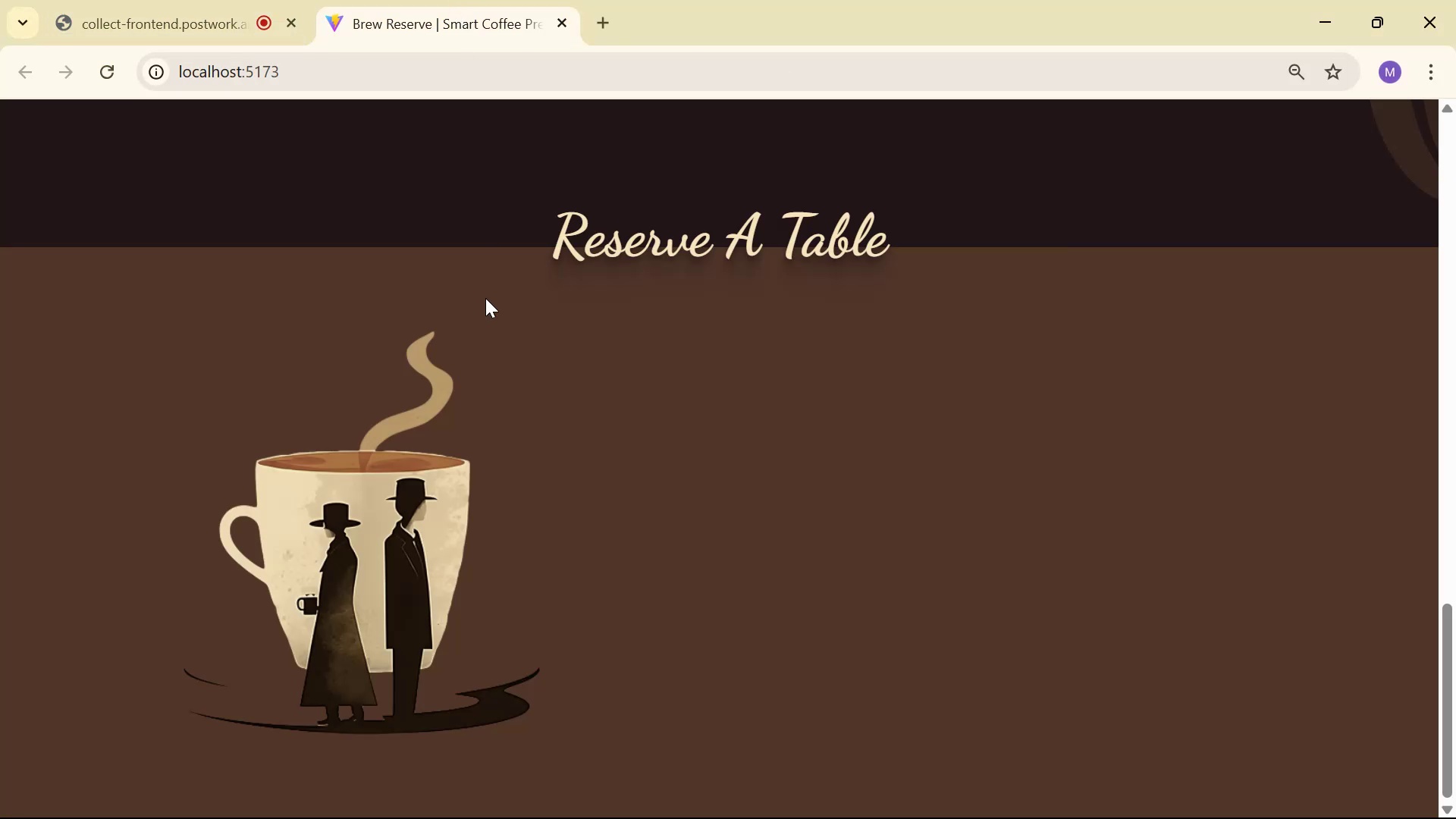 
scroll: coordinate [665, 381], scroll_direction: down, amount: 4.0
 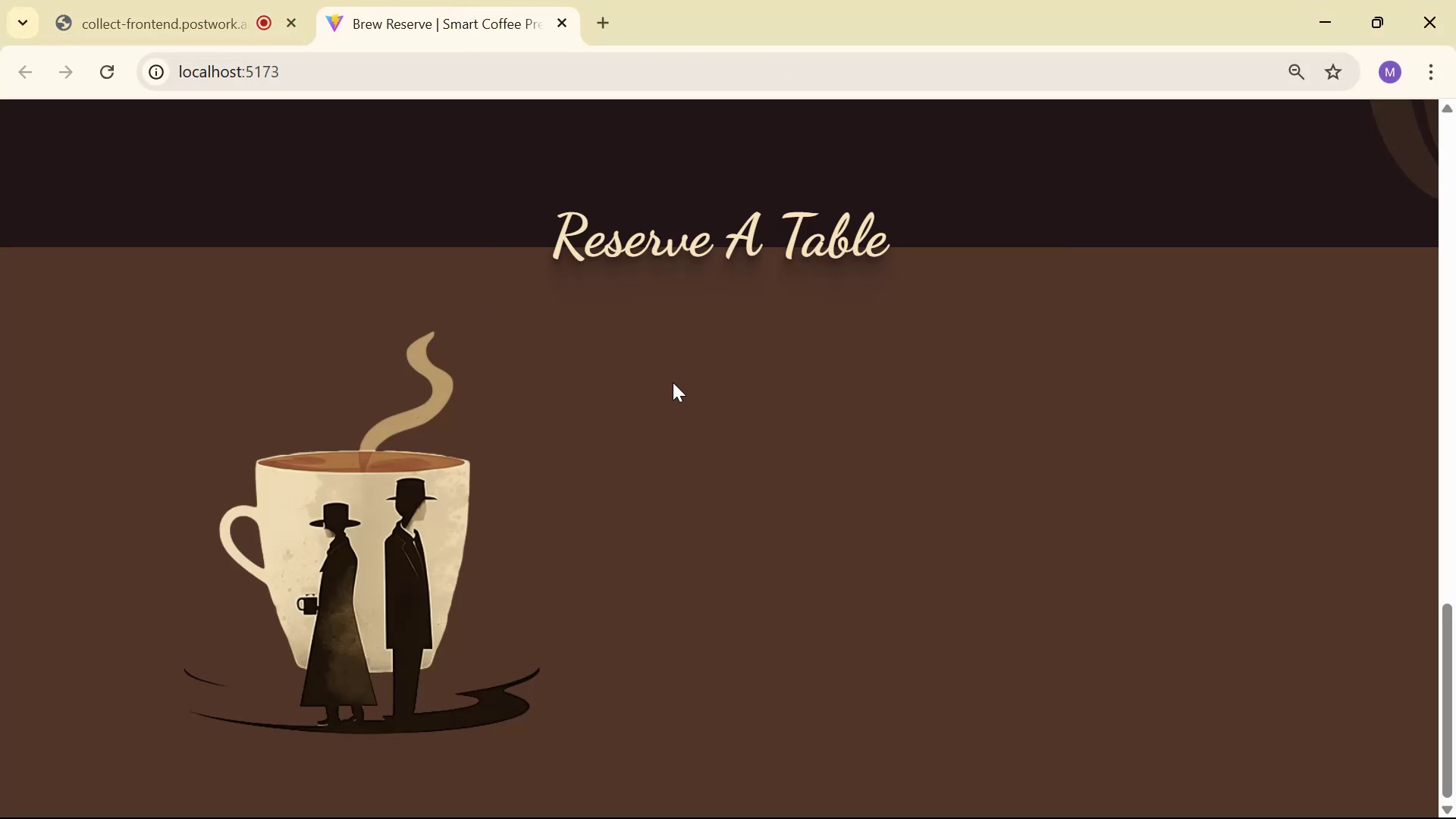 
hold_key(key=AltLeft, duration=0.67)
 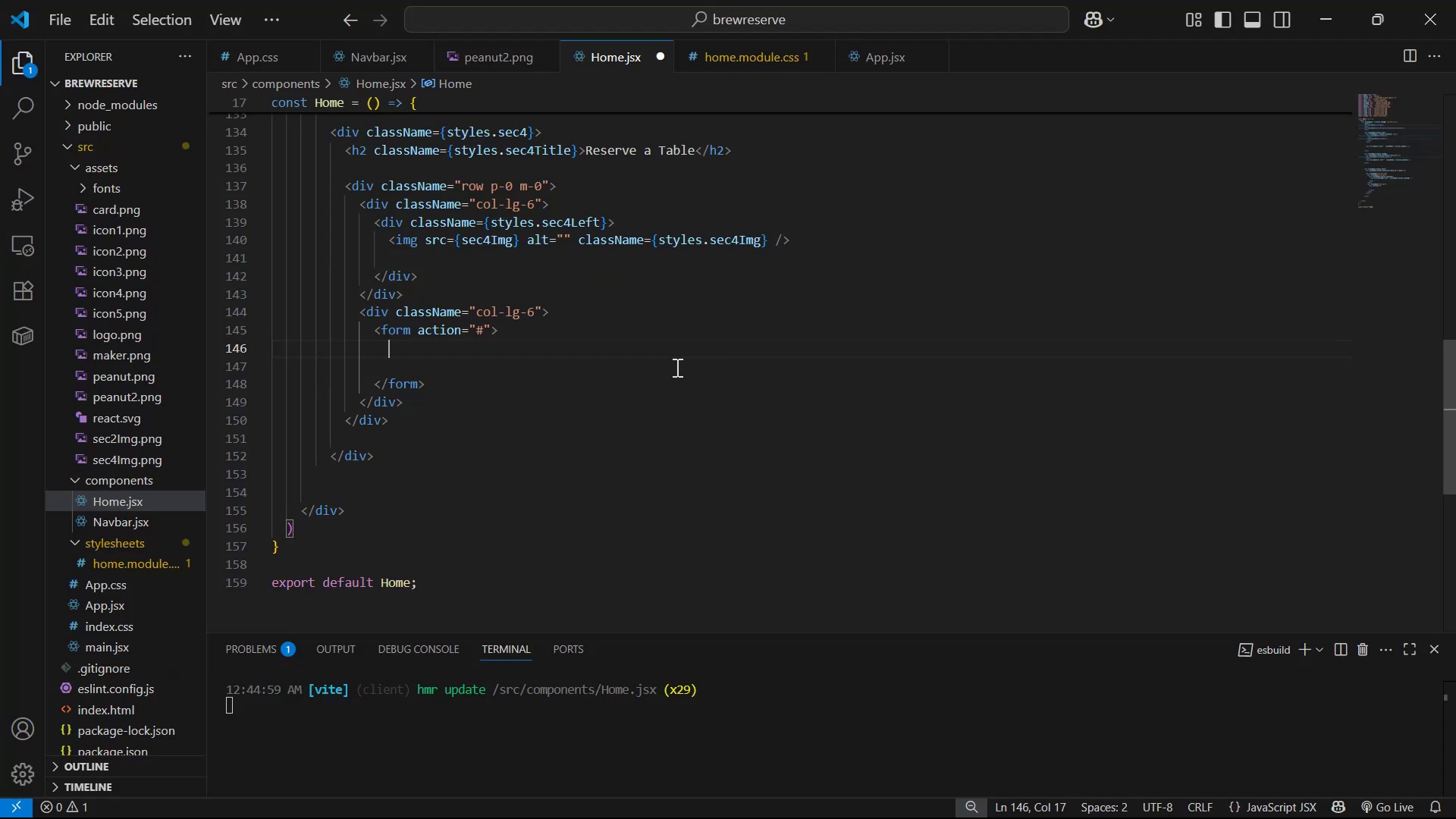 
key(Tab)
type(in)
 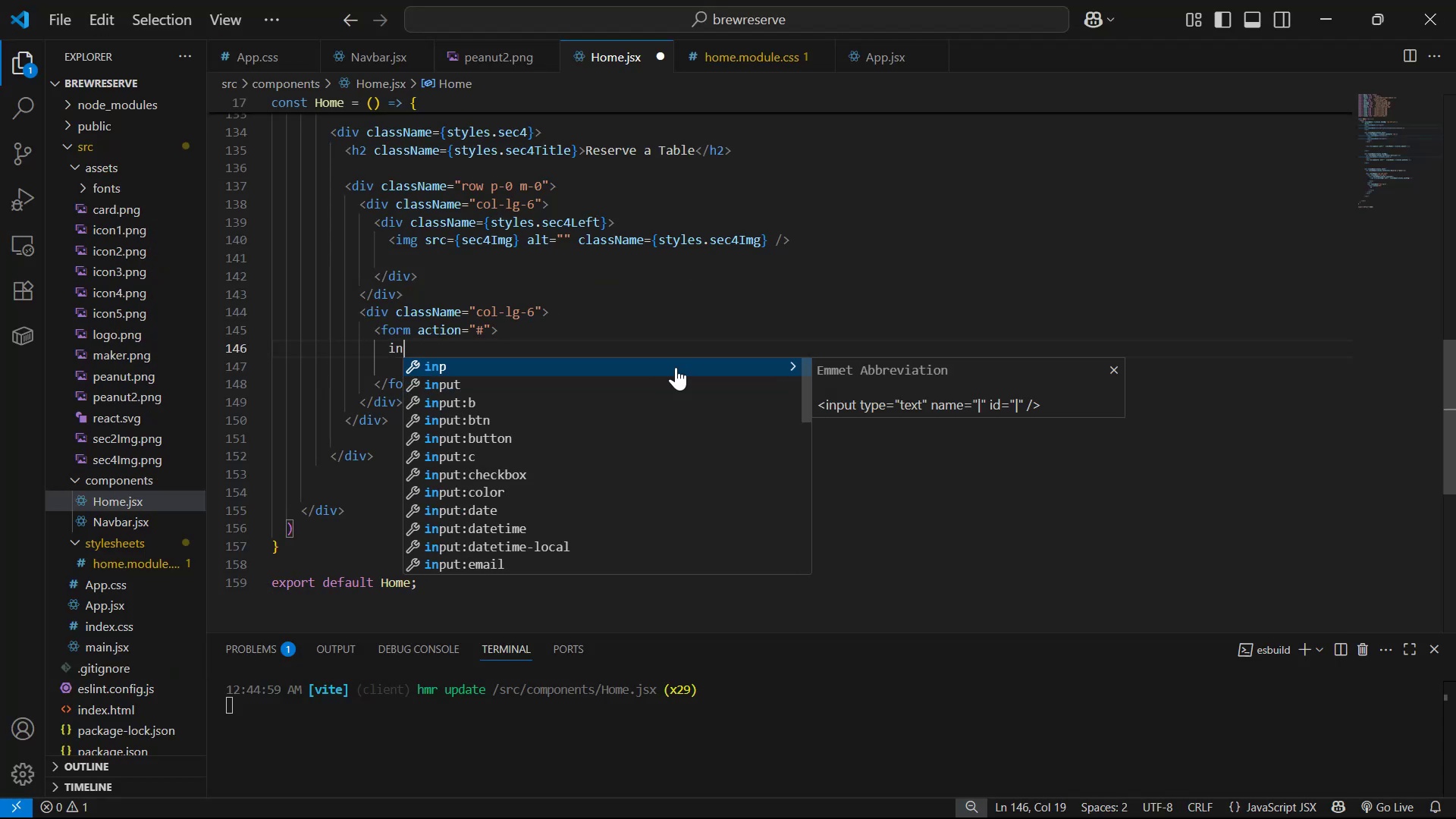 
key(Enter)
 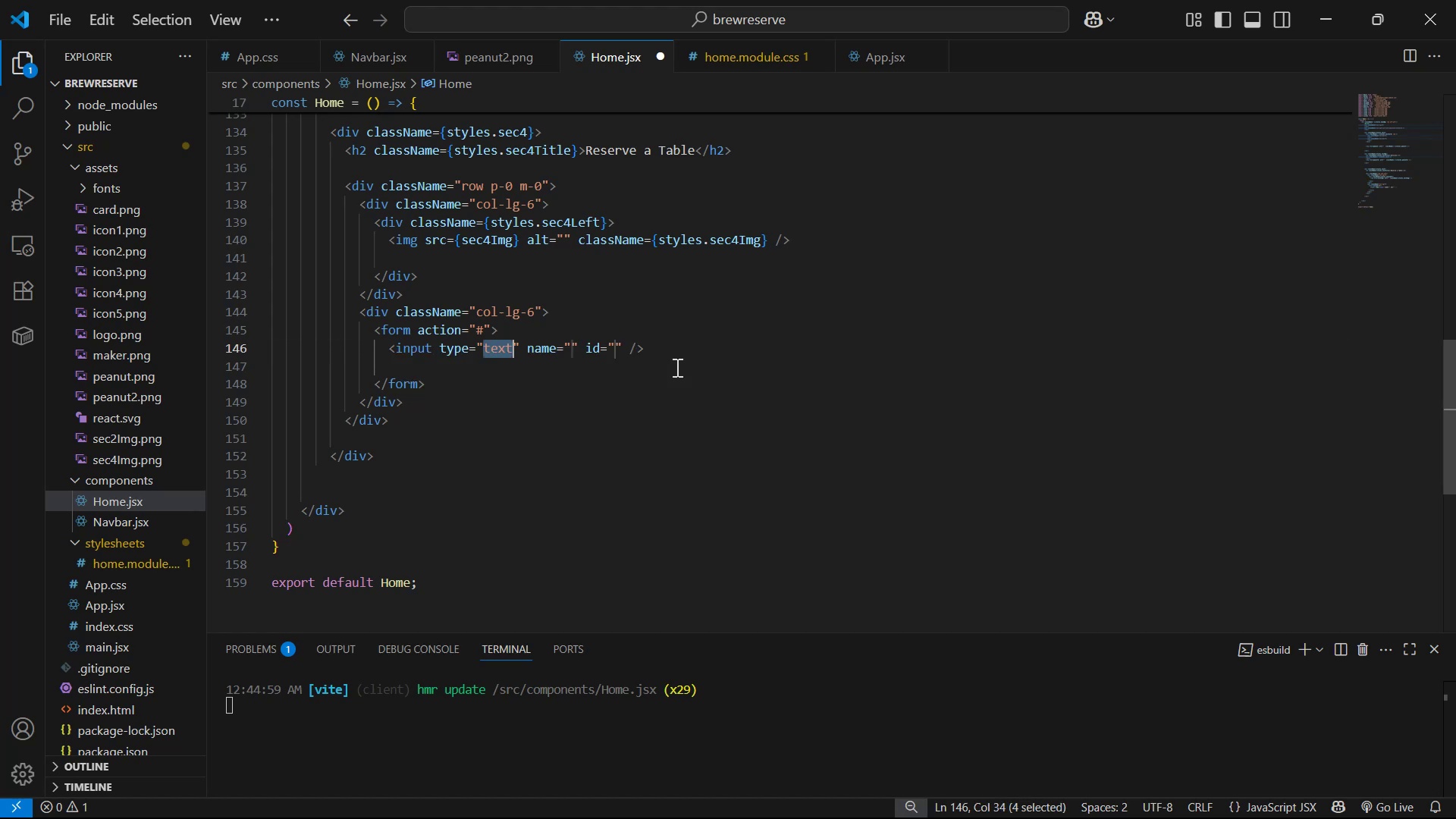 
key(ArrowRight)
 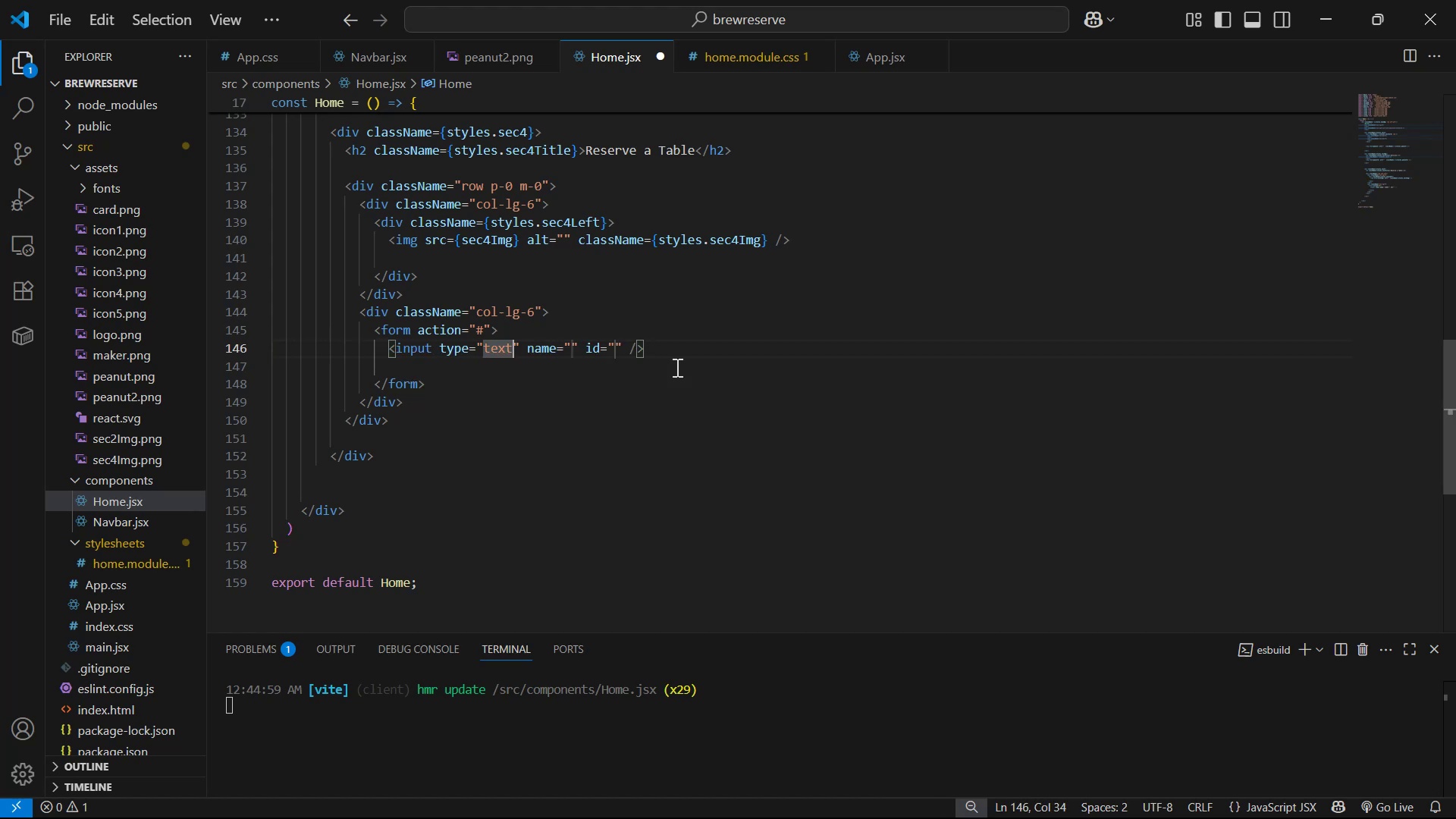 
hold_key(key=ArrowRight, duration=0.69)
 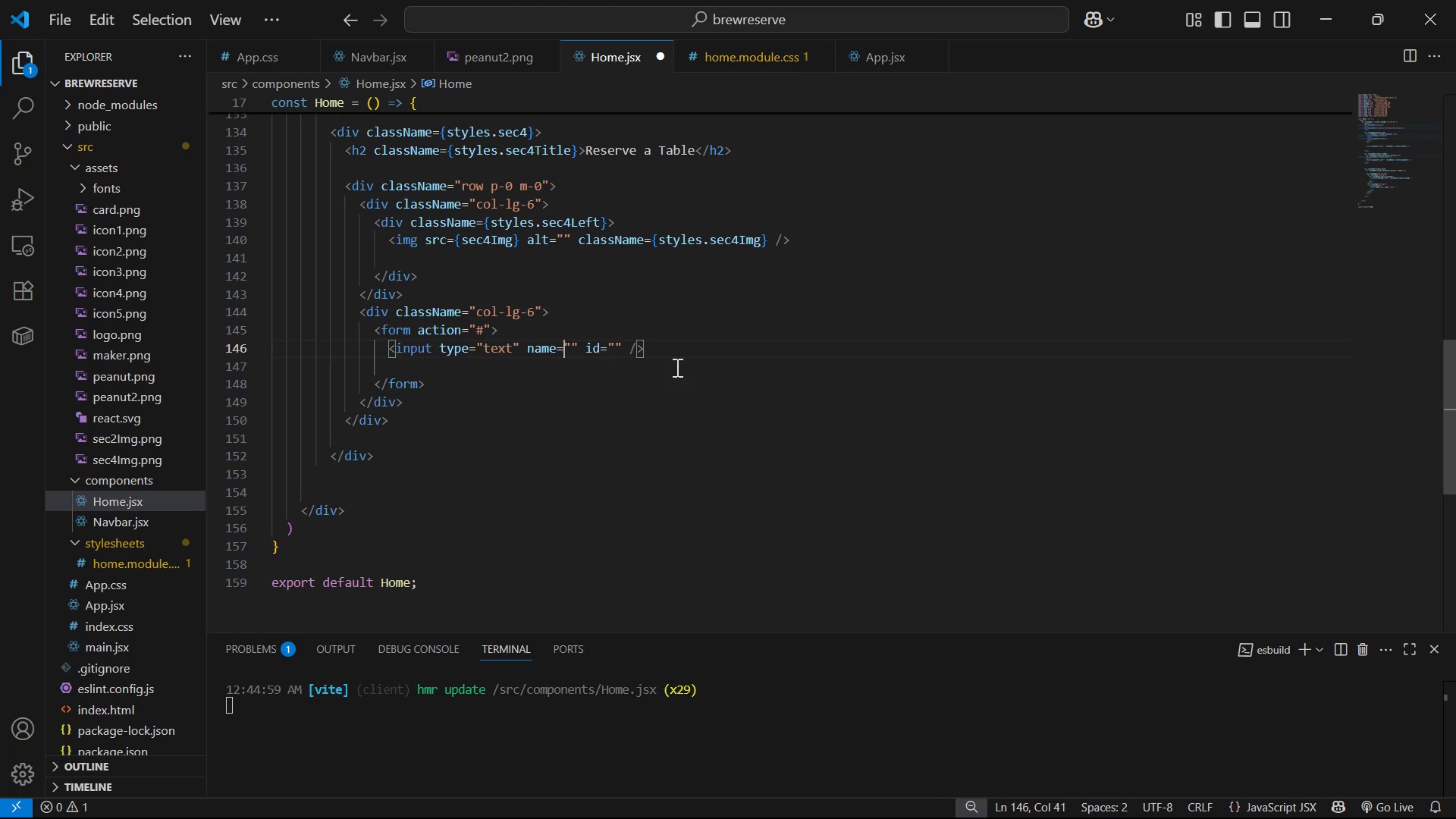 
key(ArrowRight)
 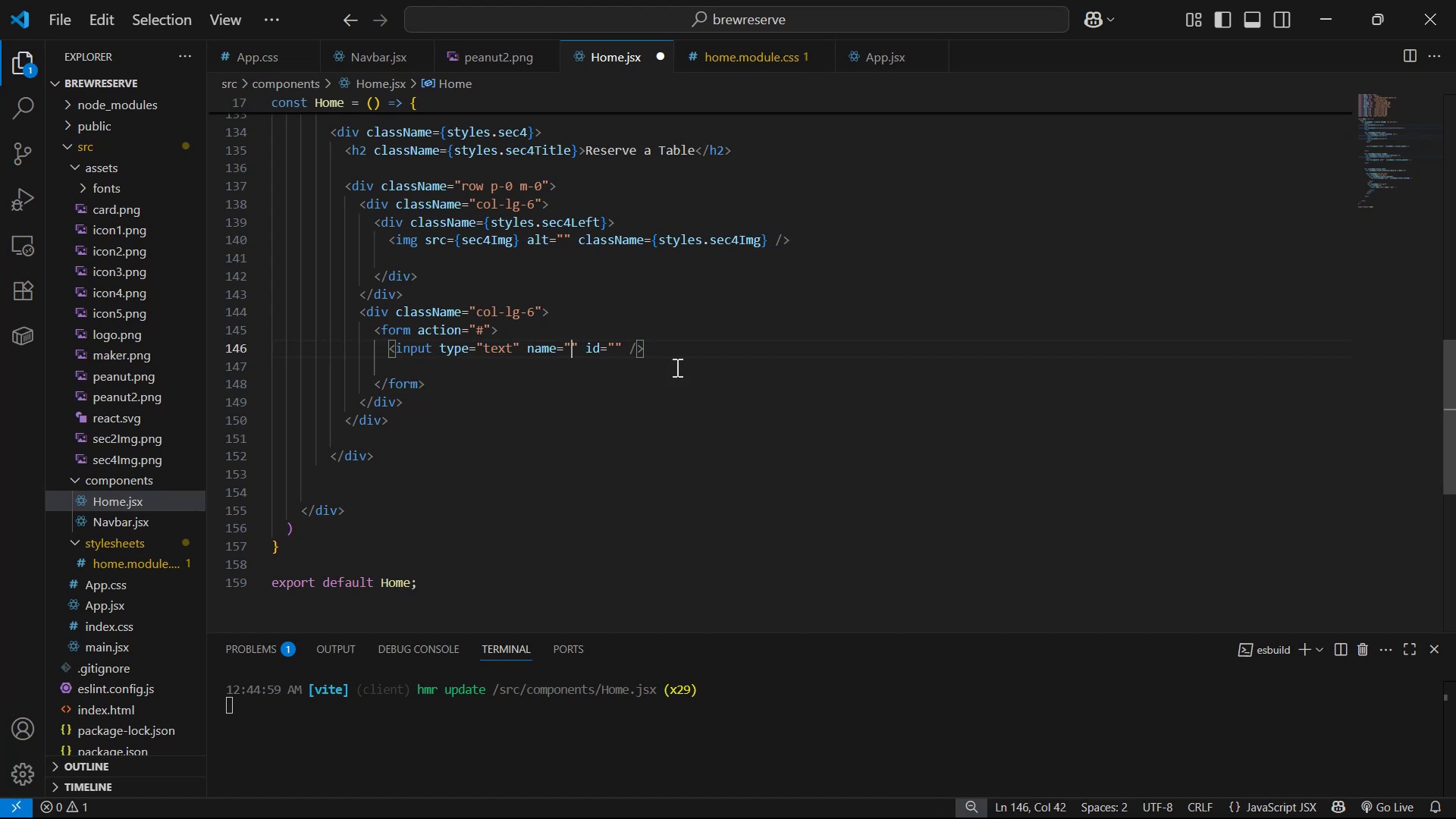 
key(ArrowRight)
 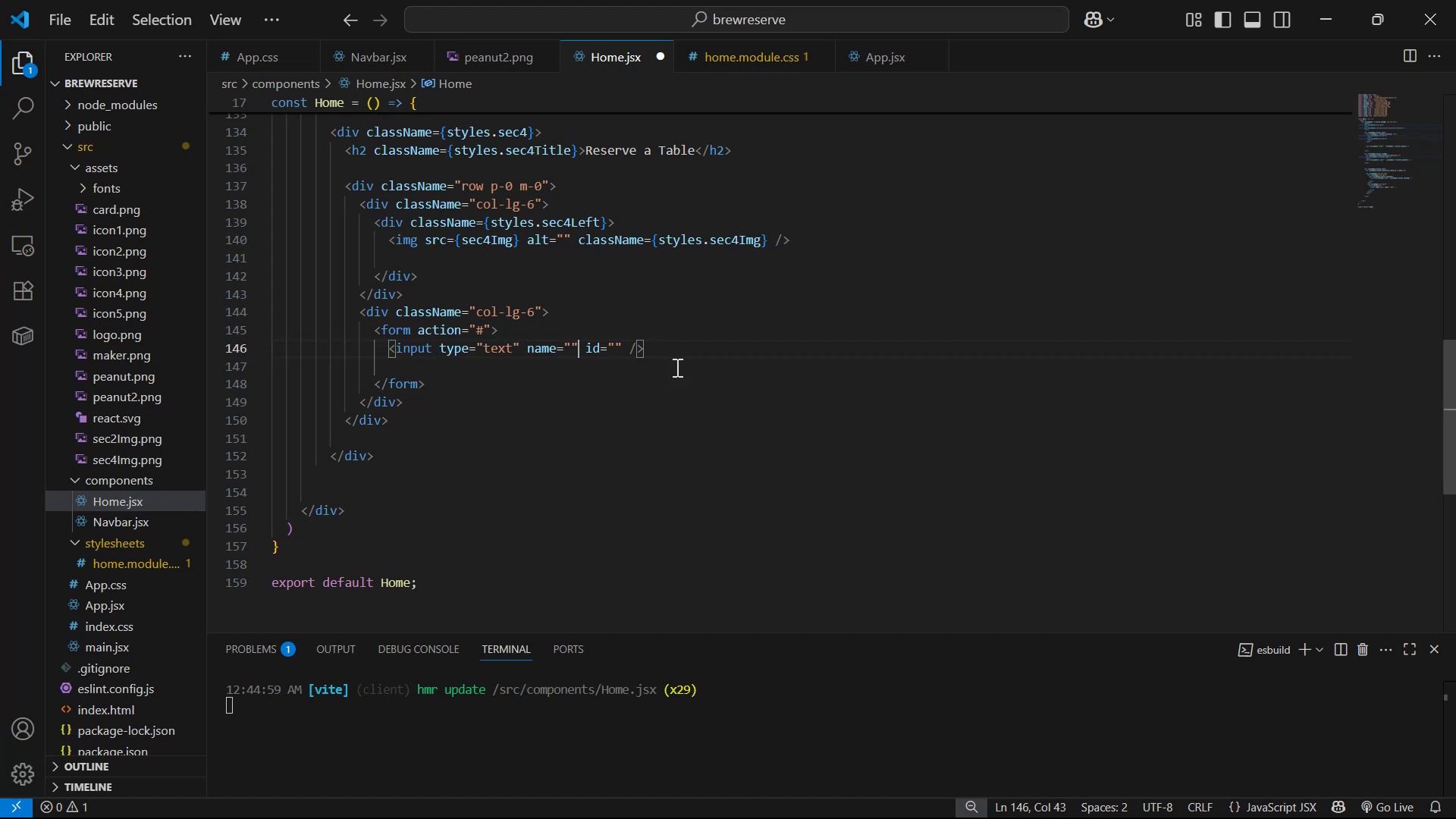 
key(ArrowLeft)
 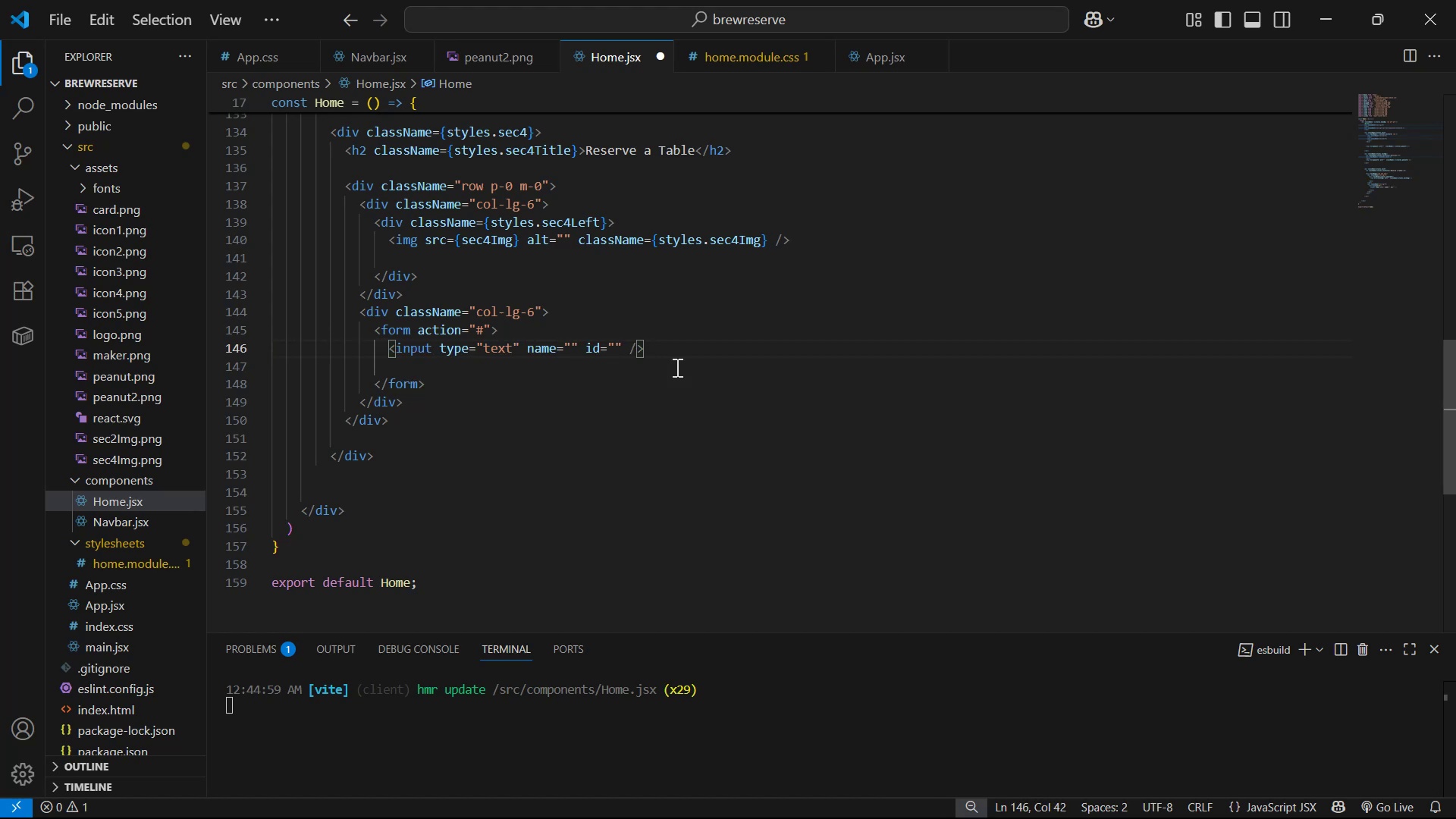 
type(name )
key(Backspace)
key(Tab)
key(Tab)
 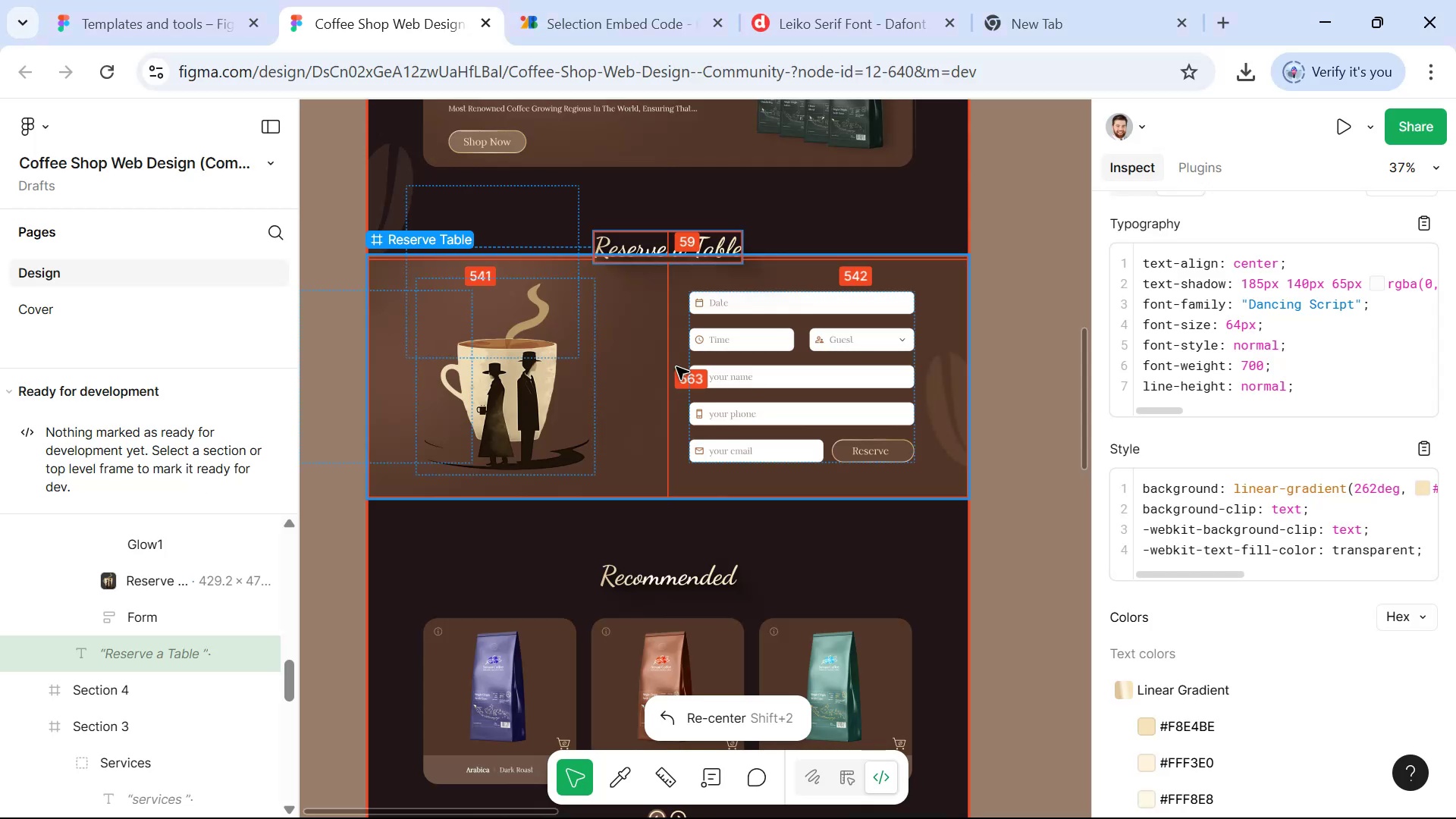 
hold_key(key=AltLeft, duration=1.01)
 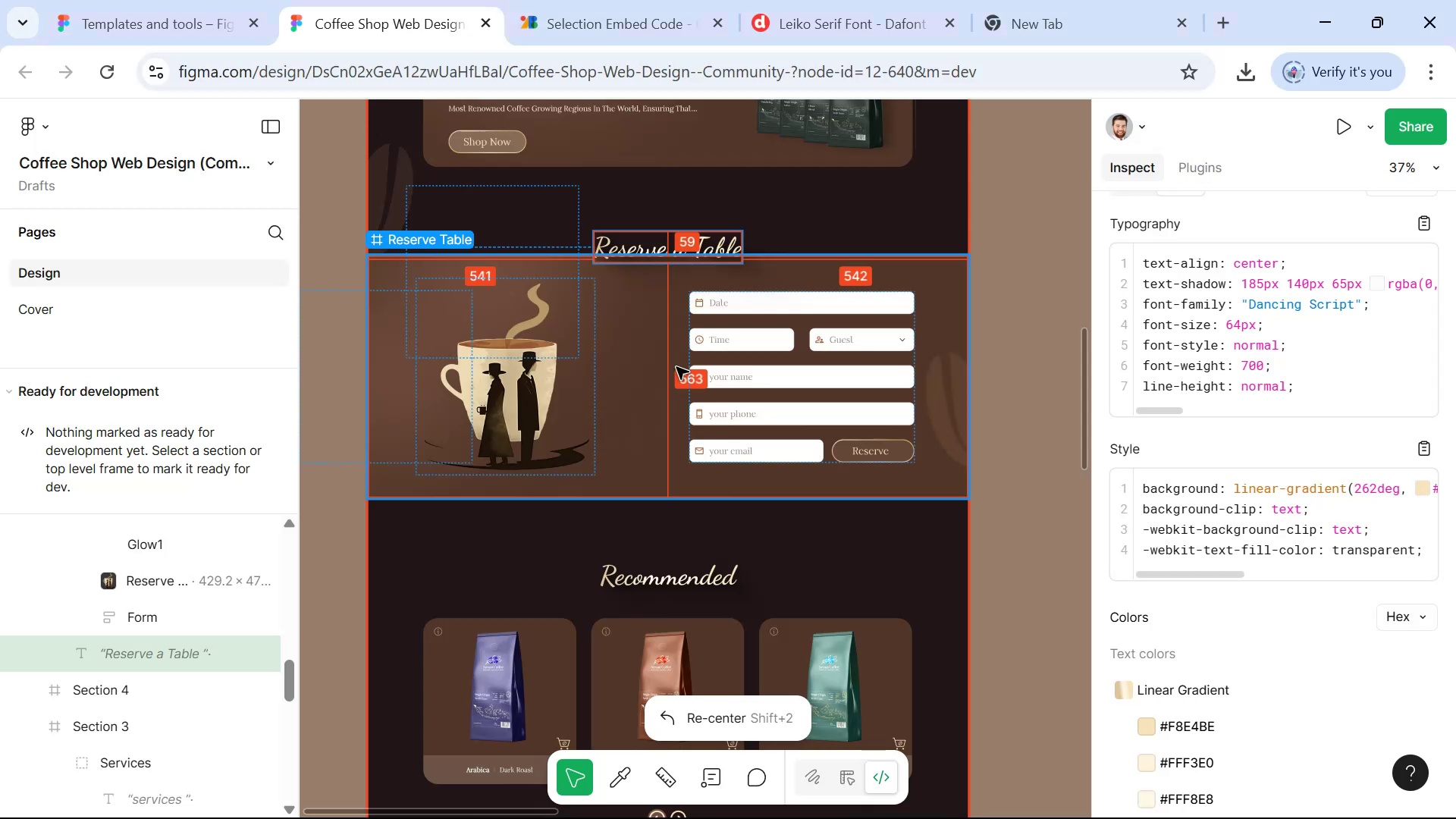 
hold_key(key=ControlLeft, duration=0.97)
scroll: coordinate [855, 343], scroll_direction: up, amount: 4.0
 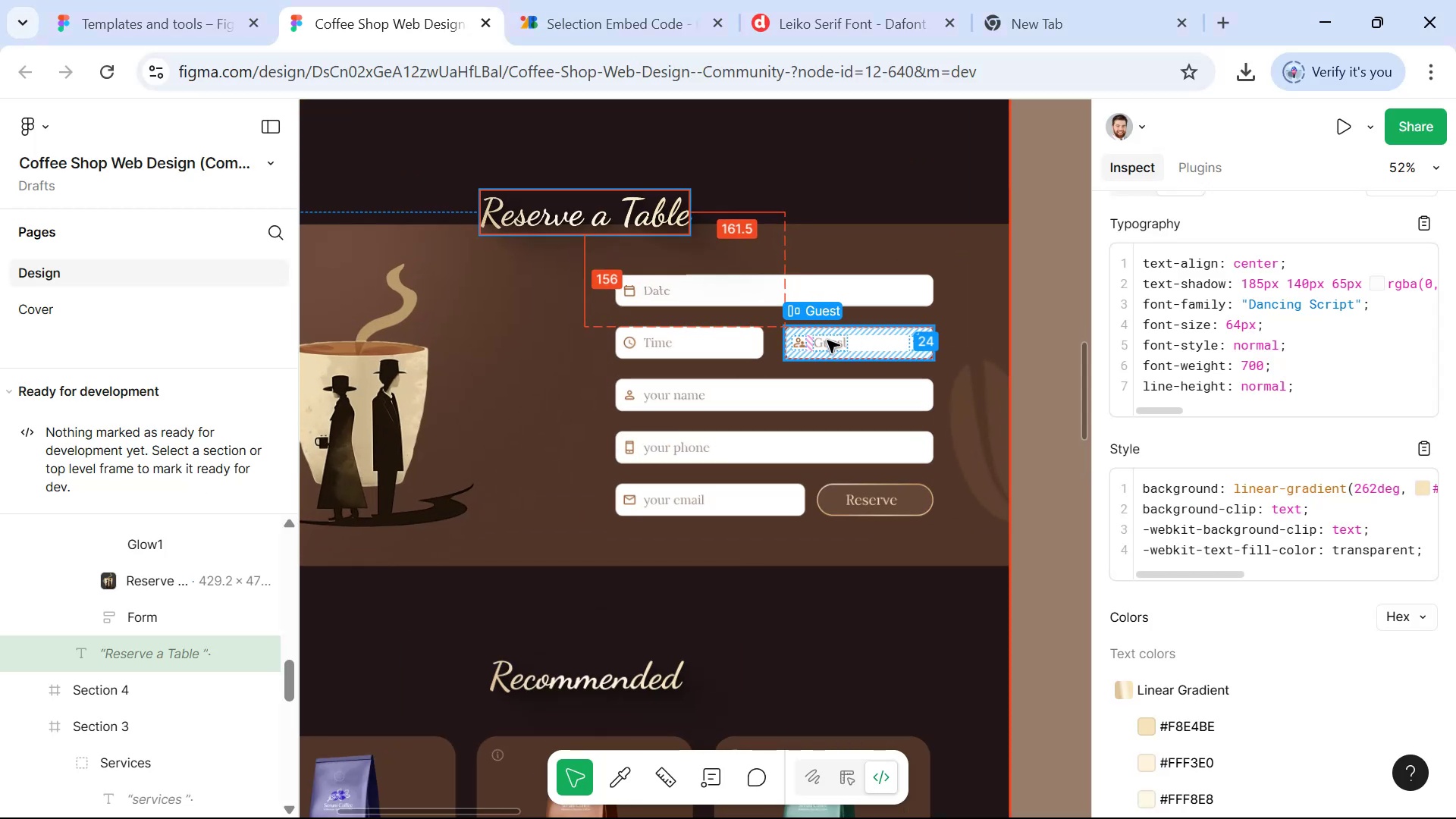 
hold_key(key=Space, duration=0.6)
 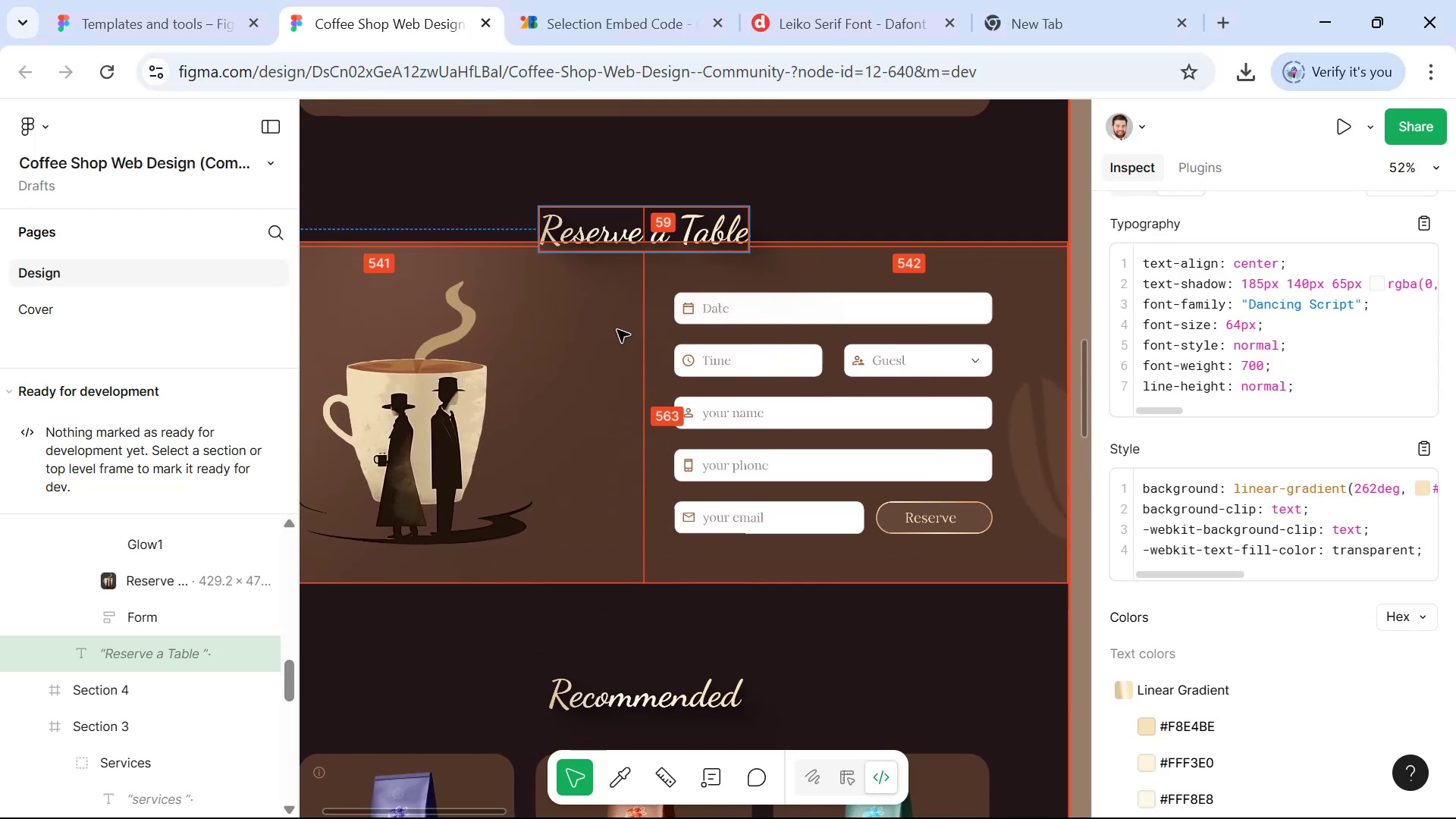 
key(Alt+AltLeft)
 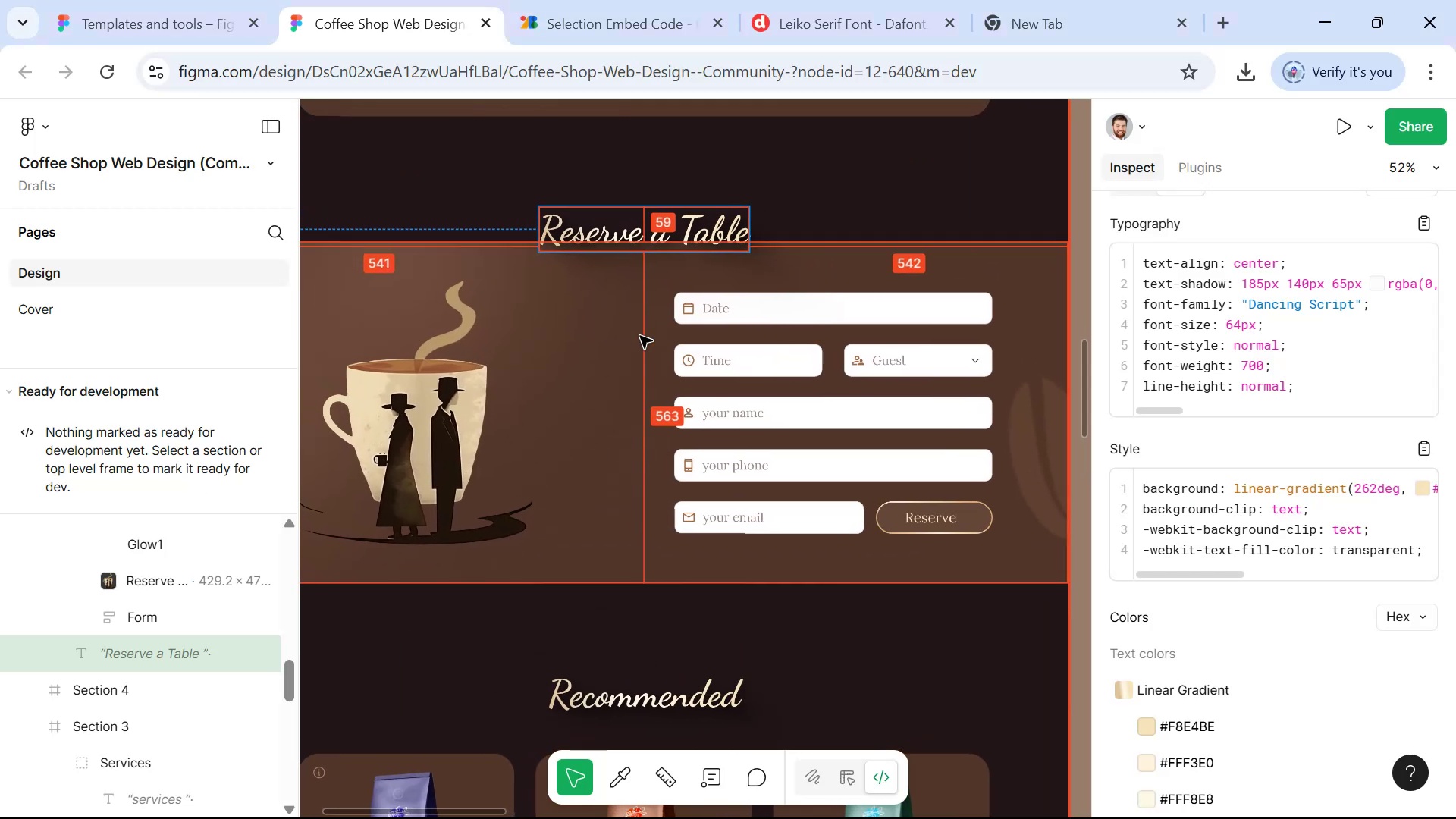 
key(Tab)
type(imp)
key(Backspace)
key(Backspace)
type(nput:d)
 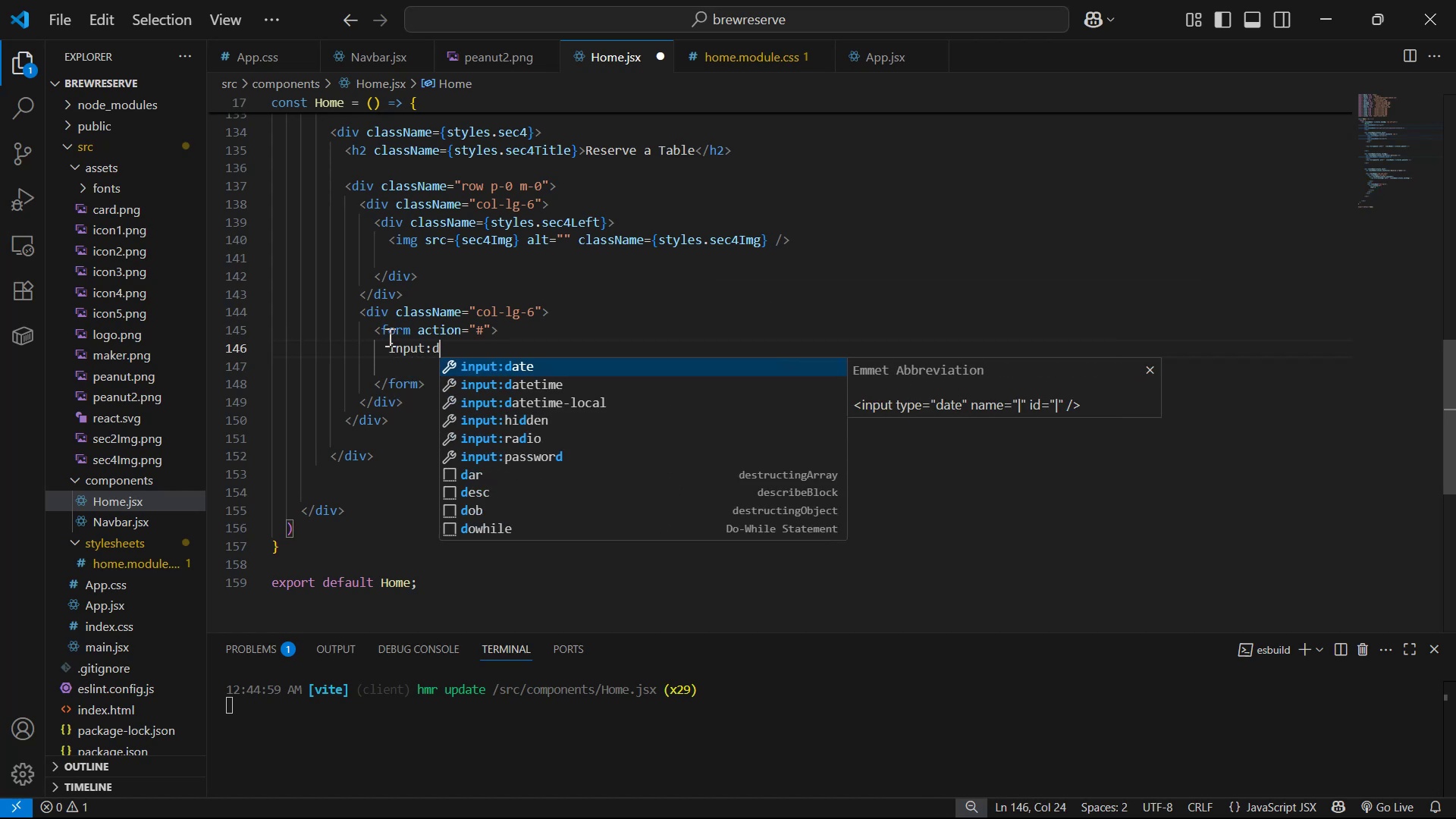 
key(Enter)
 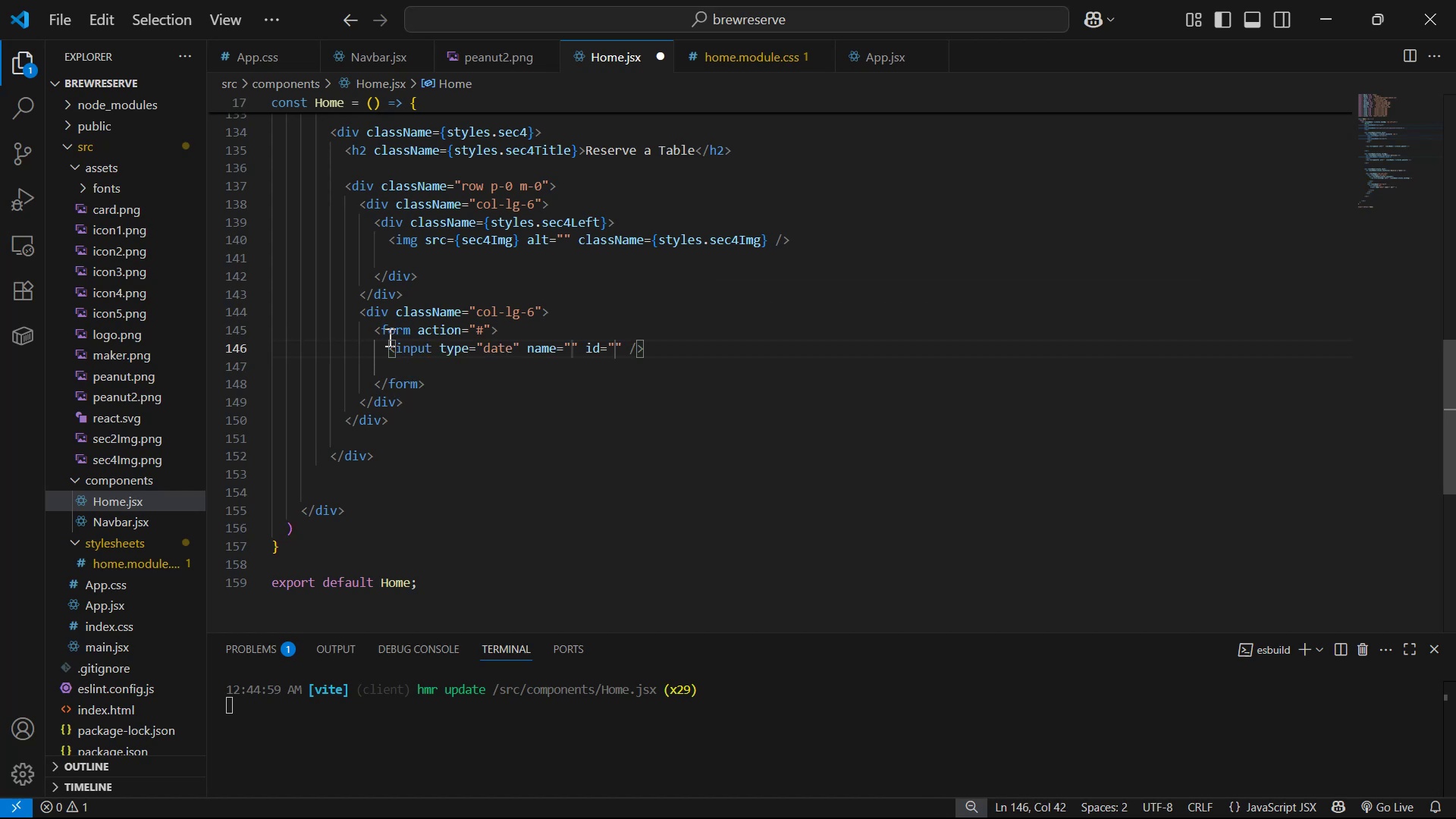 
hold_key(key=ArrowRight, duration=0.68)
 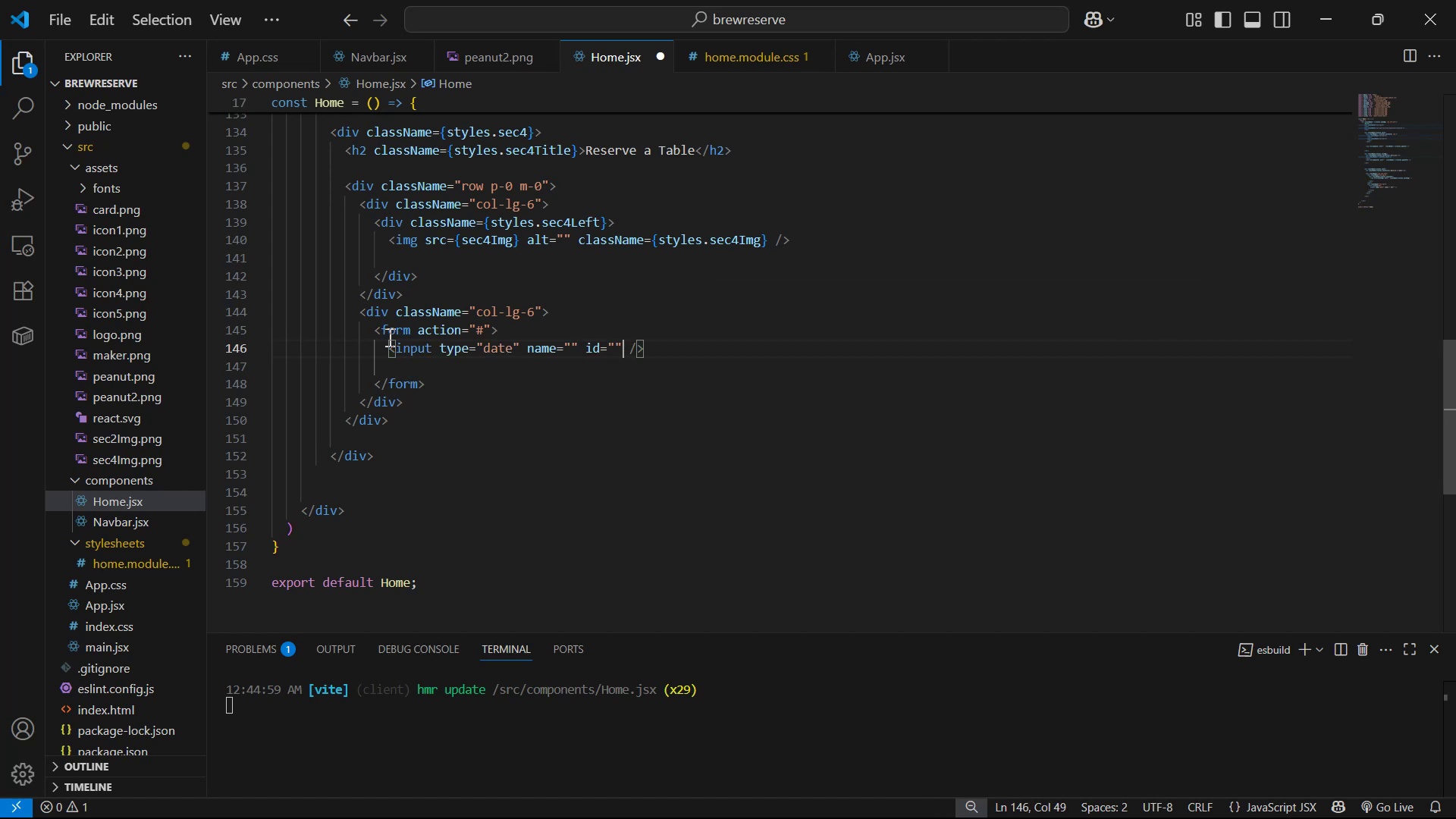 
key(ArrowRight)
 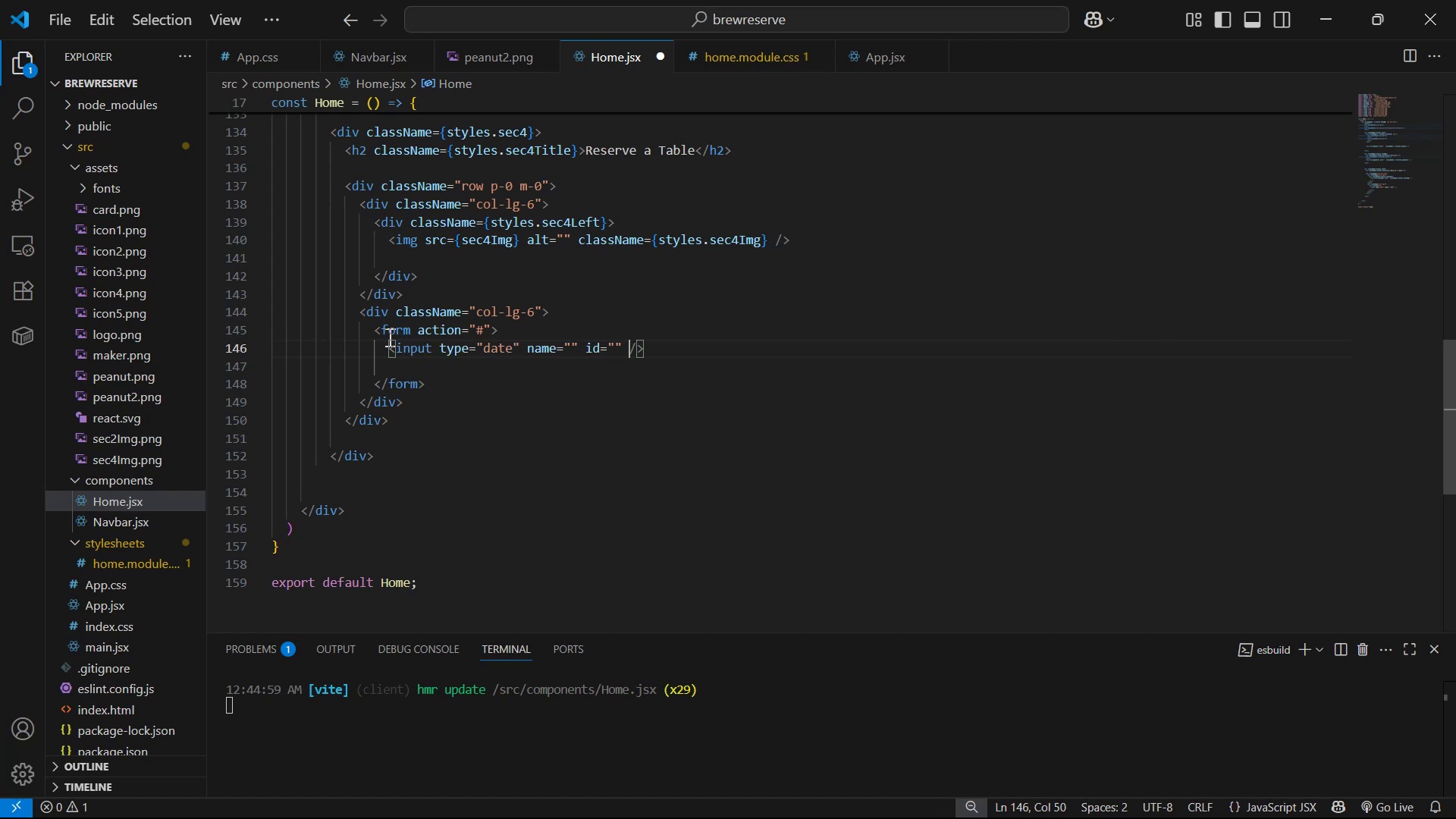 
hold_key(key=ArrowLeft, duration=0.67)
 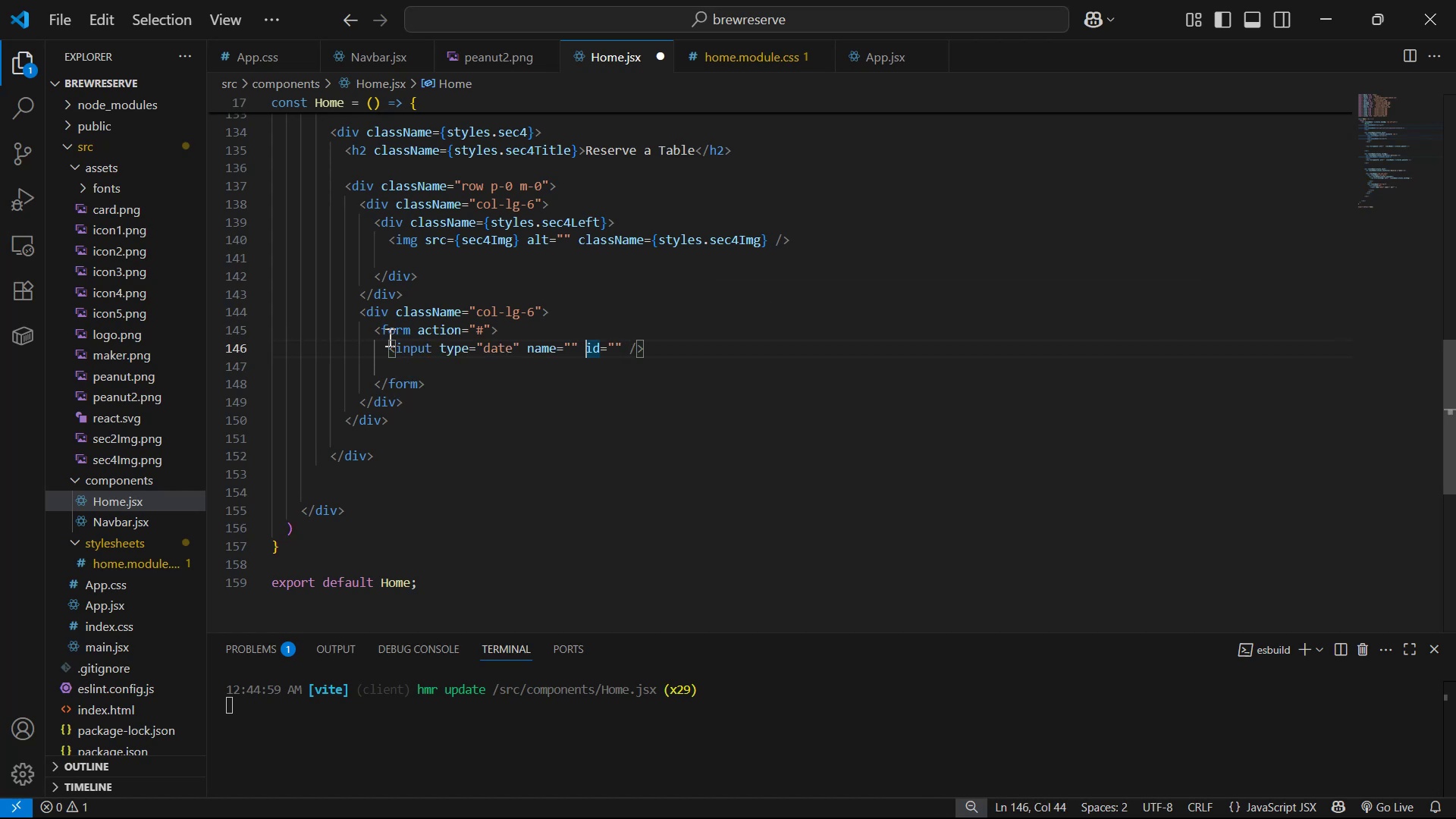 
key(ArrowLeft)
 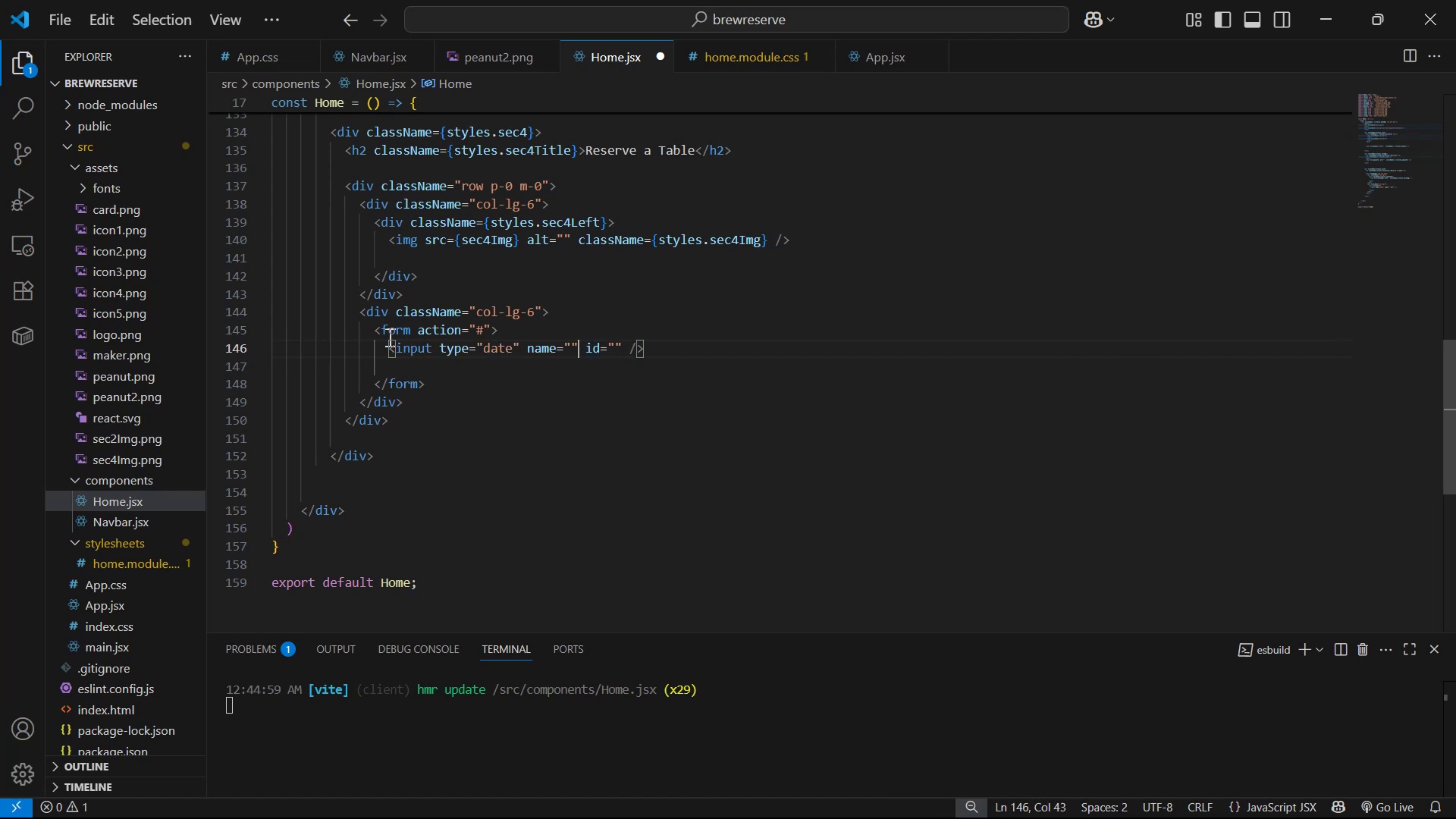 
key(ArrowLeft)
 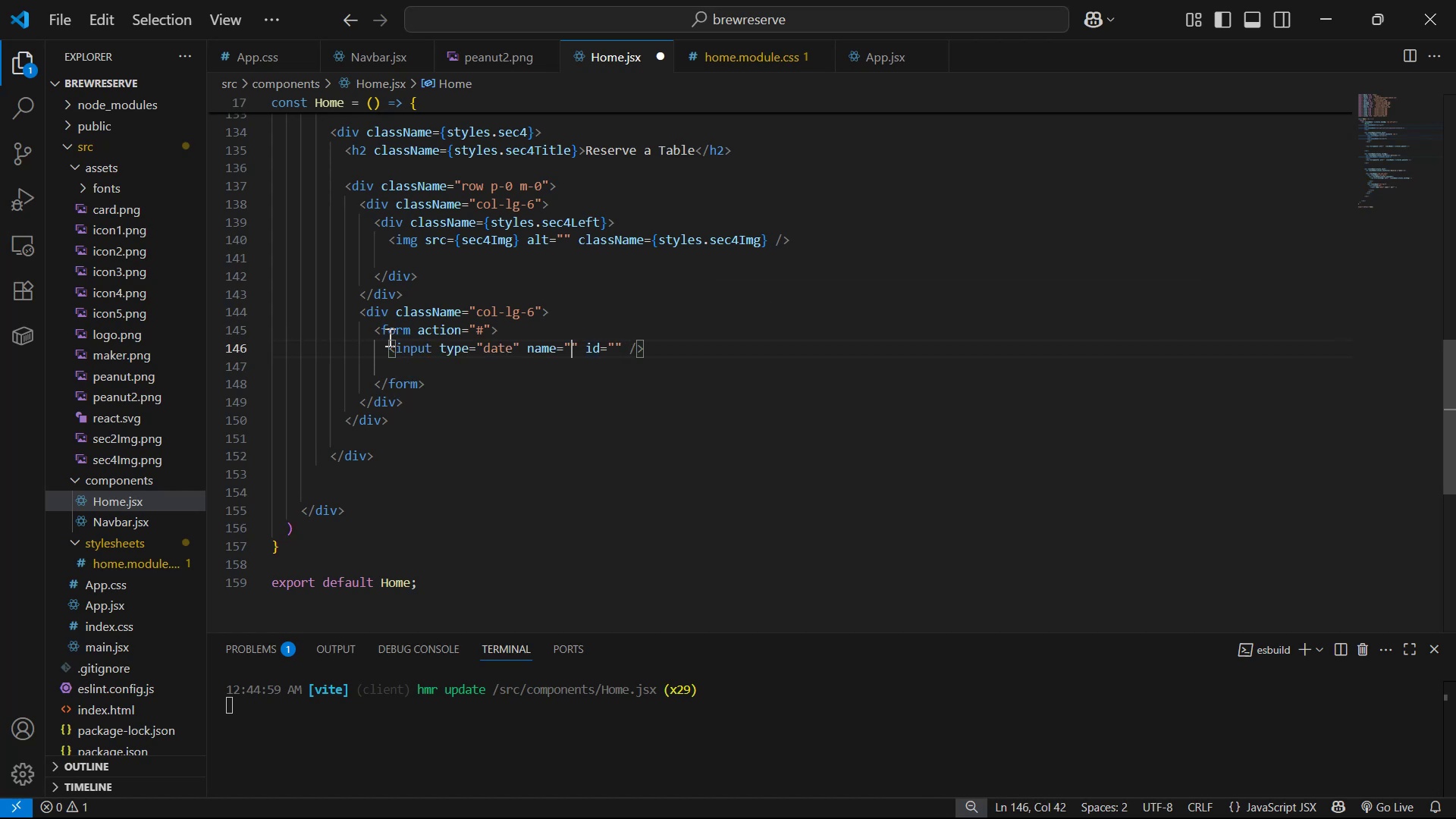 
type(date)
 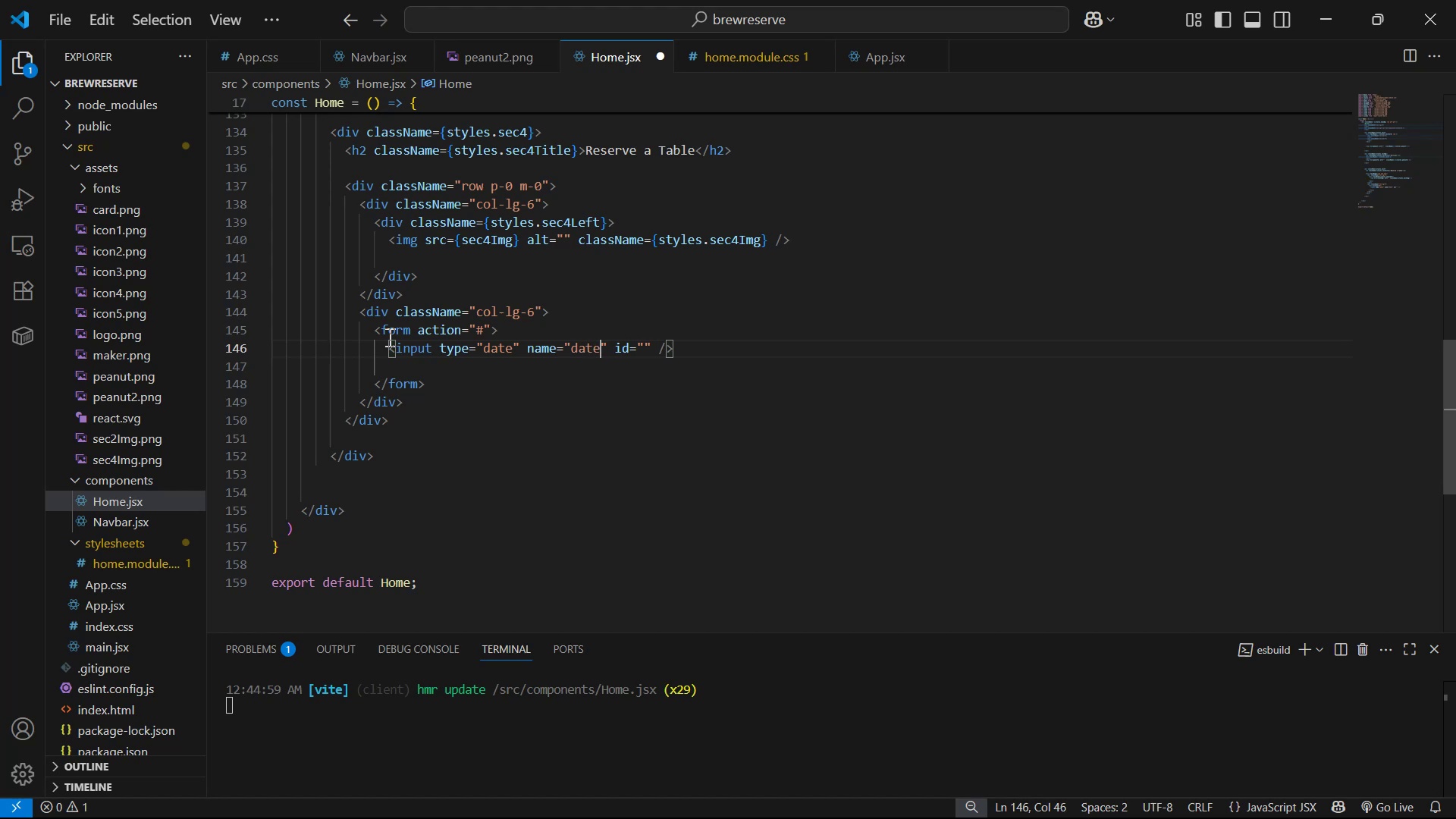 
hold_key(key=ArrowRight, duration=0.57)
 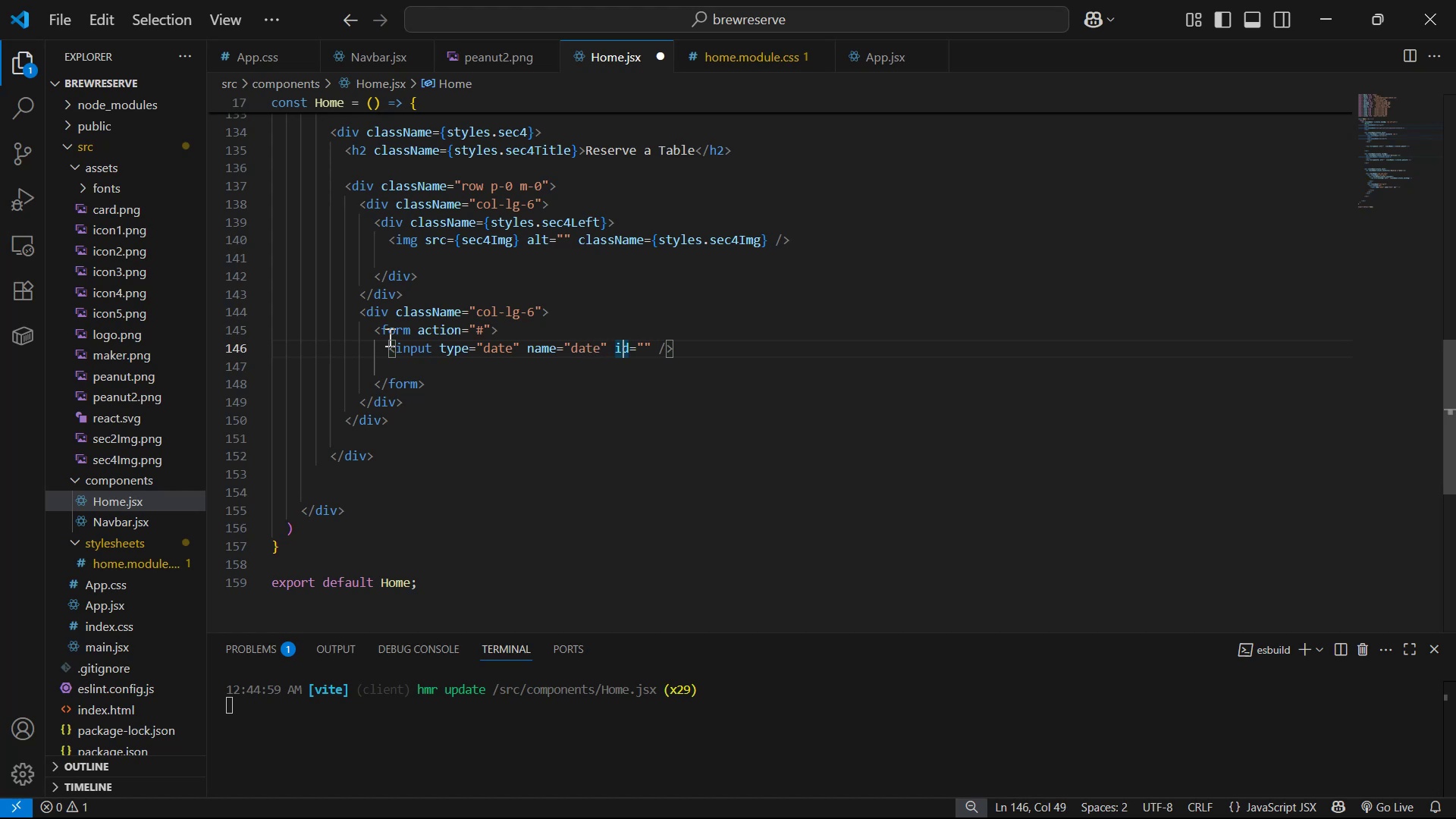 
key(ArrowRight)
 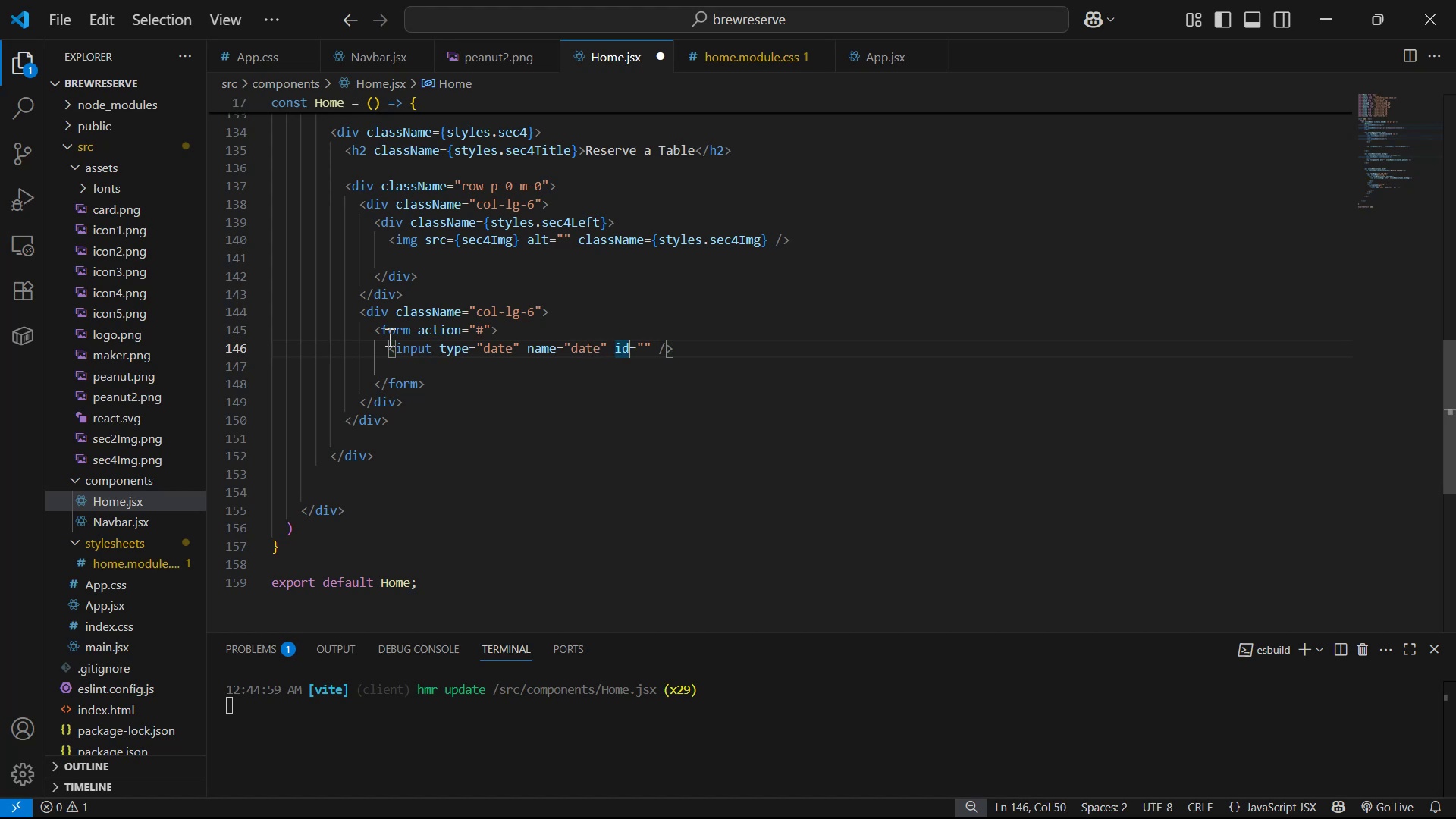 
key(ArrowRight)
 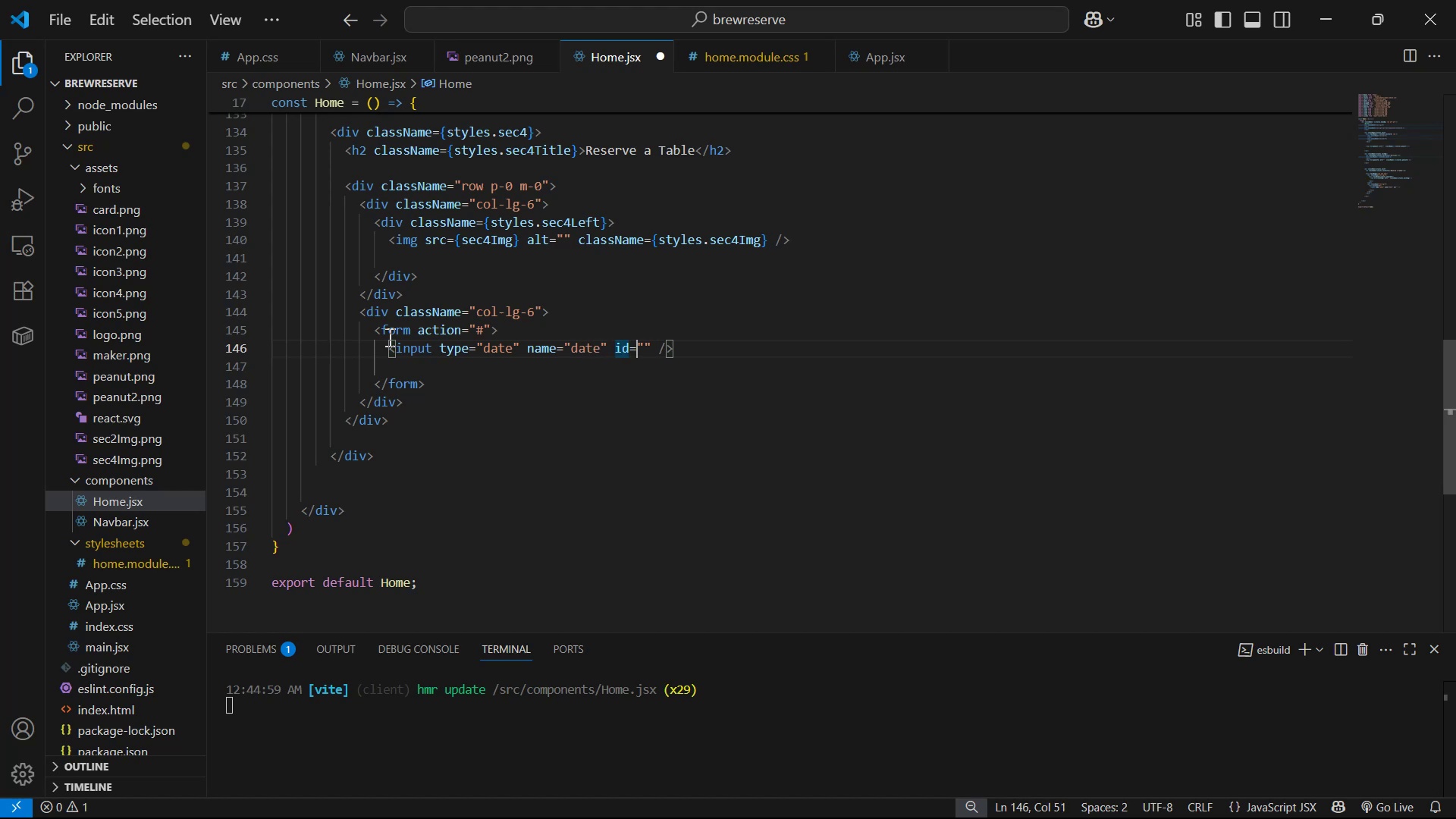 
key(ArrowRight)
 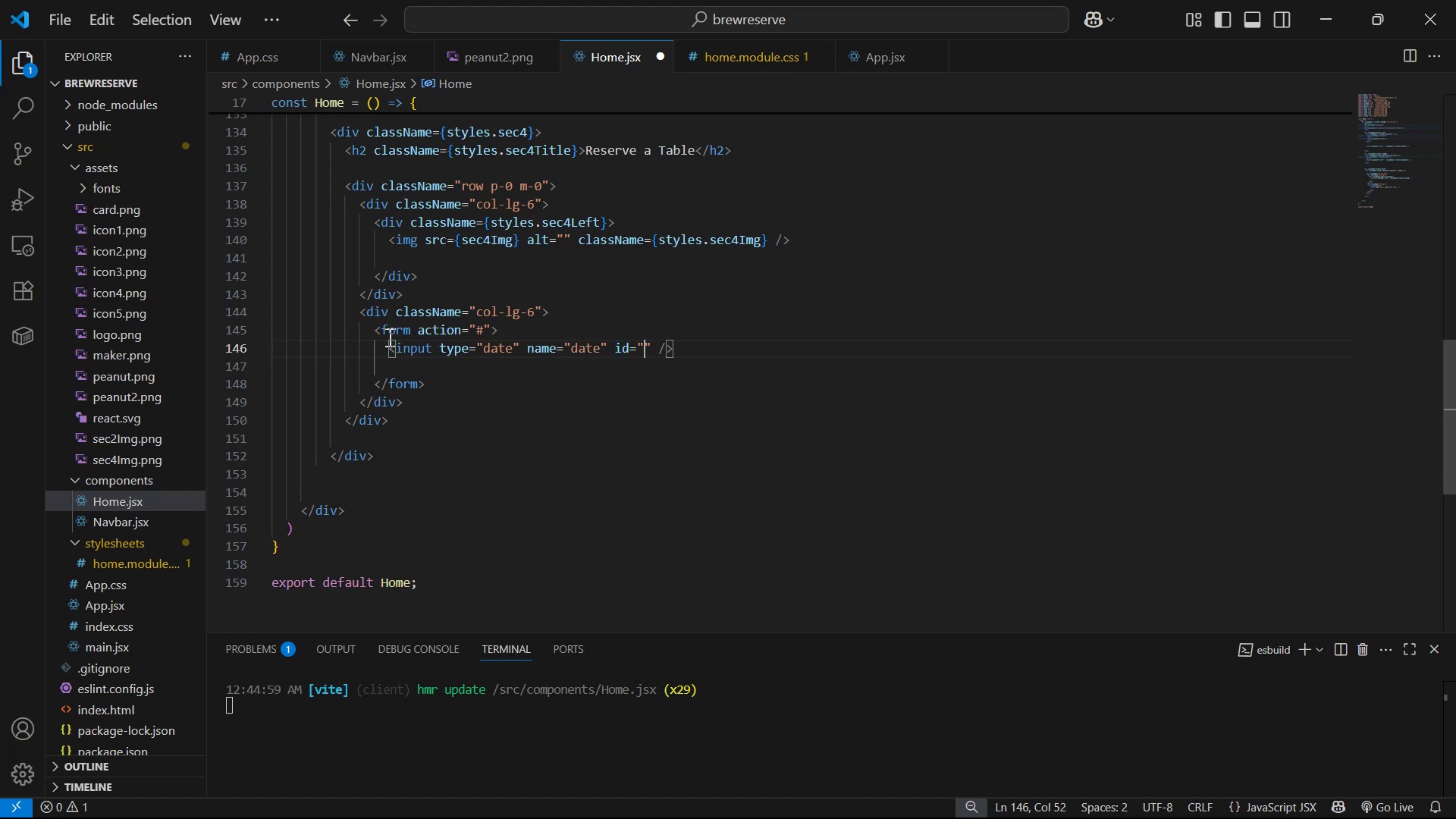 
type(date )
key(Backspace)
 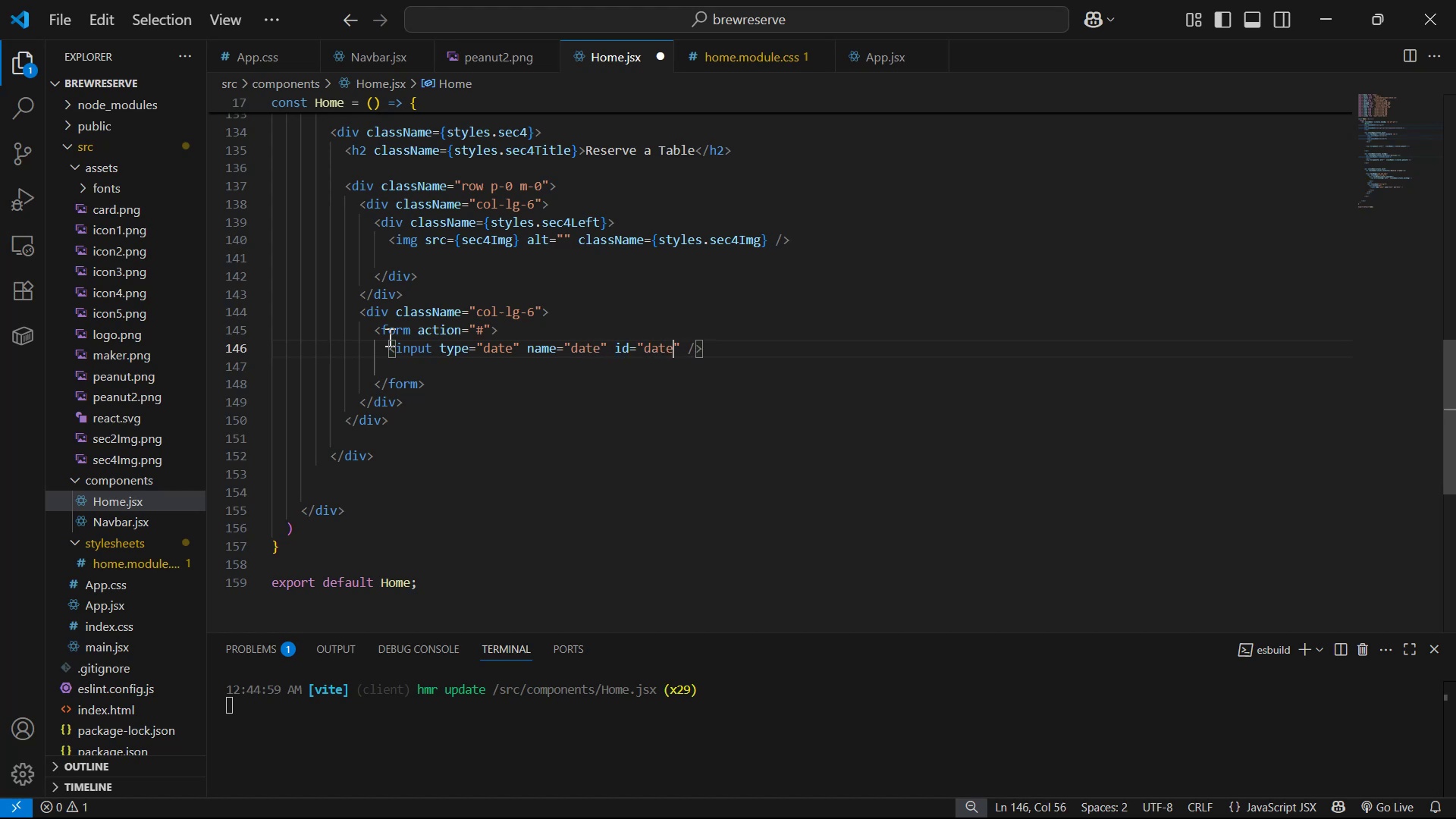 
key(ArrowRight)
 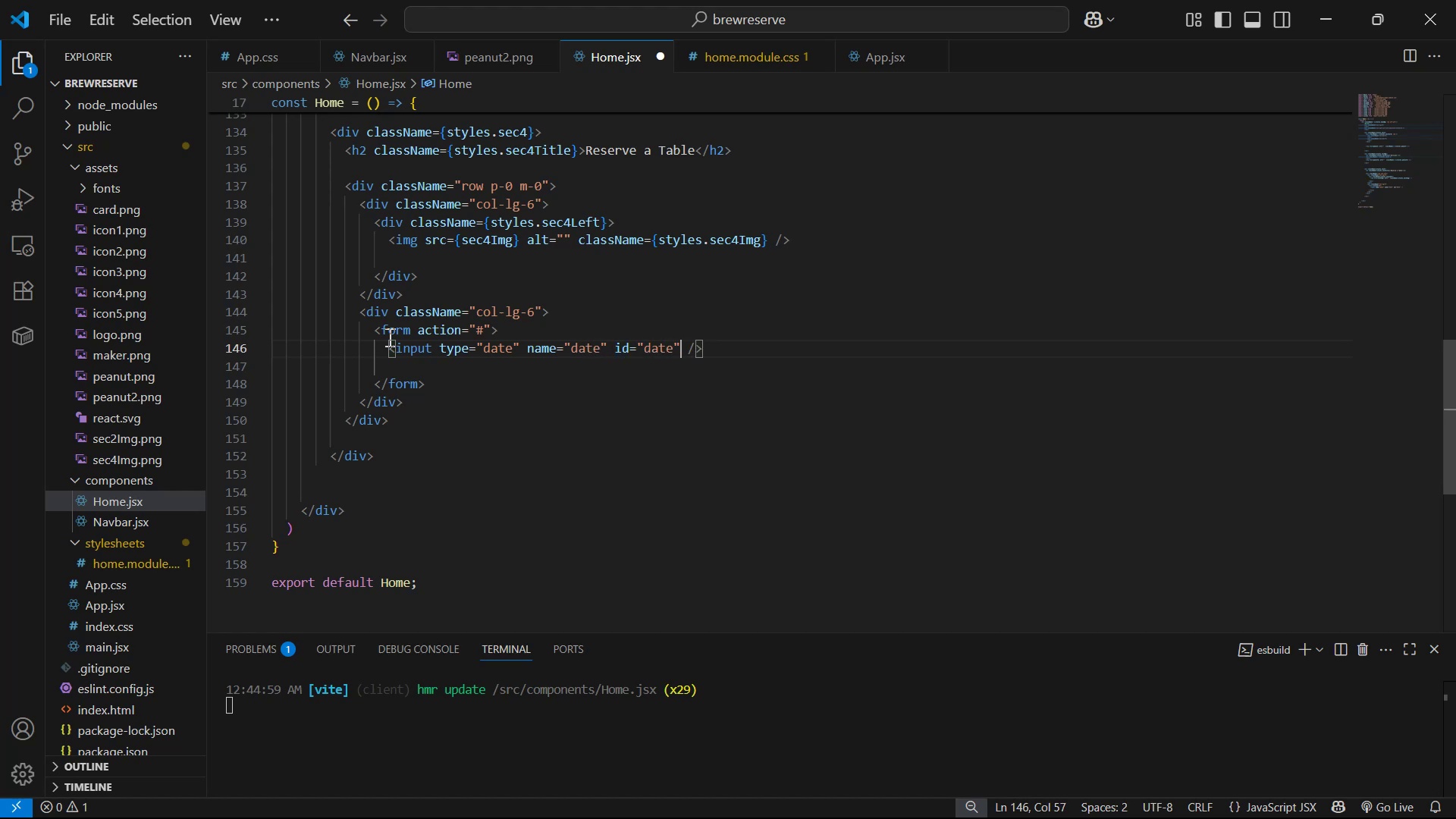 
key(ArrowUp)
 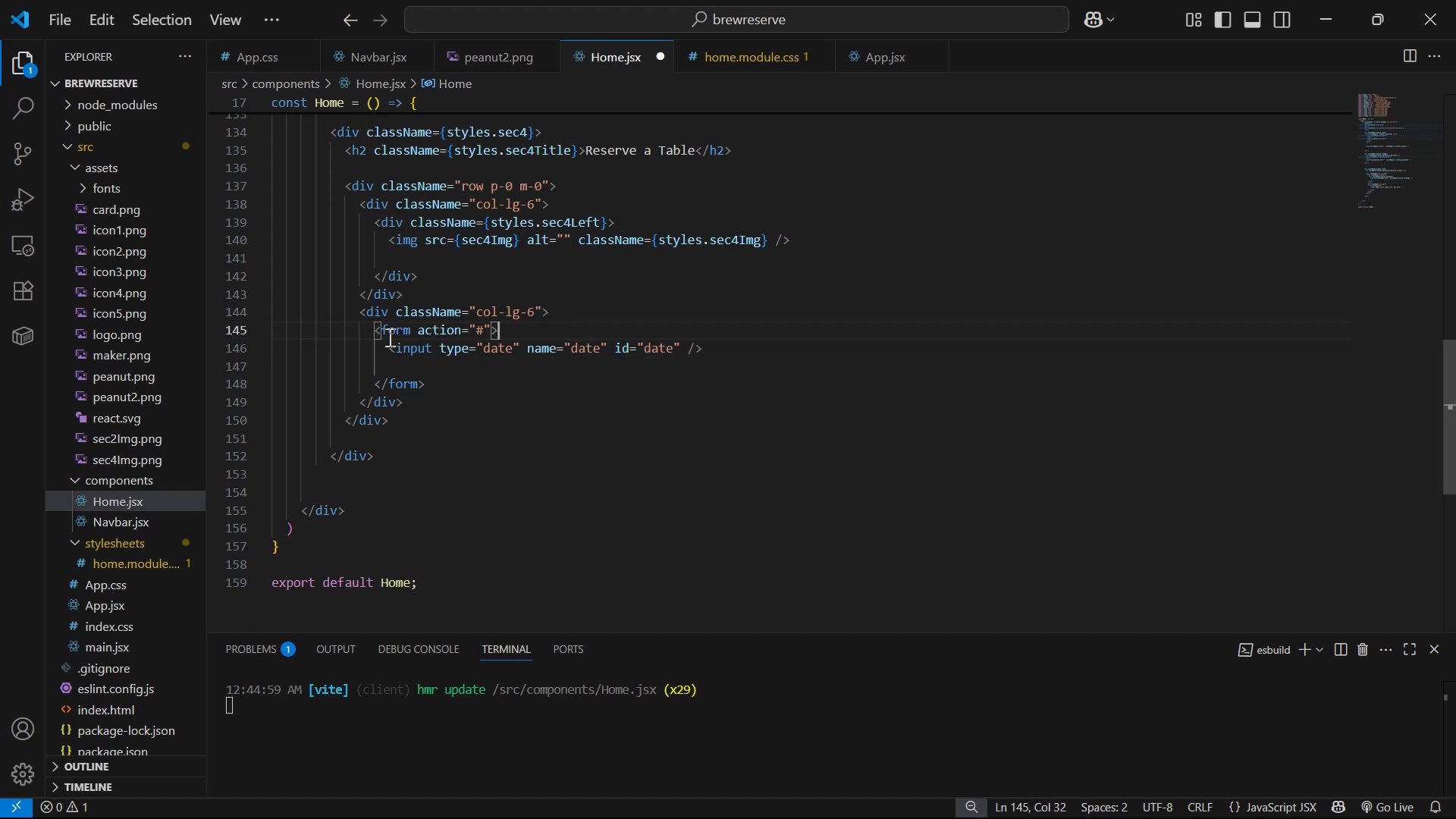 
key(Enter)
 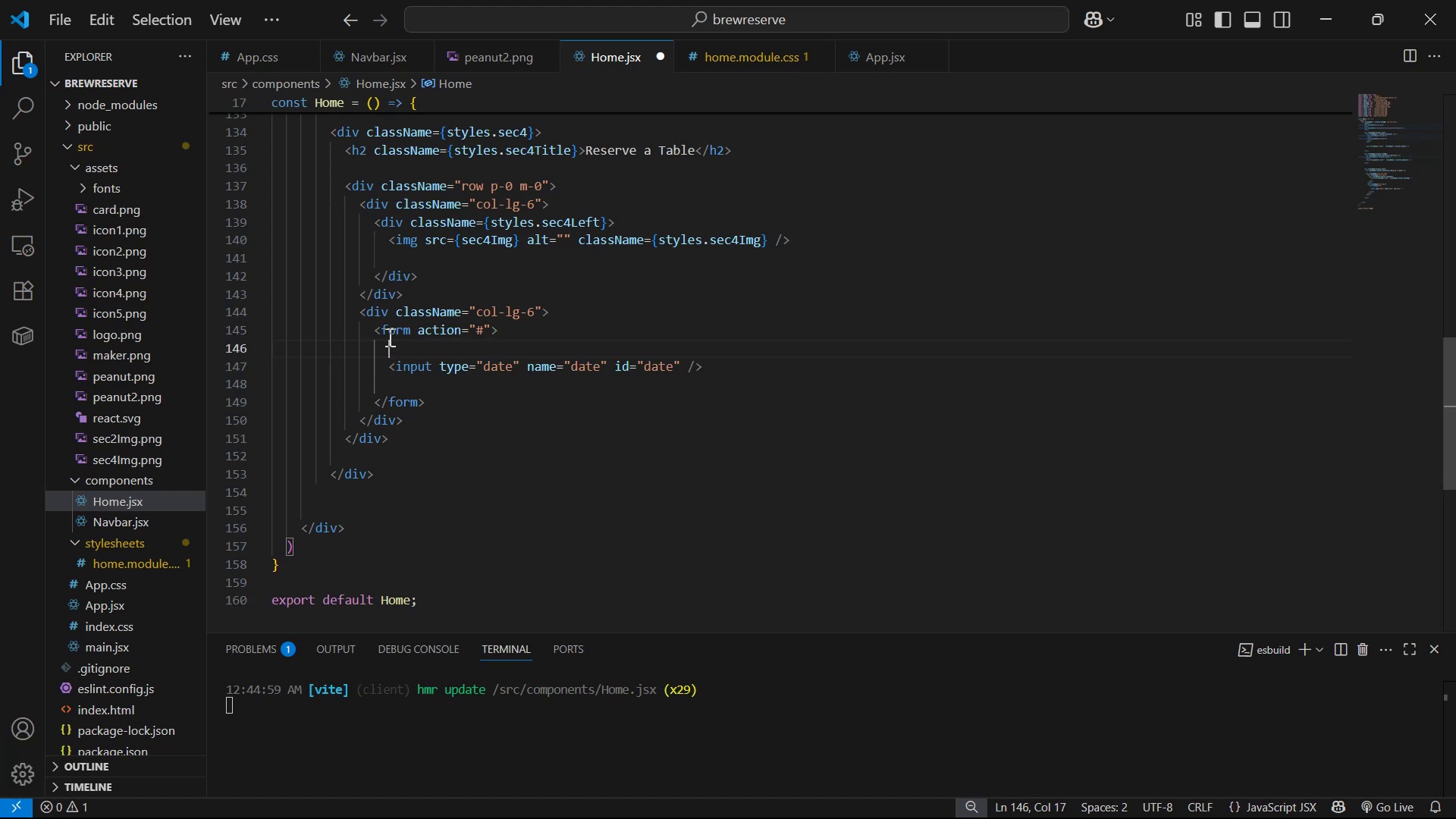 
type(div.)
key(Backspace)
 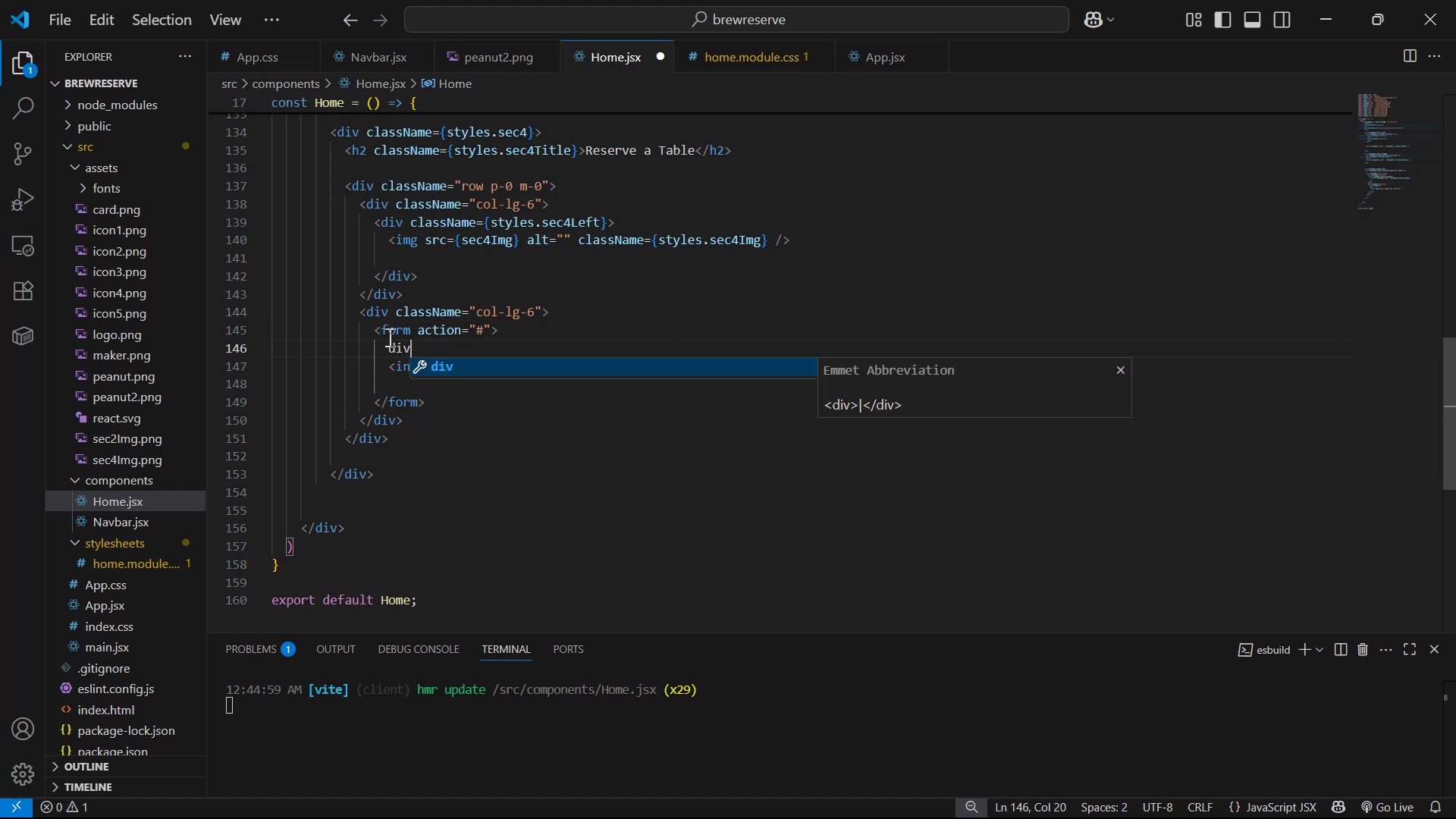 
key(Enter)
 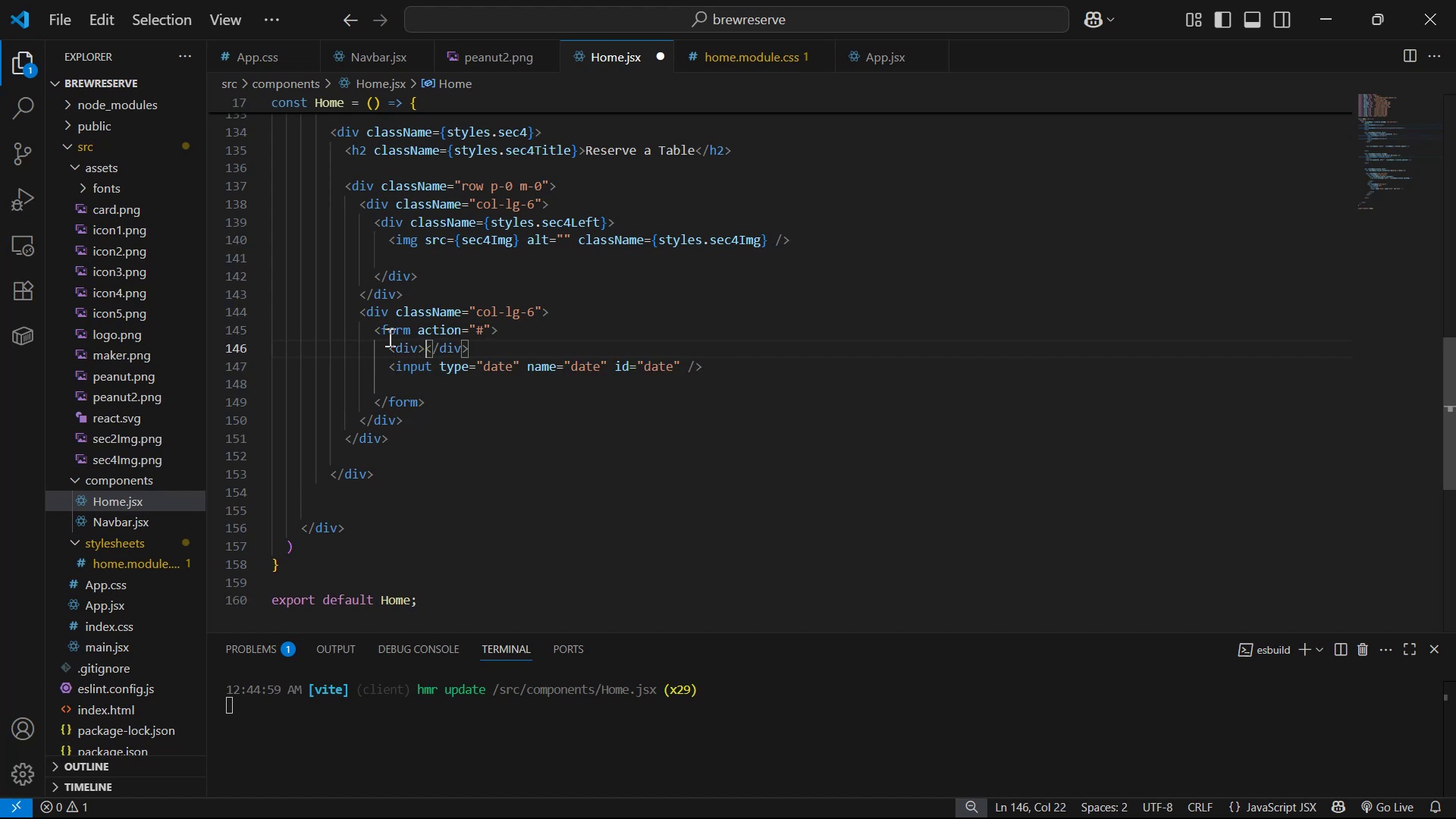 
key(Enter)
 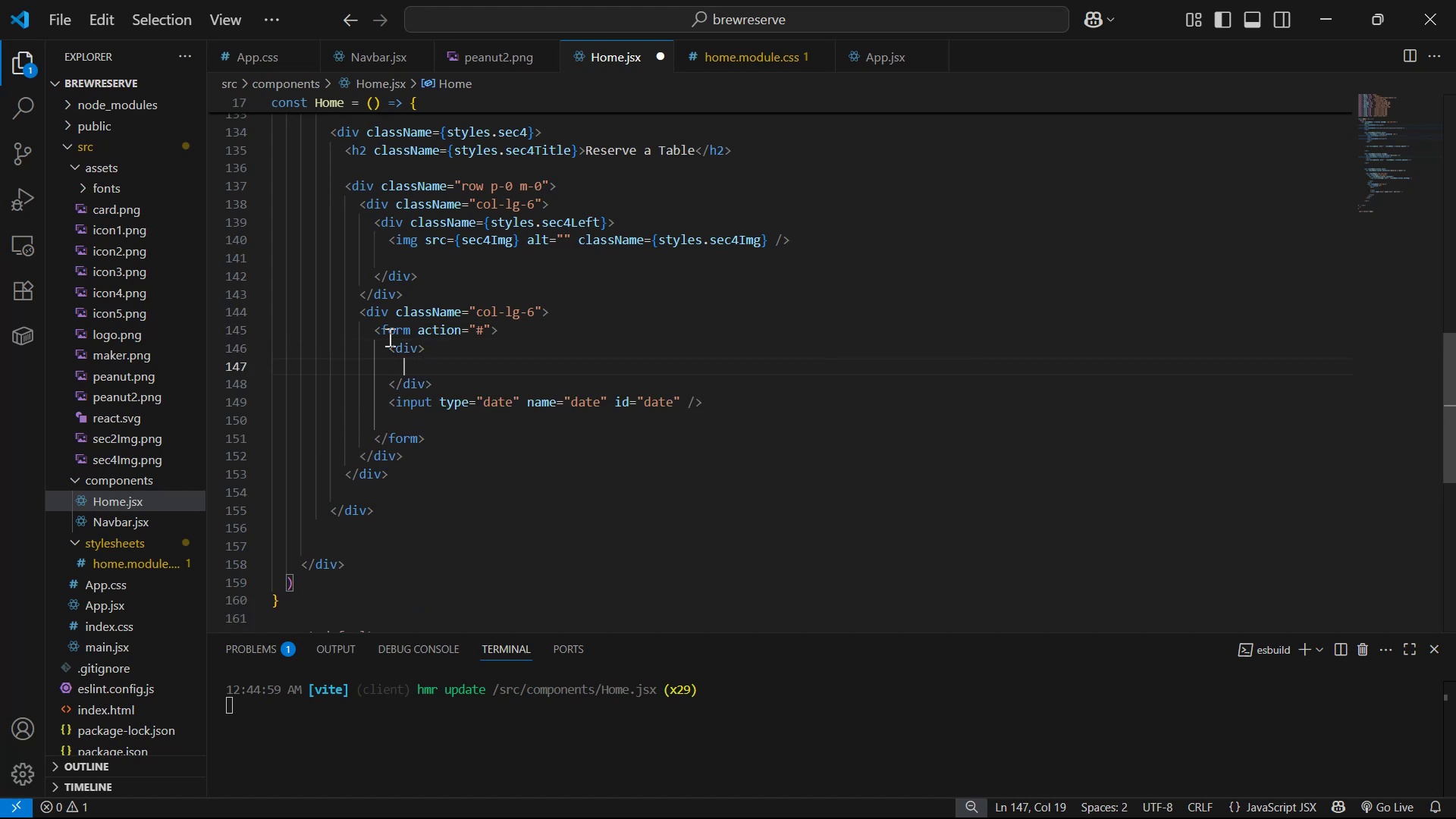 
key(ArrowUp)
 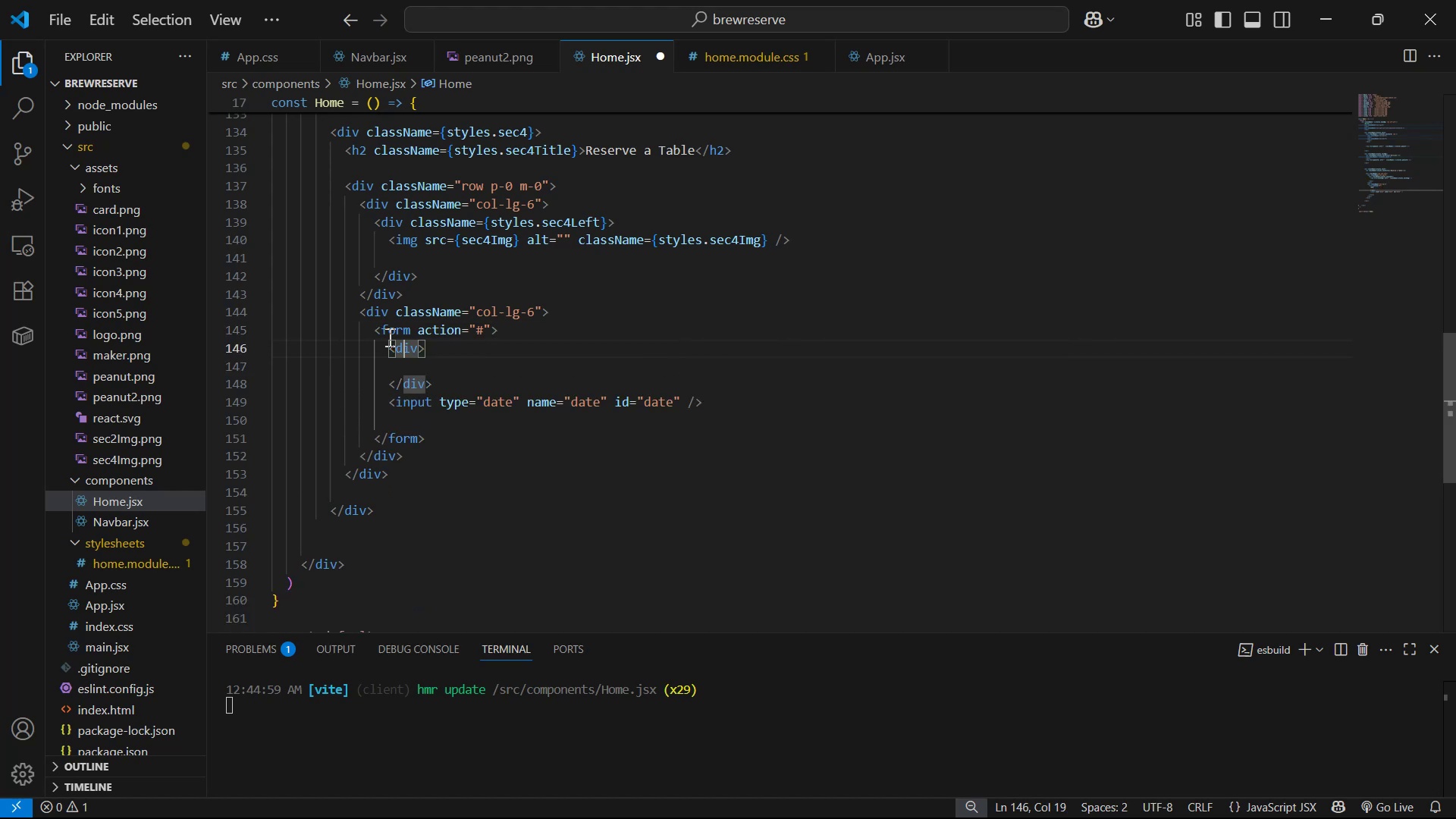 
key(ArrowRight)
 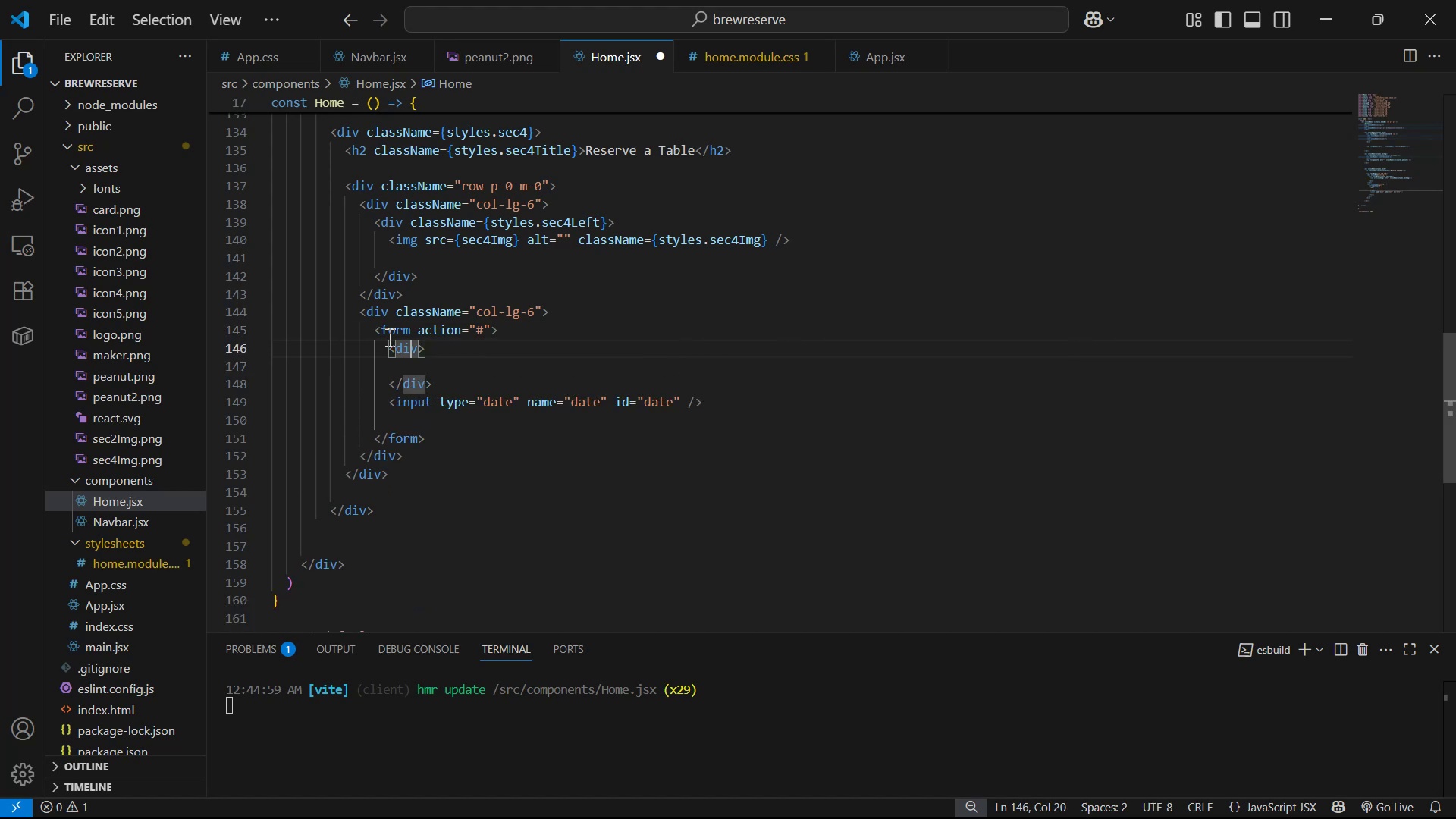 
key(ArrowRight)
 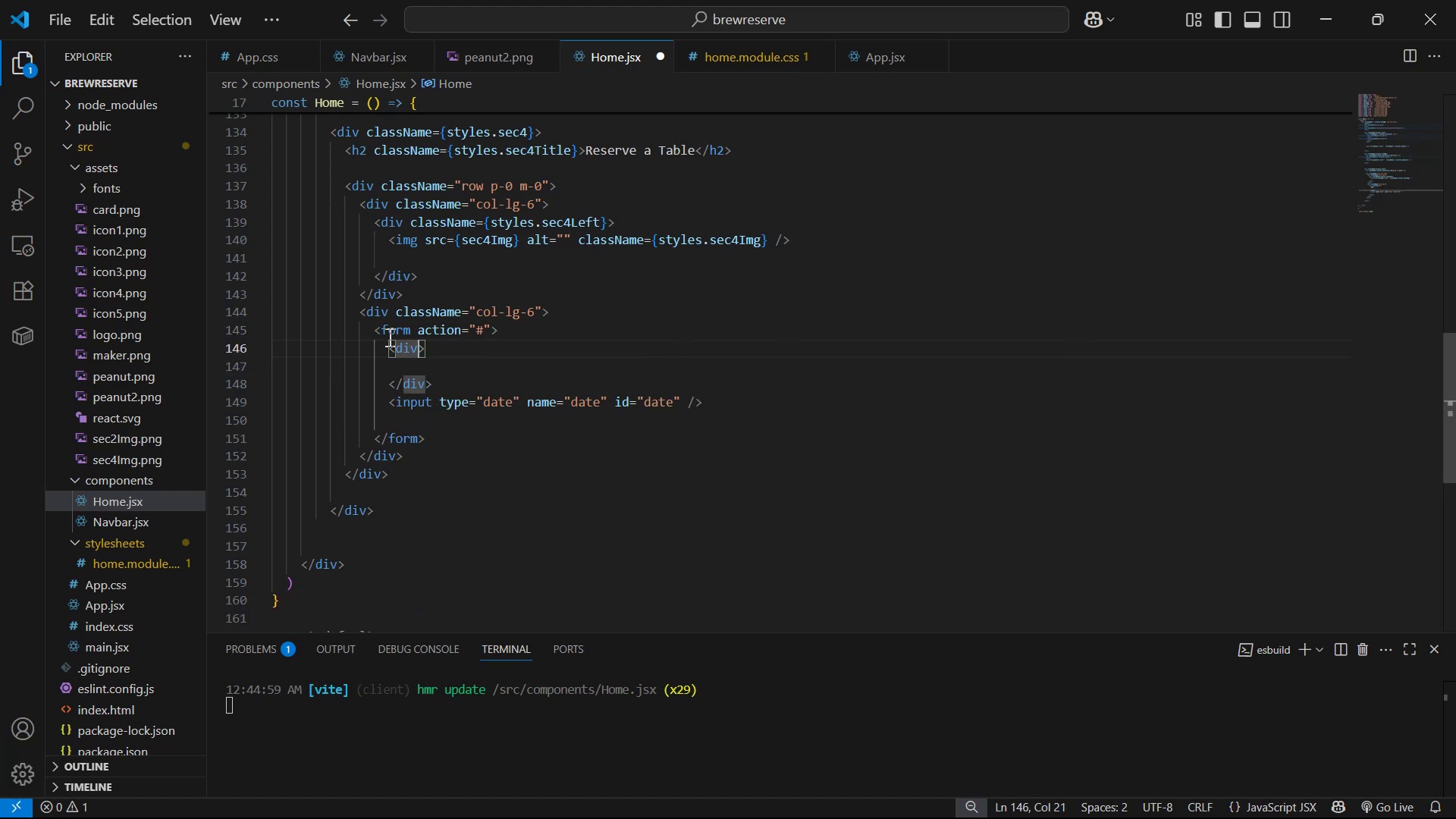 
type( cla)
 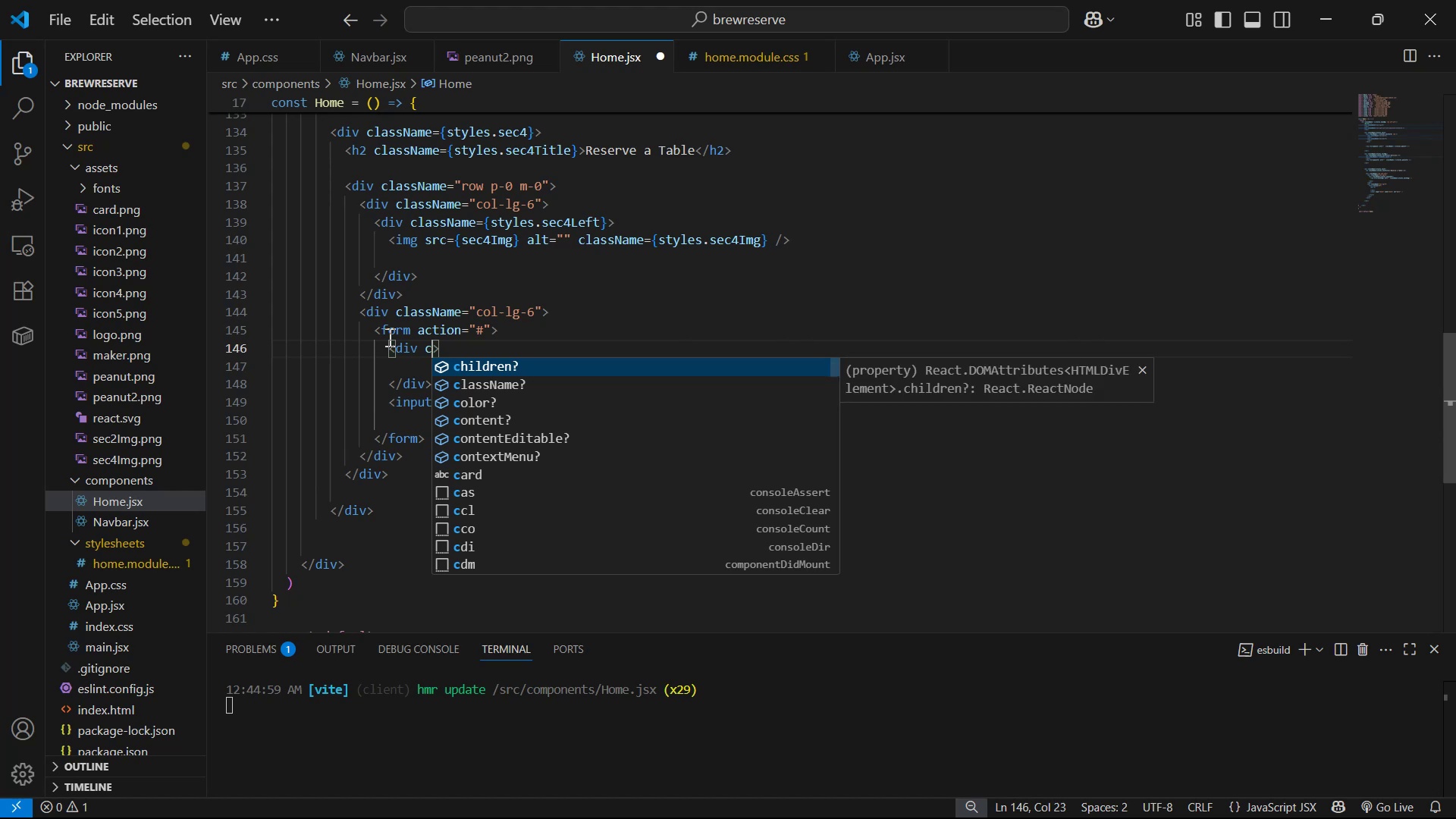 
key(Enter)
 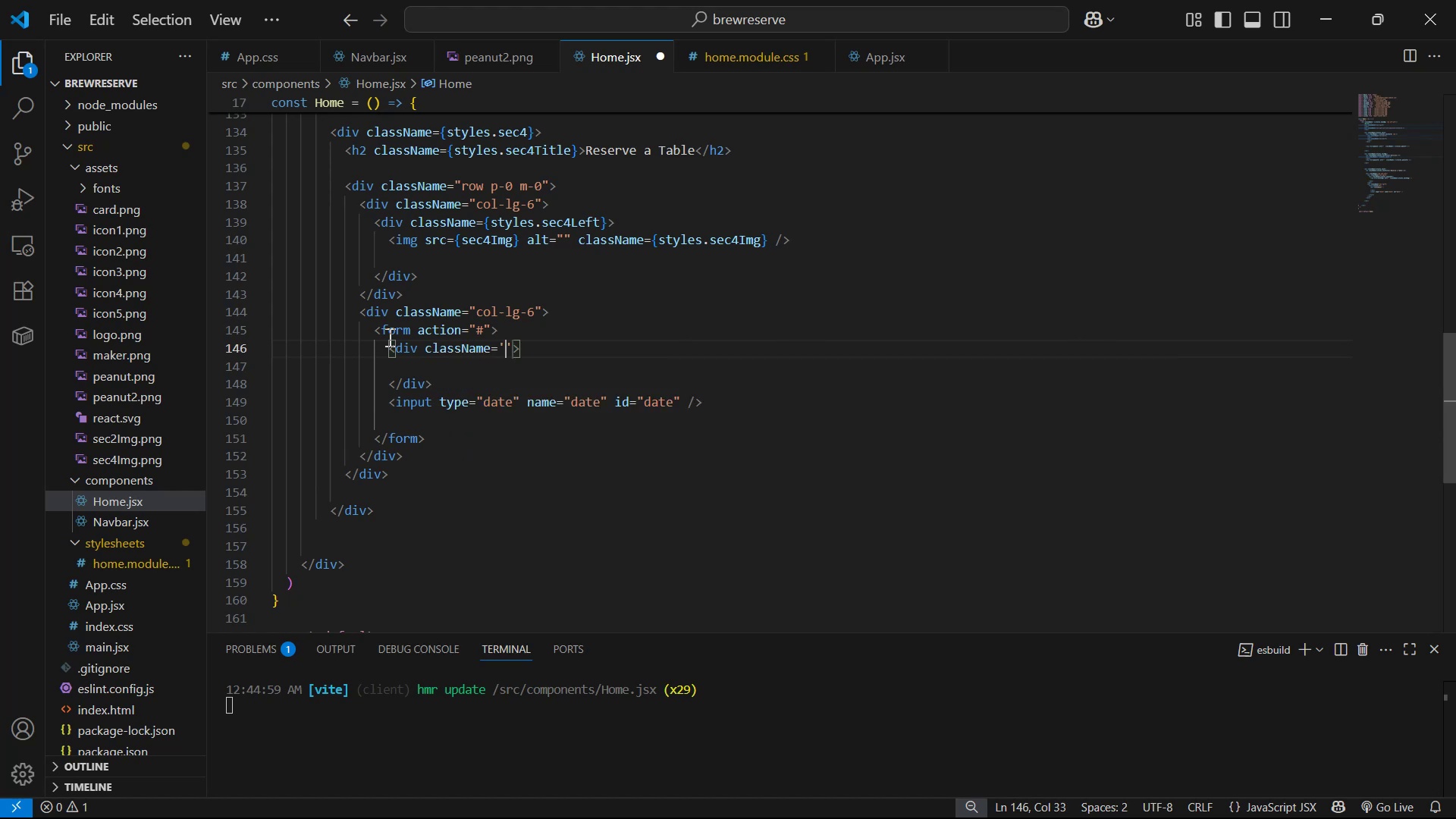 
key(ArrowRight)
 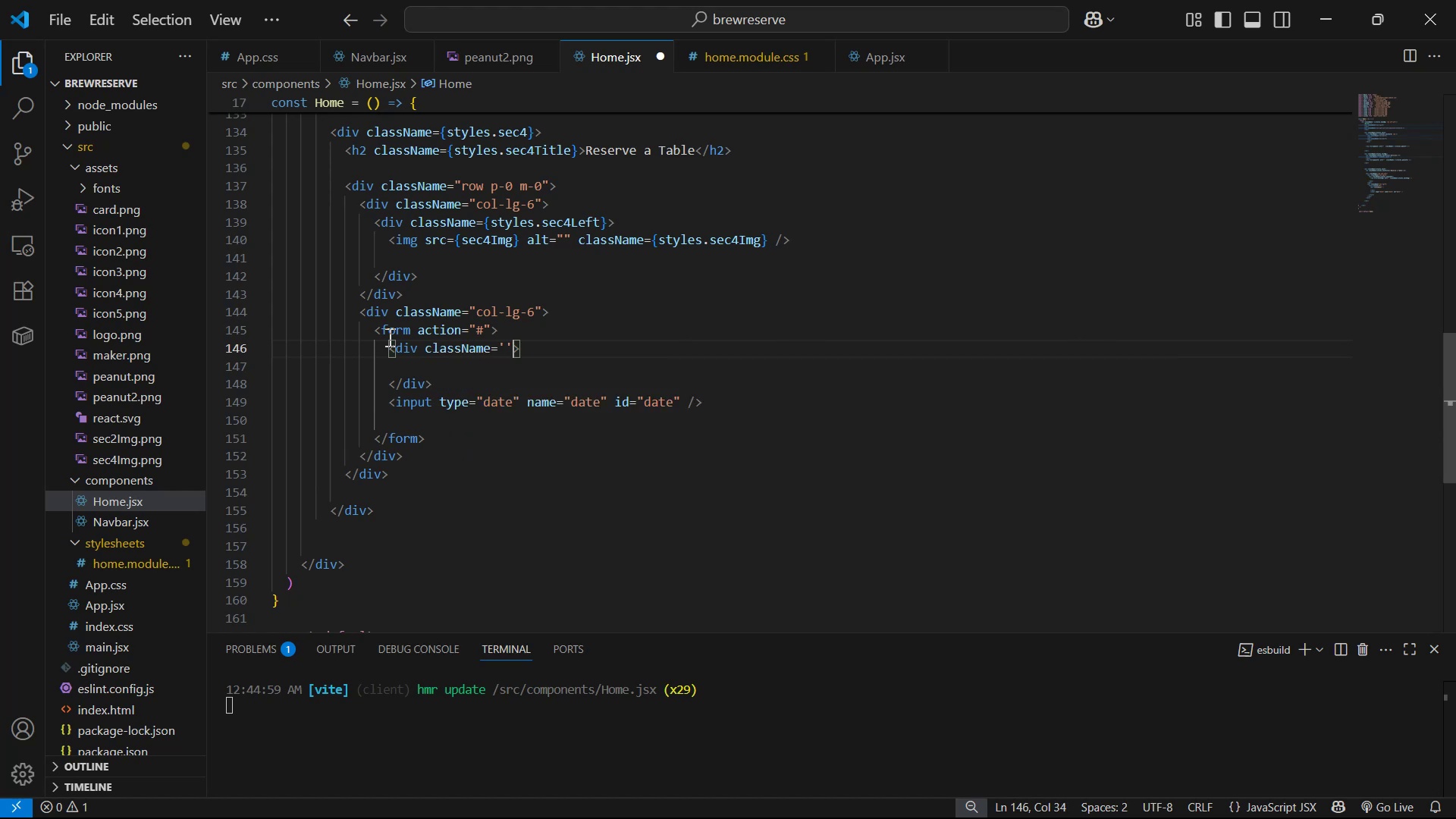 
key(Backspace)
key(Backspace)
type({sty)
 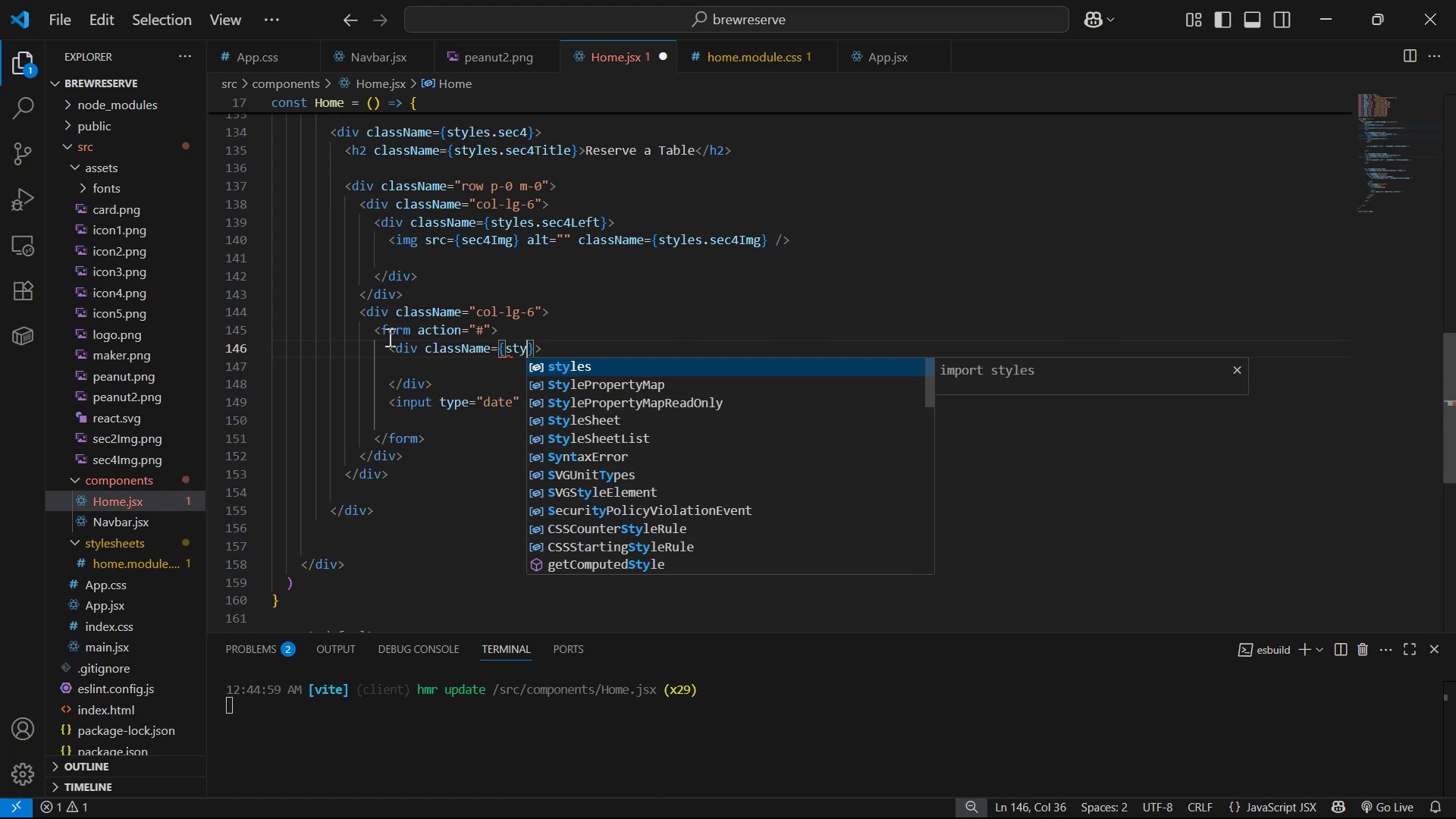 
key(Enter)
 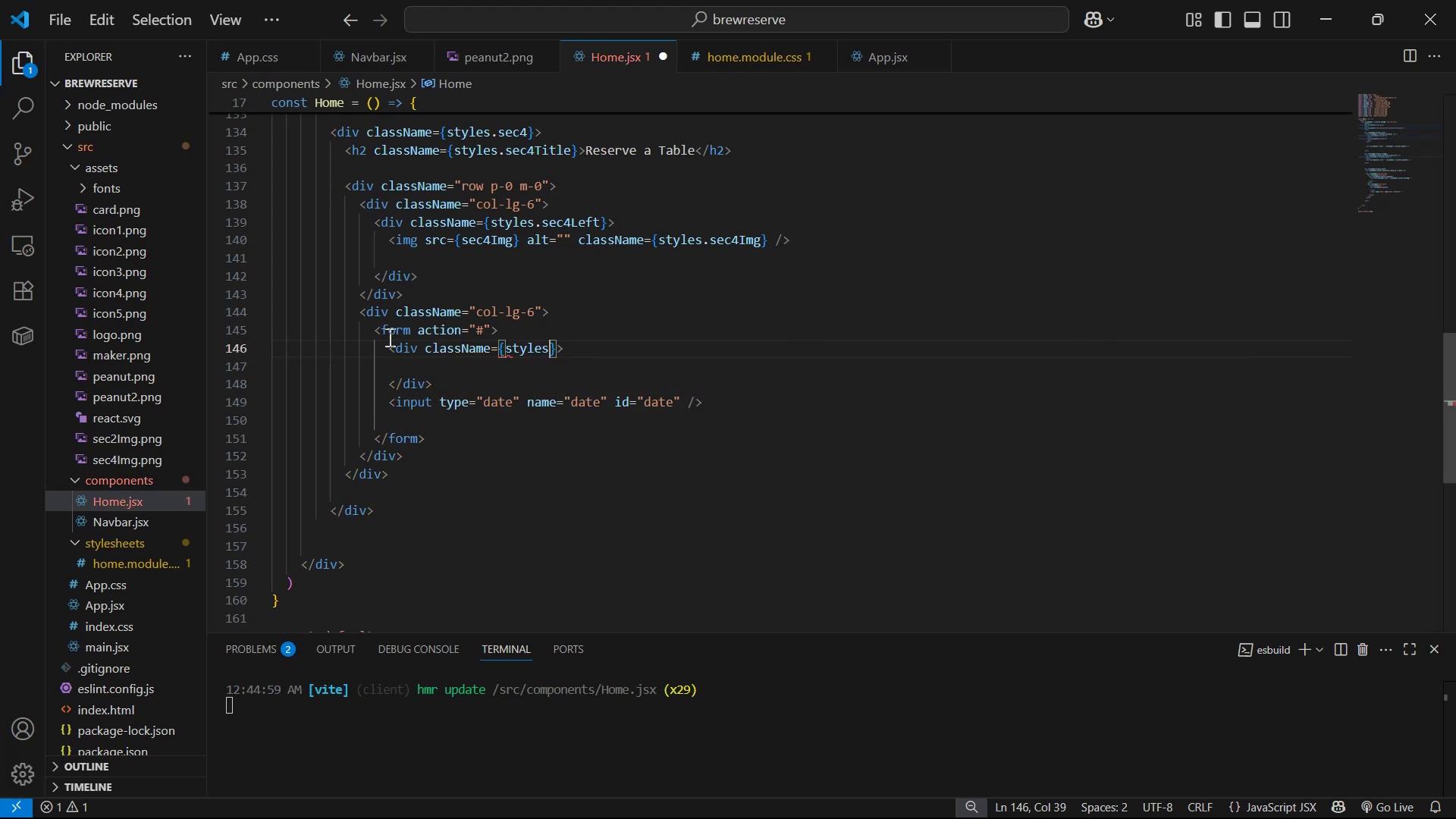 
type(.inpBg)
 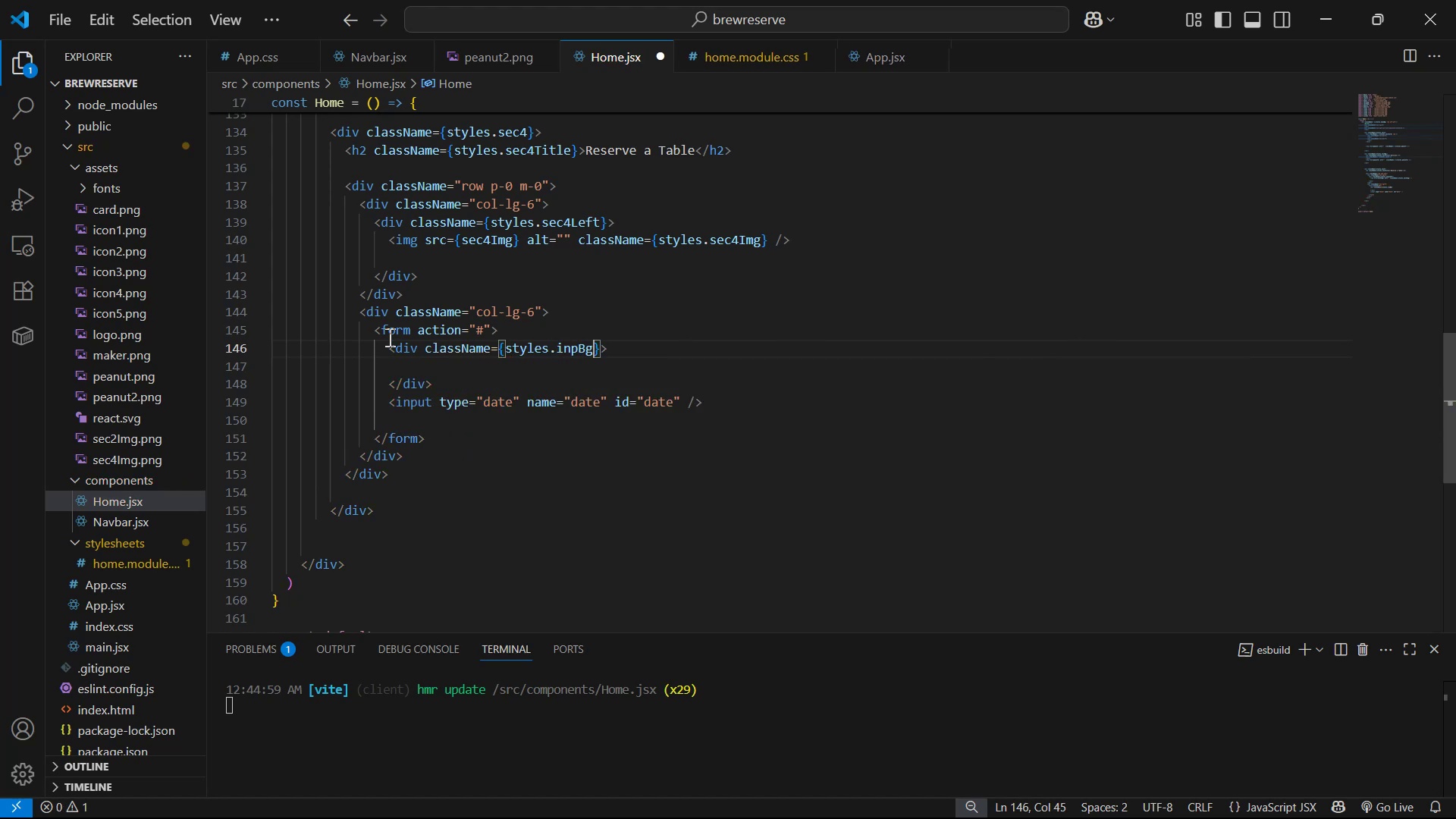 
key(Alt+ArrowUp)
 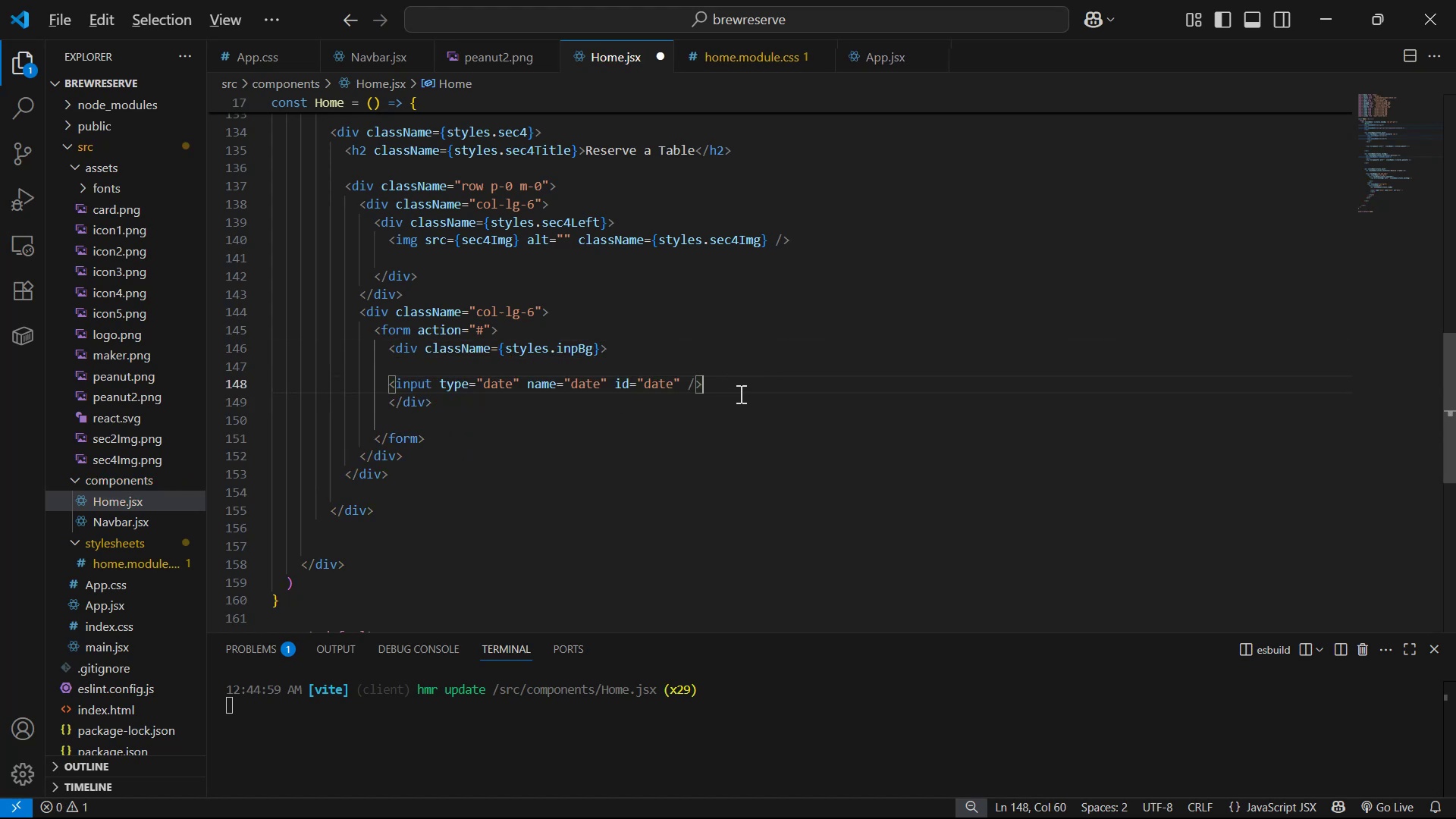 
key(Alt+ArrowUp)
 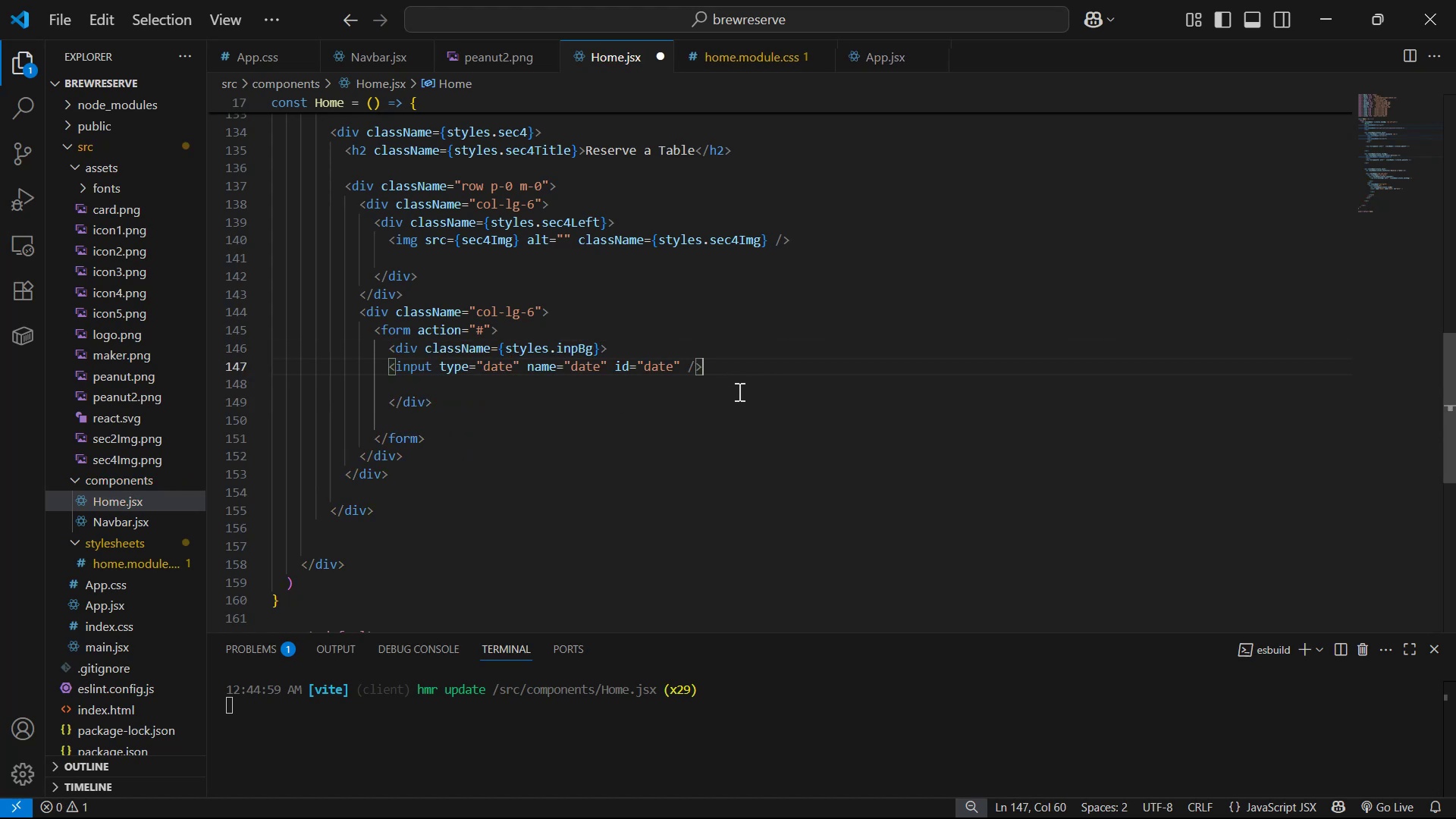 
key(Tab)
 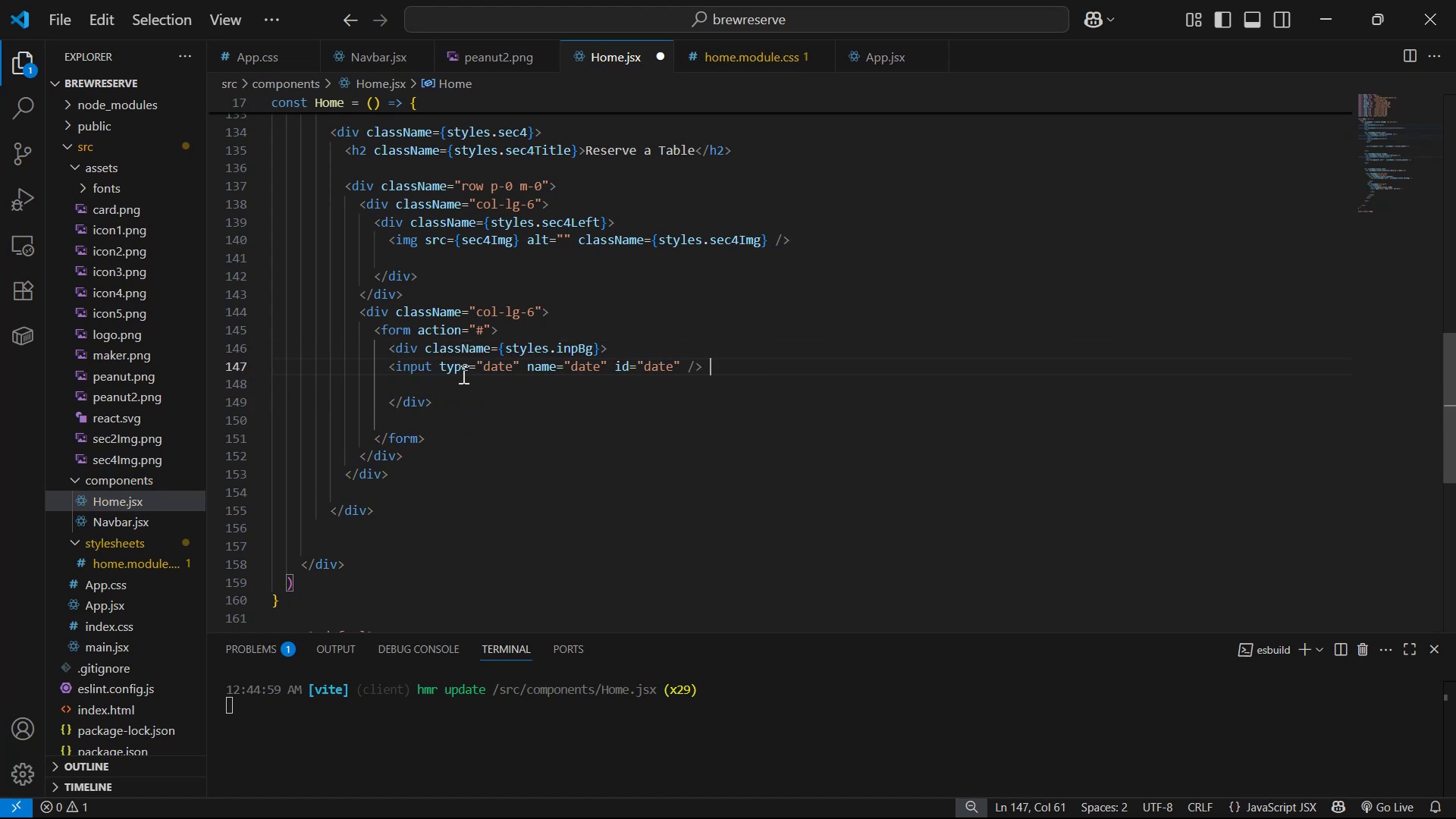 
left_click([386, 365])
 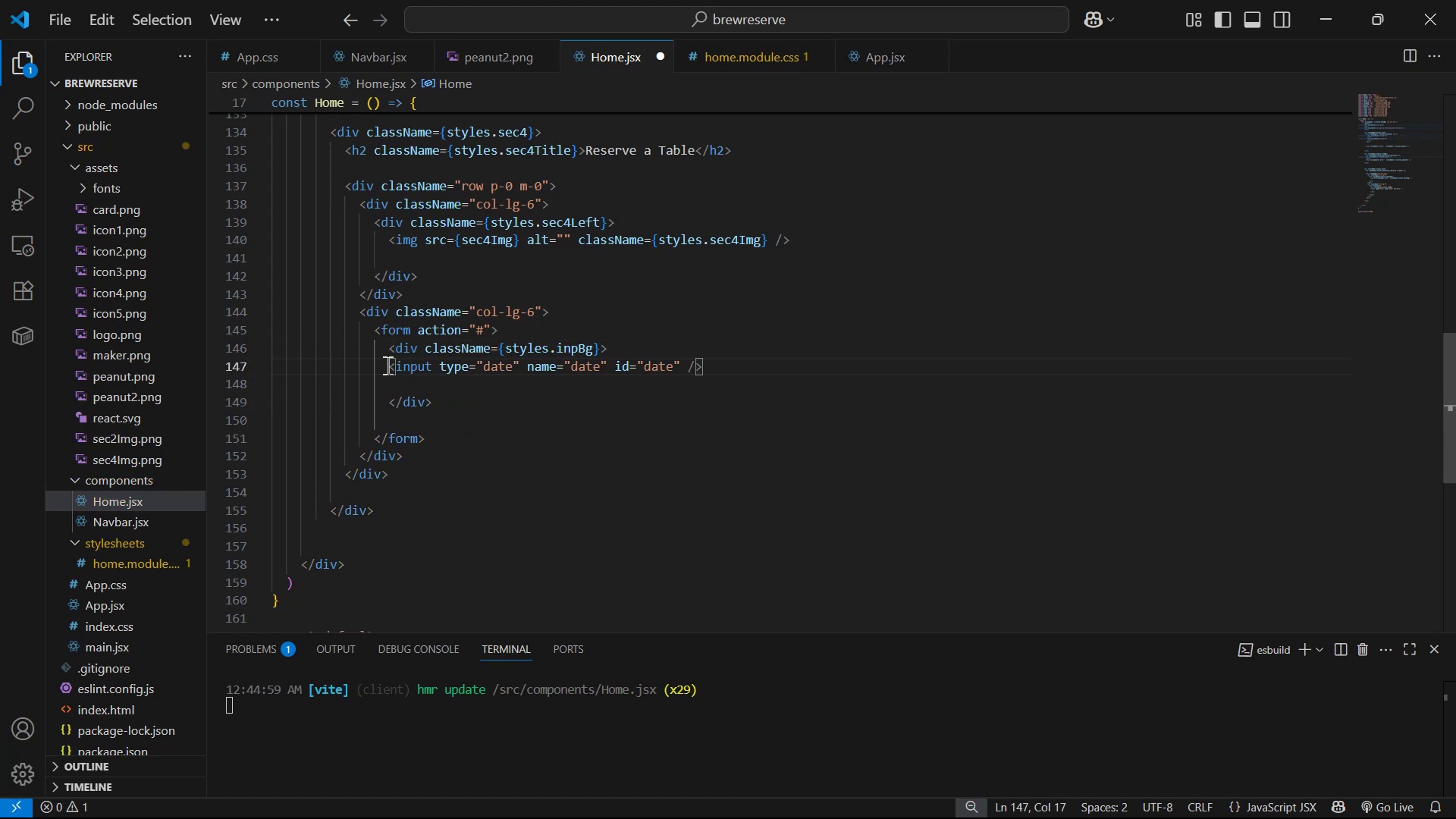 
key(Tab)
 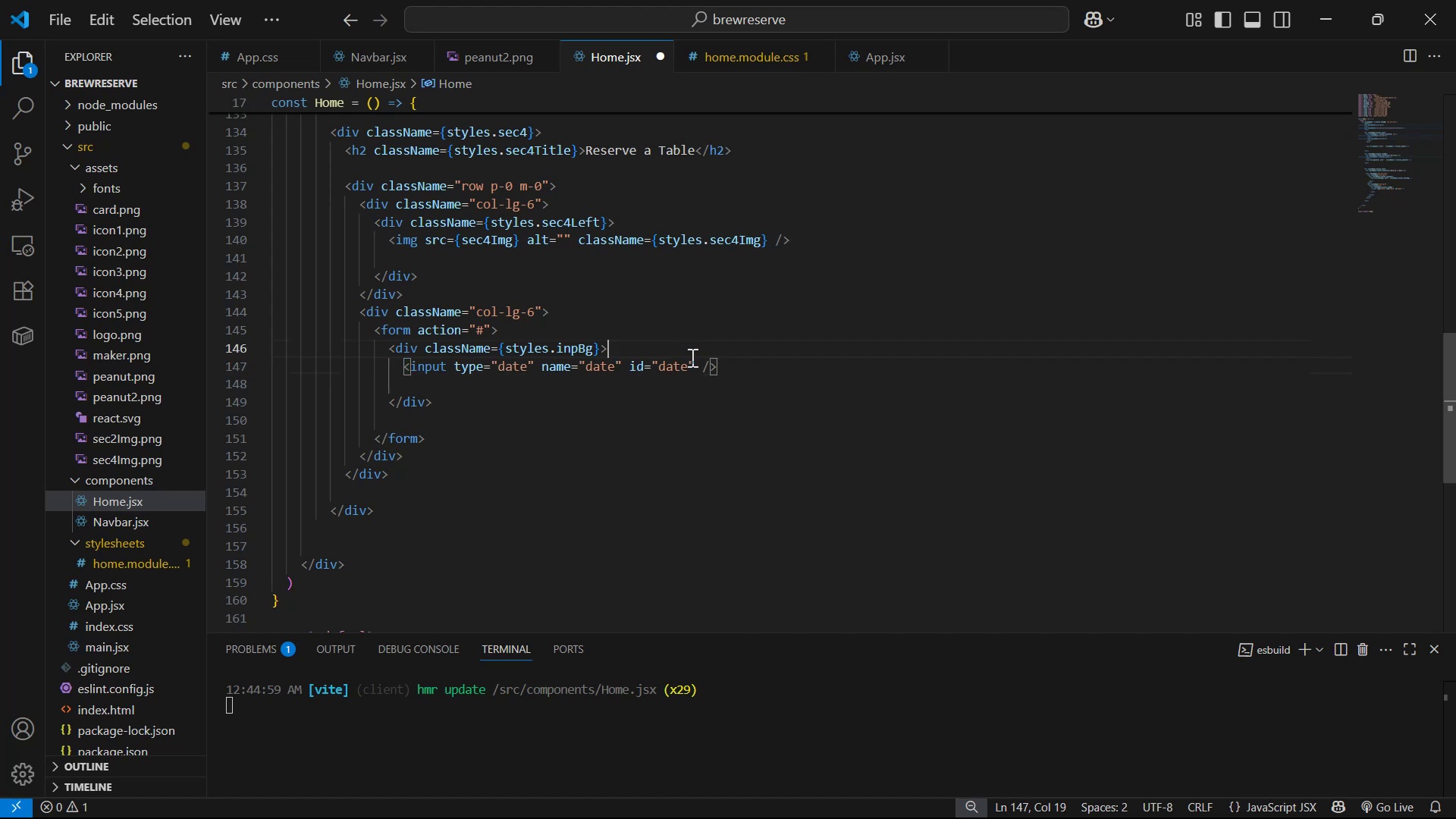 
double_click([695, 370])
 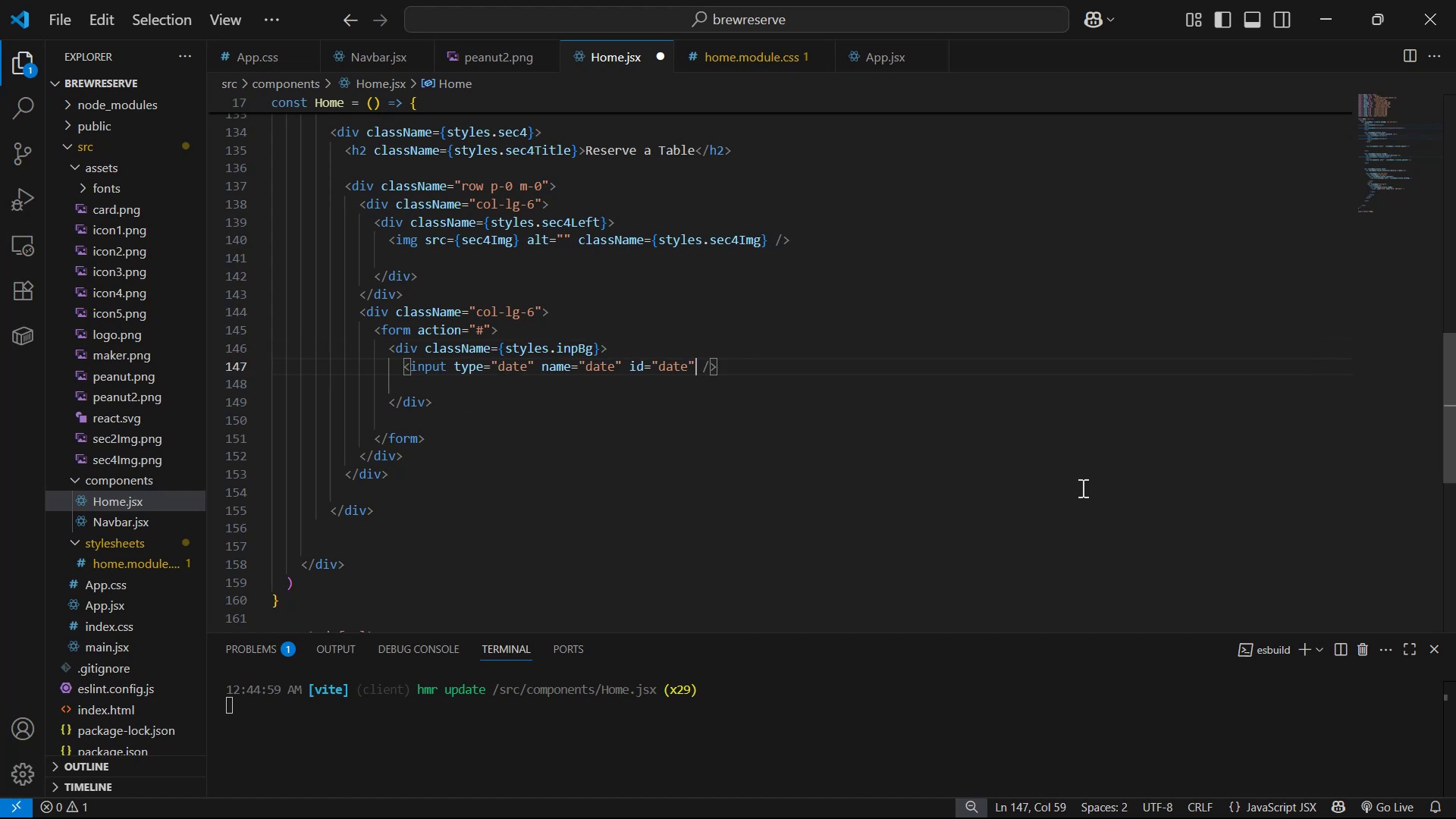 
type( cl)
 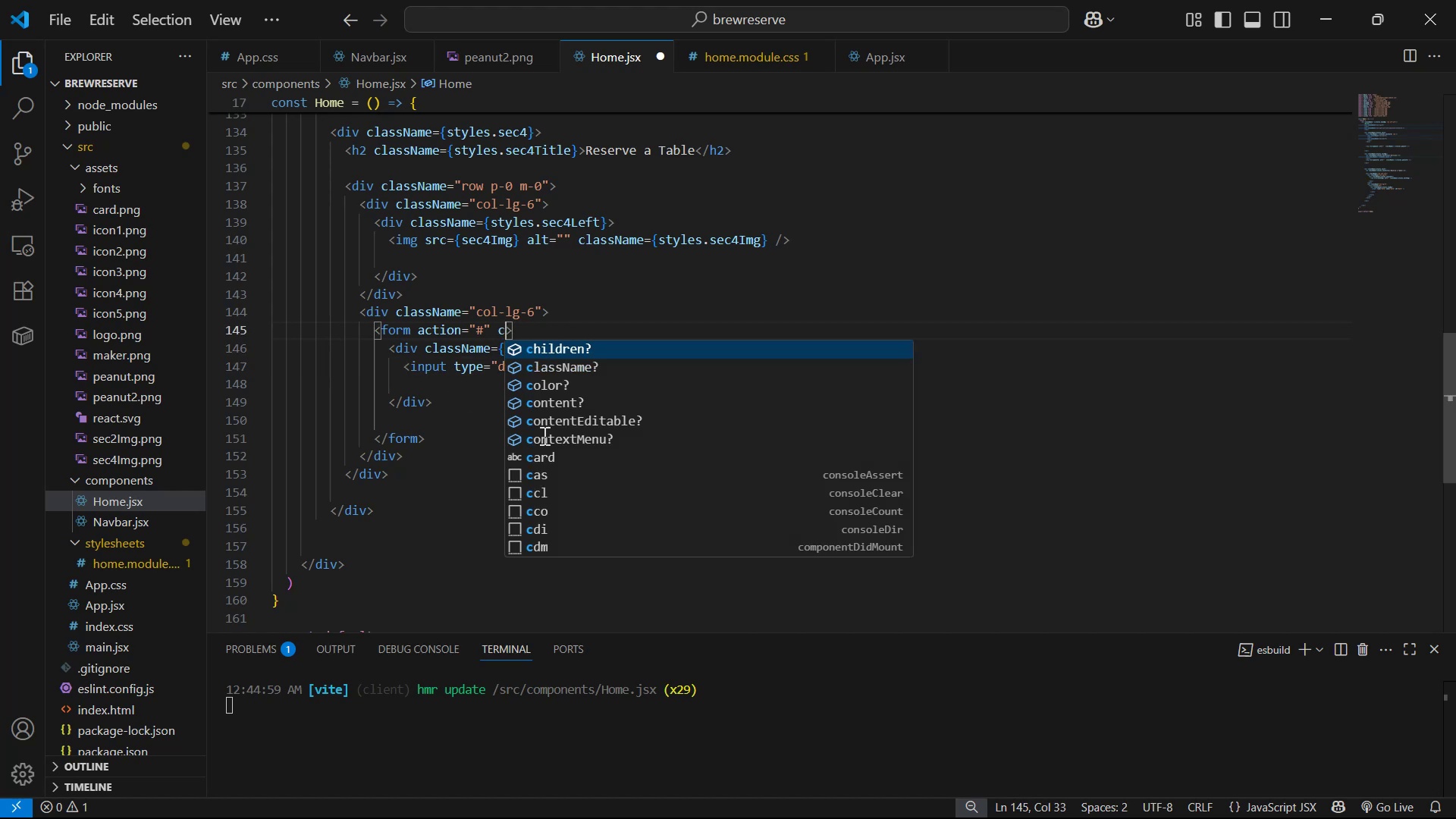 
key(Enter)
 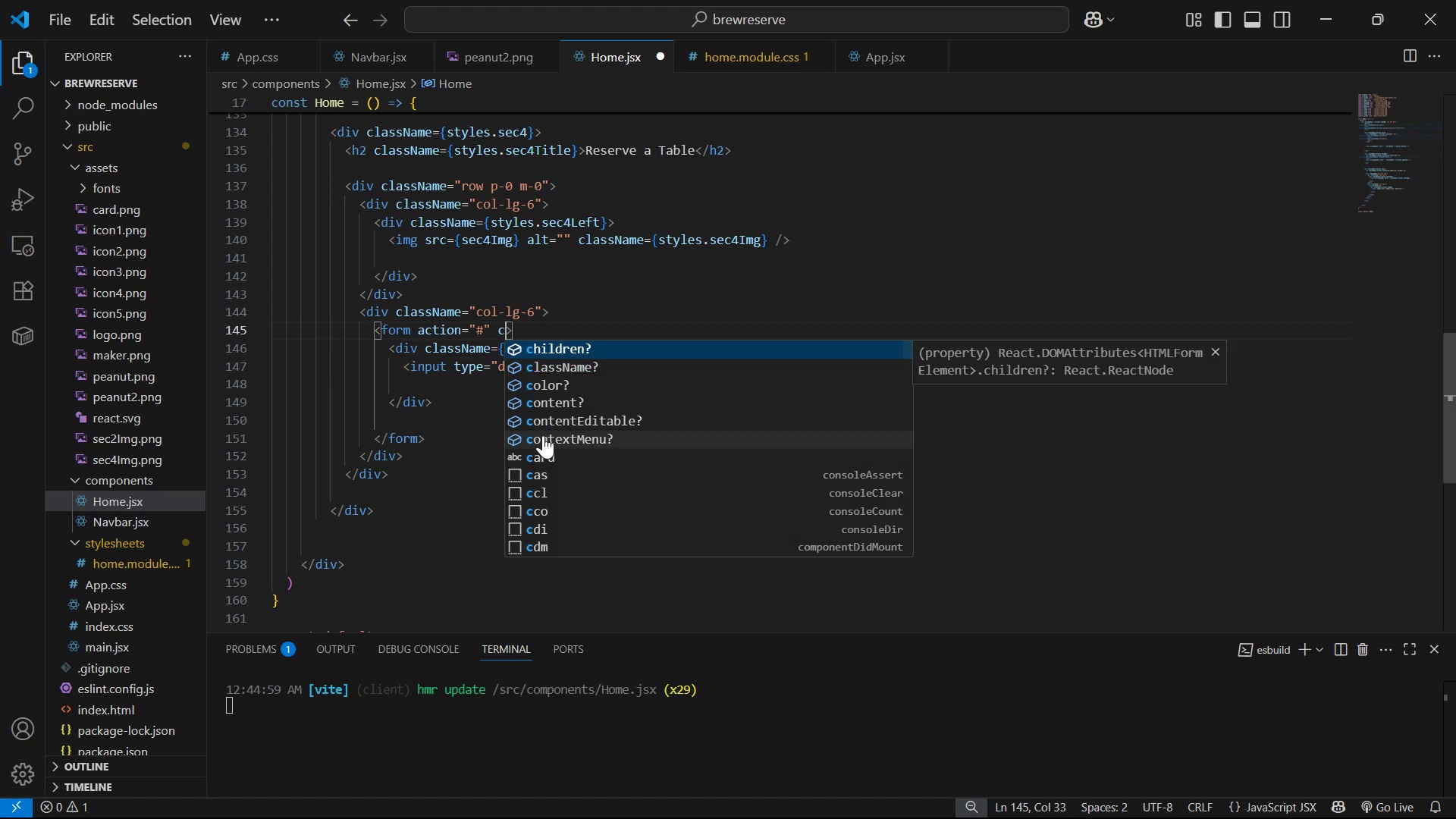 
key(A)
 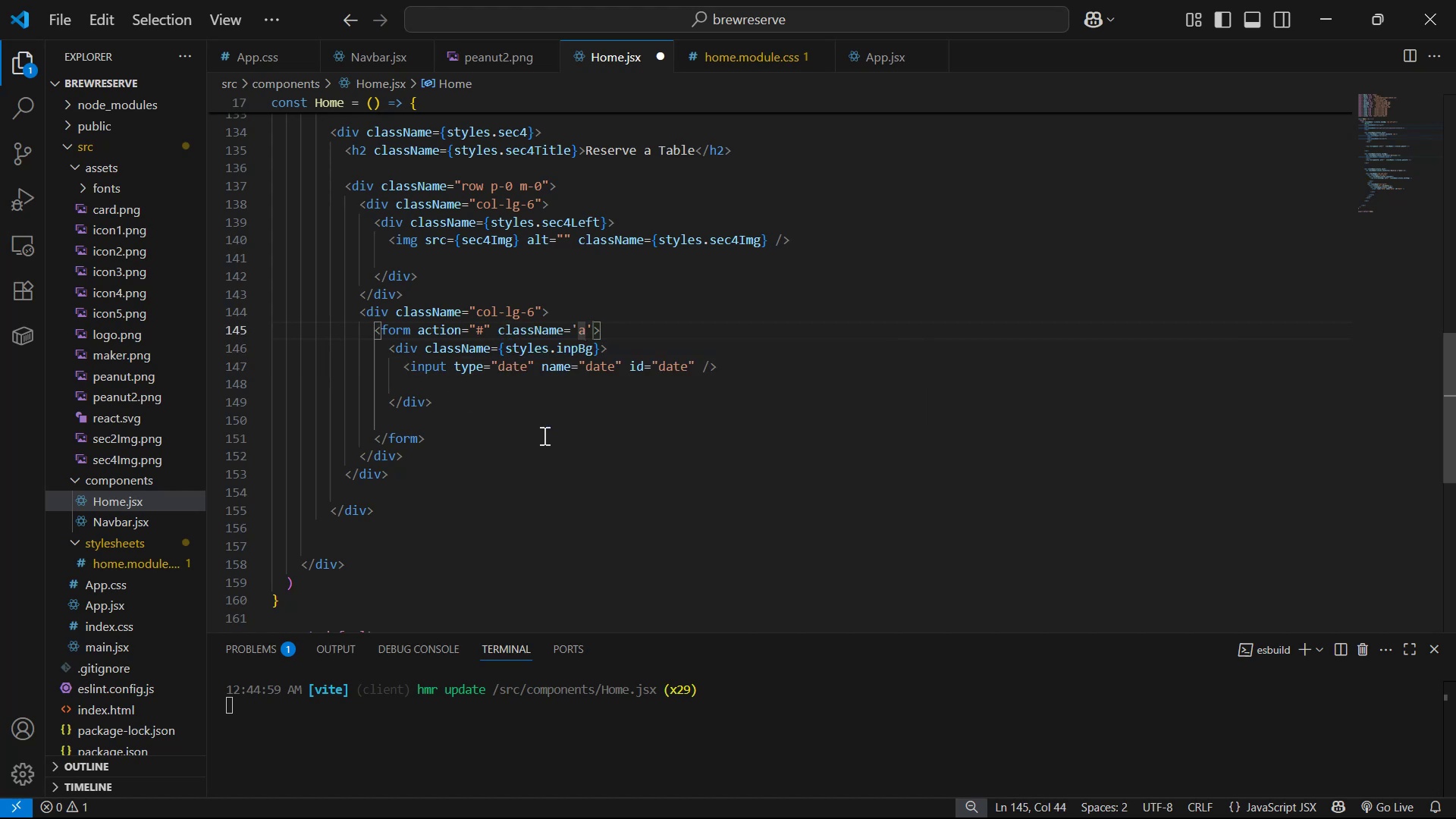 
key(Backspace)
 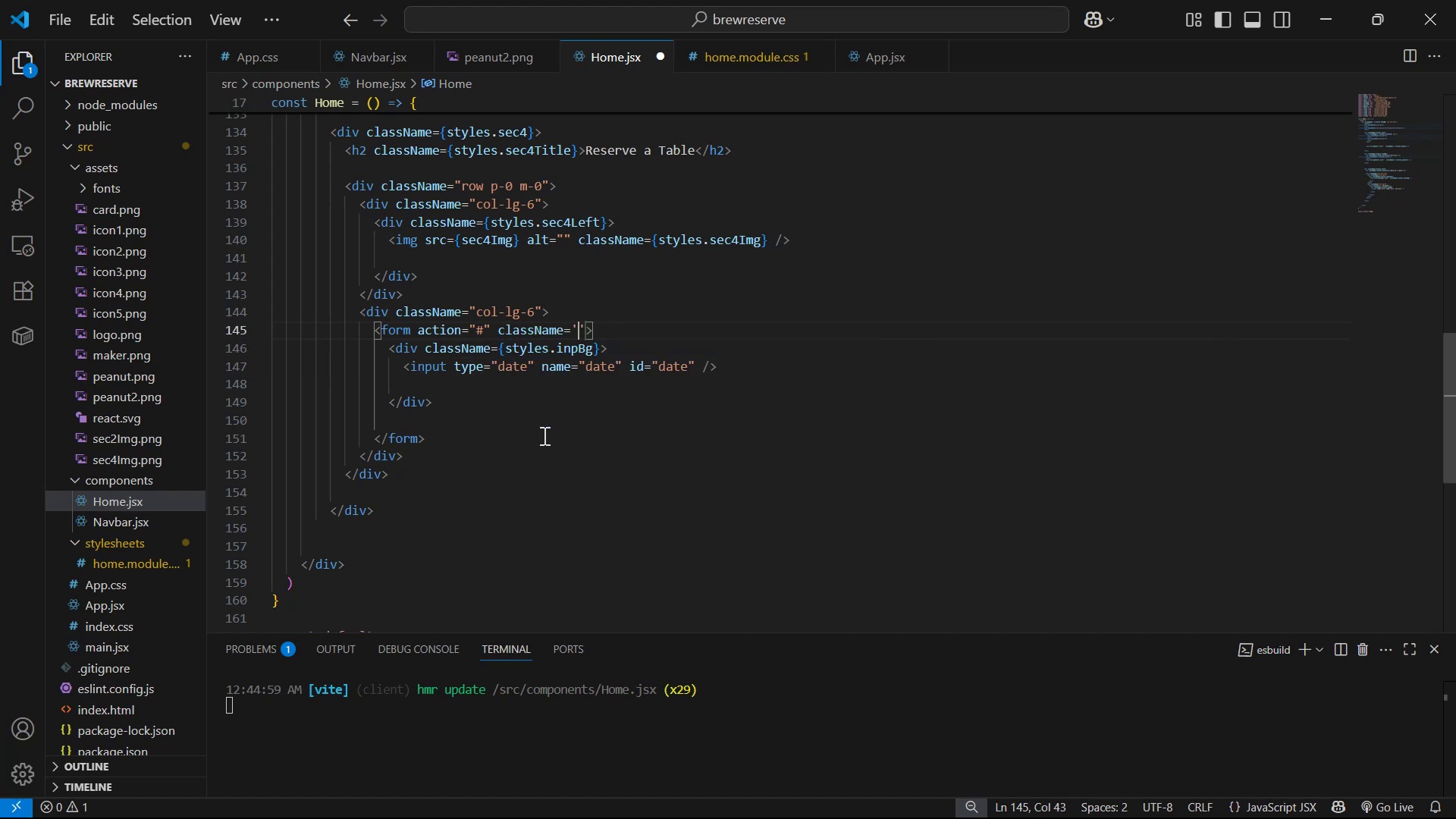 
key(Backspace)
 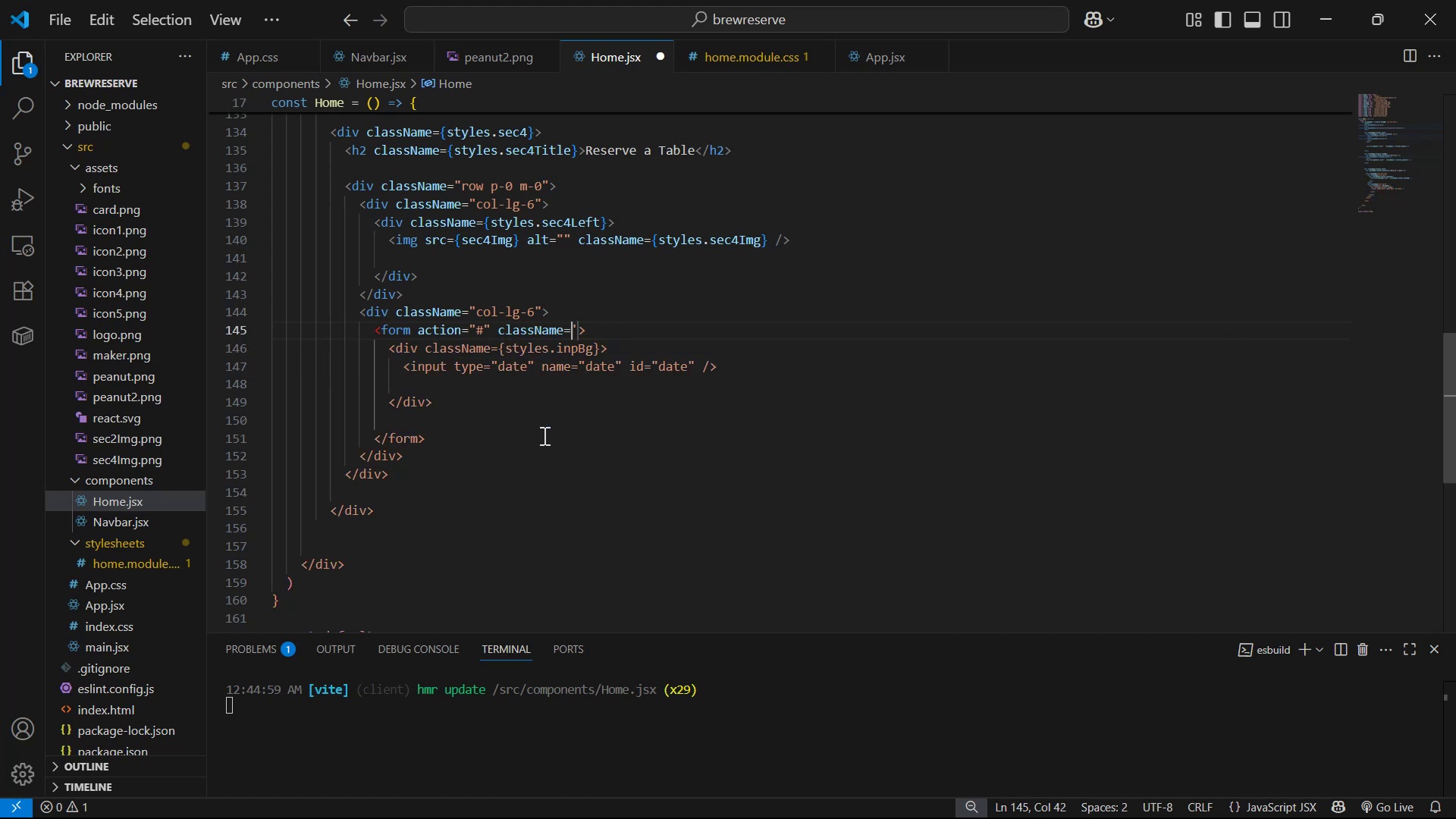 
key(ArrowRight)
 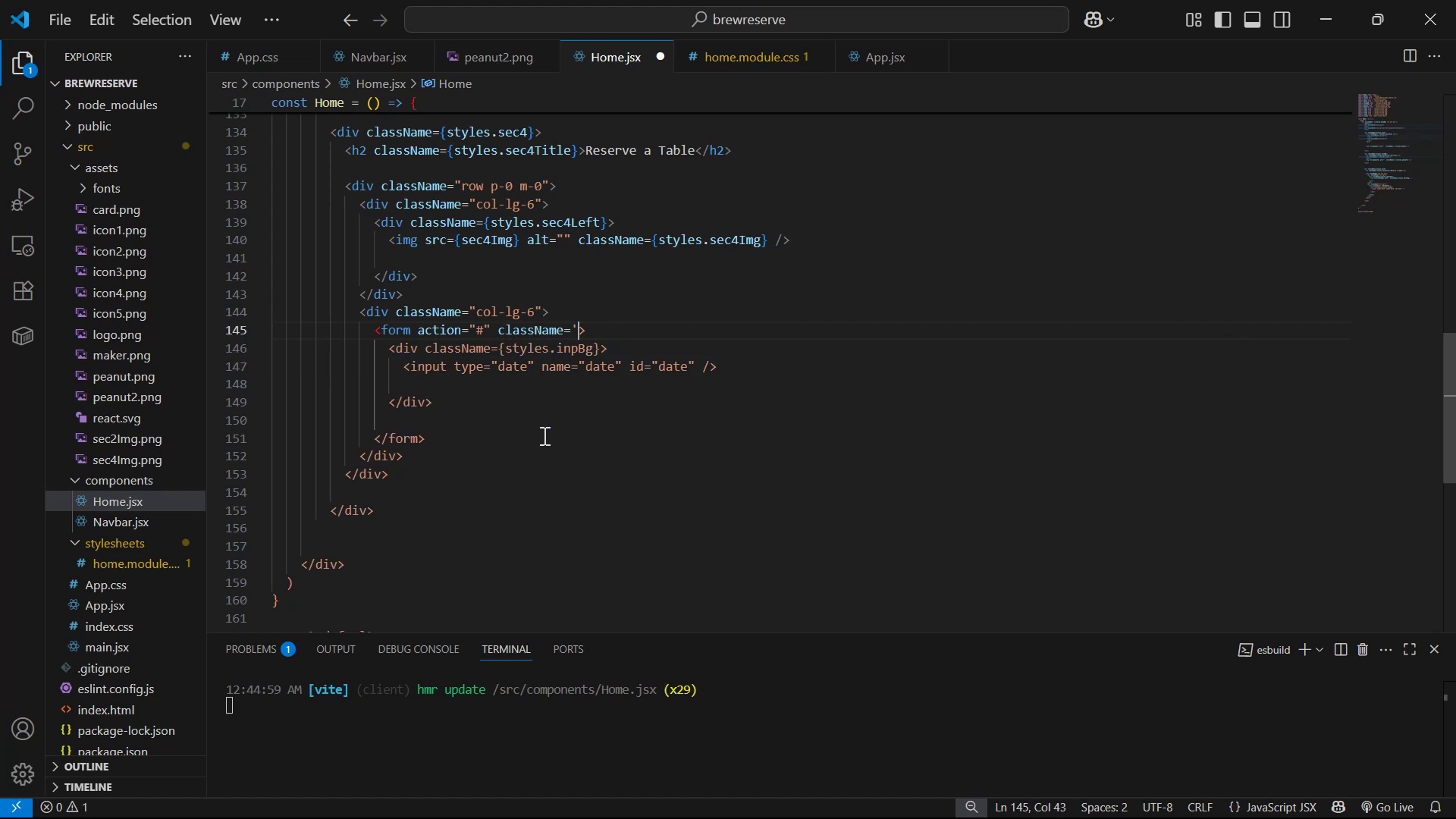 
key(Backspace)
type({sty)
 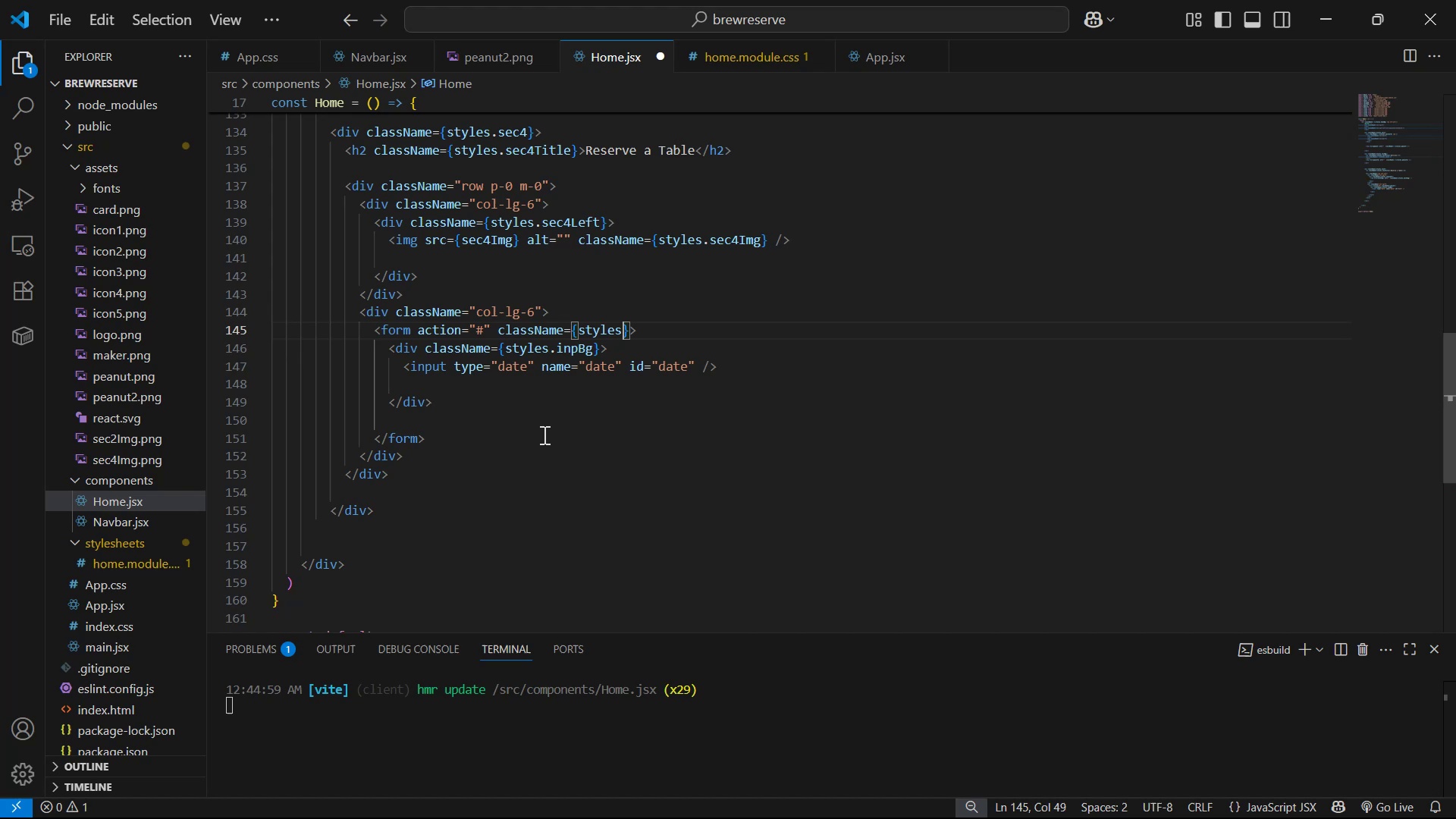 
 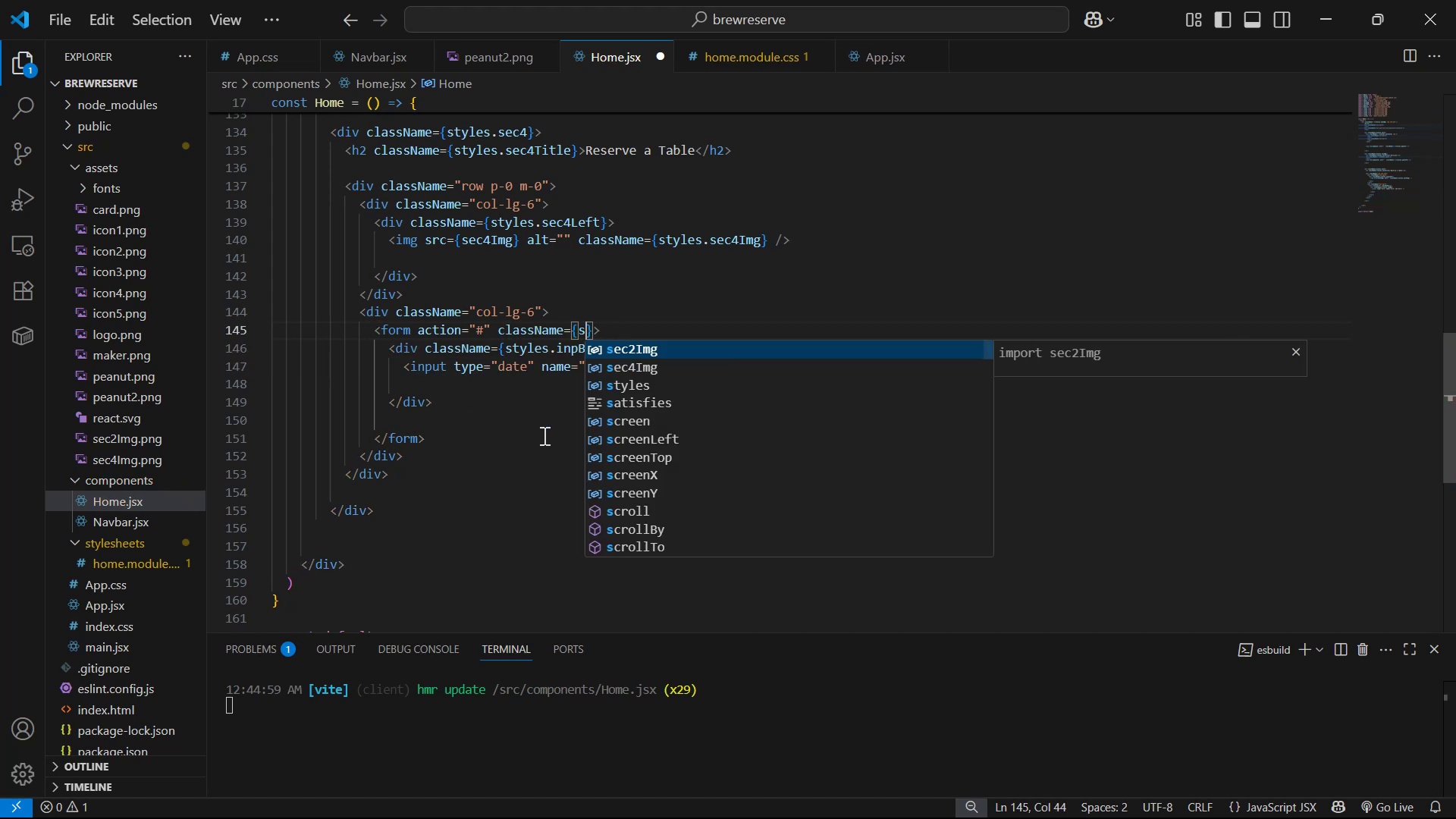 
key(Enter)
 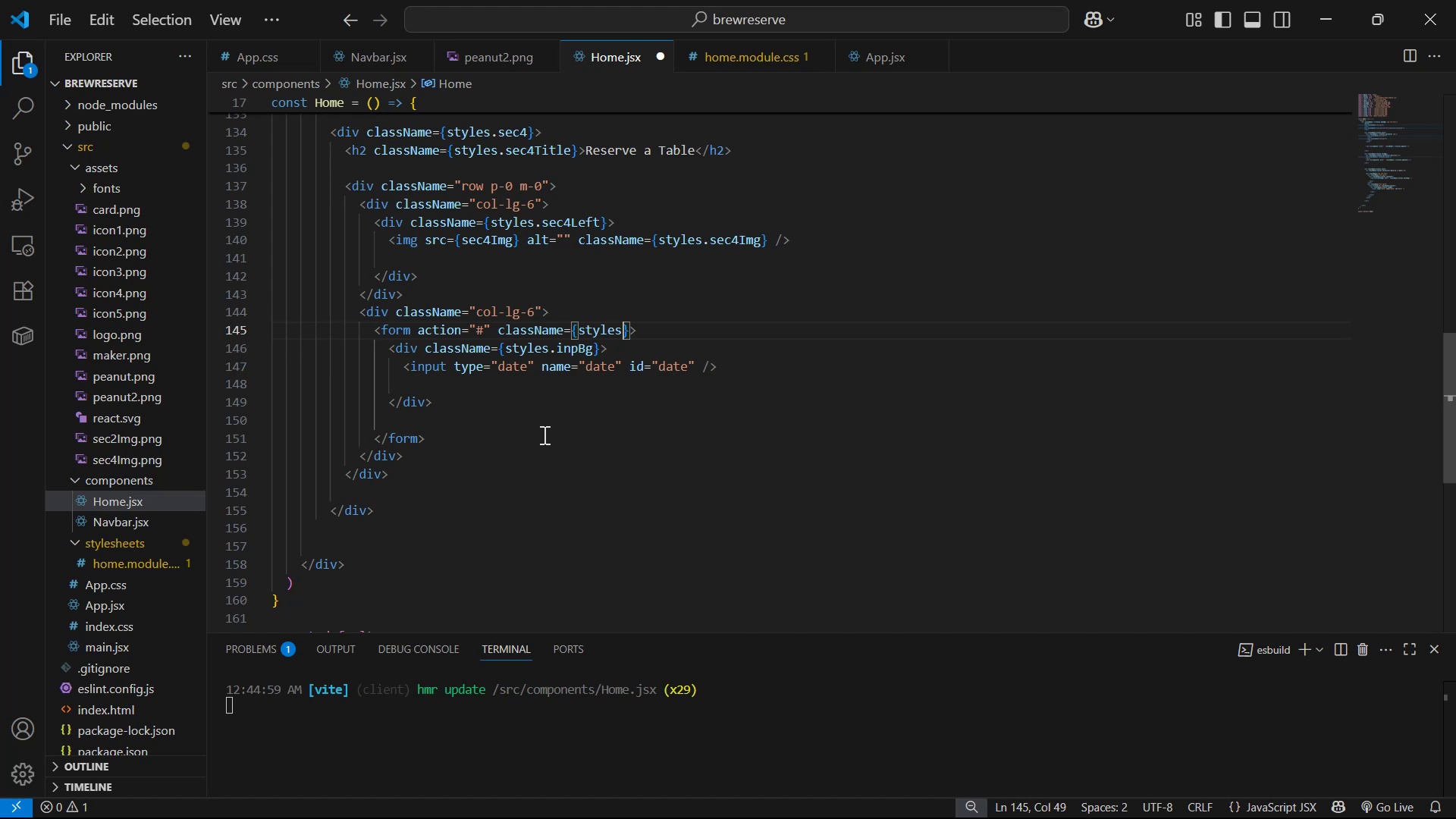 
type(.form )
key(Backspace)
 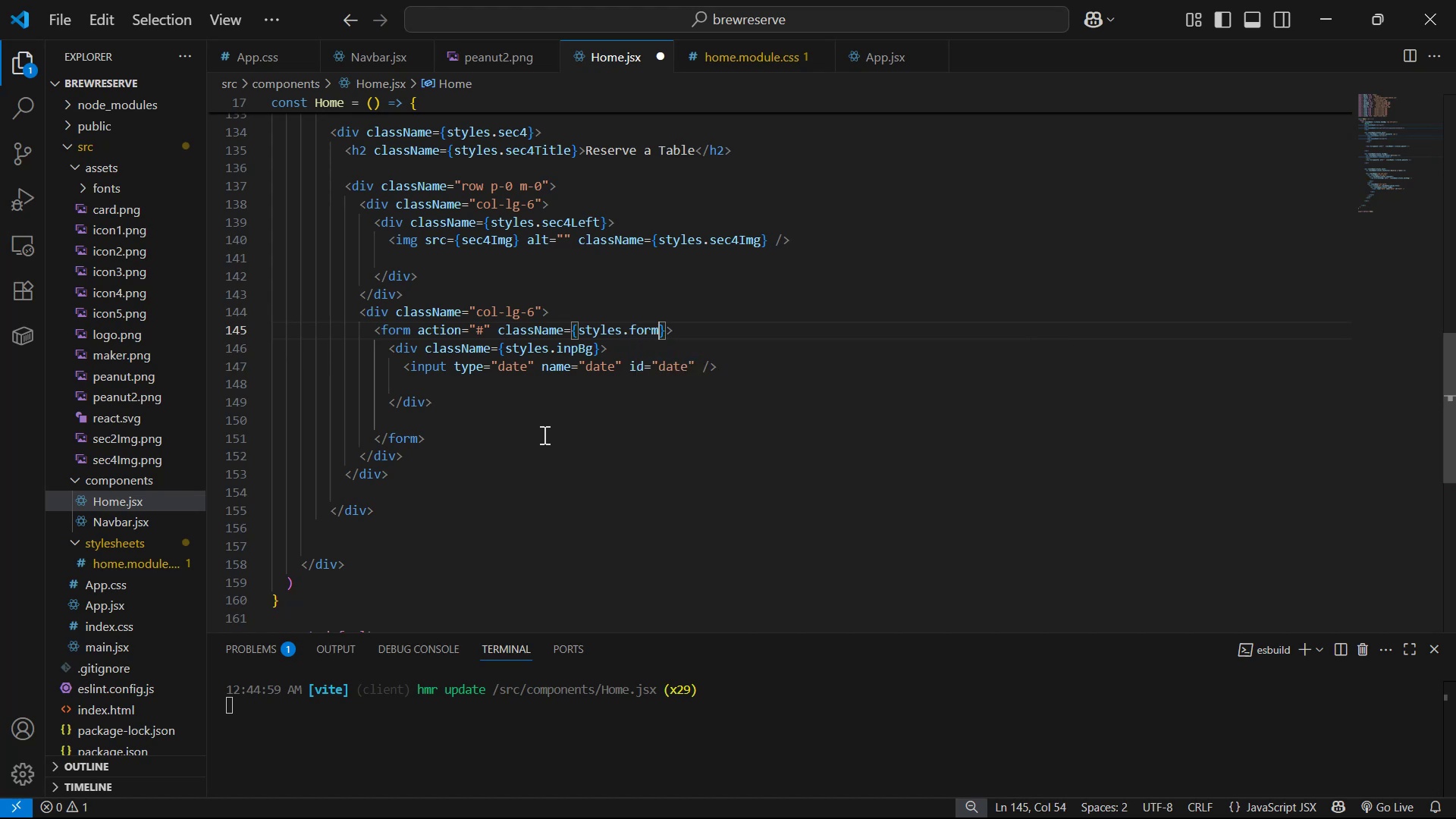 
key(Control+S)
 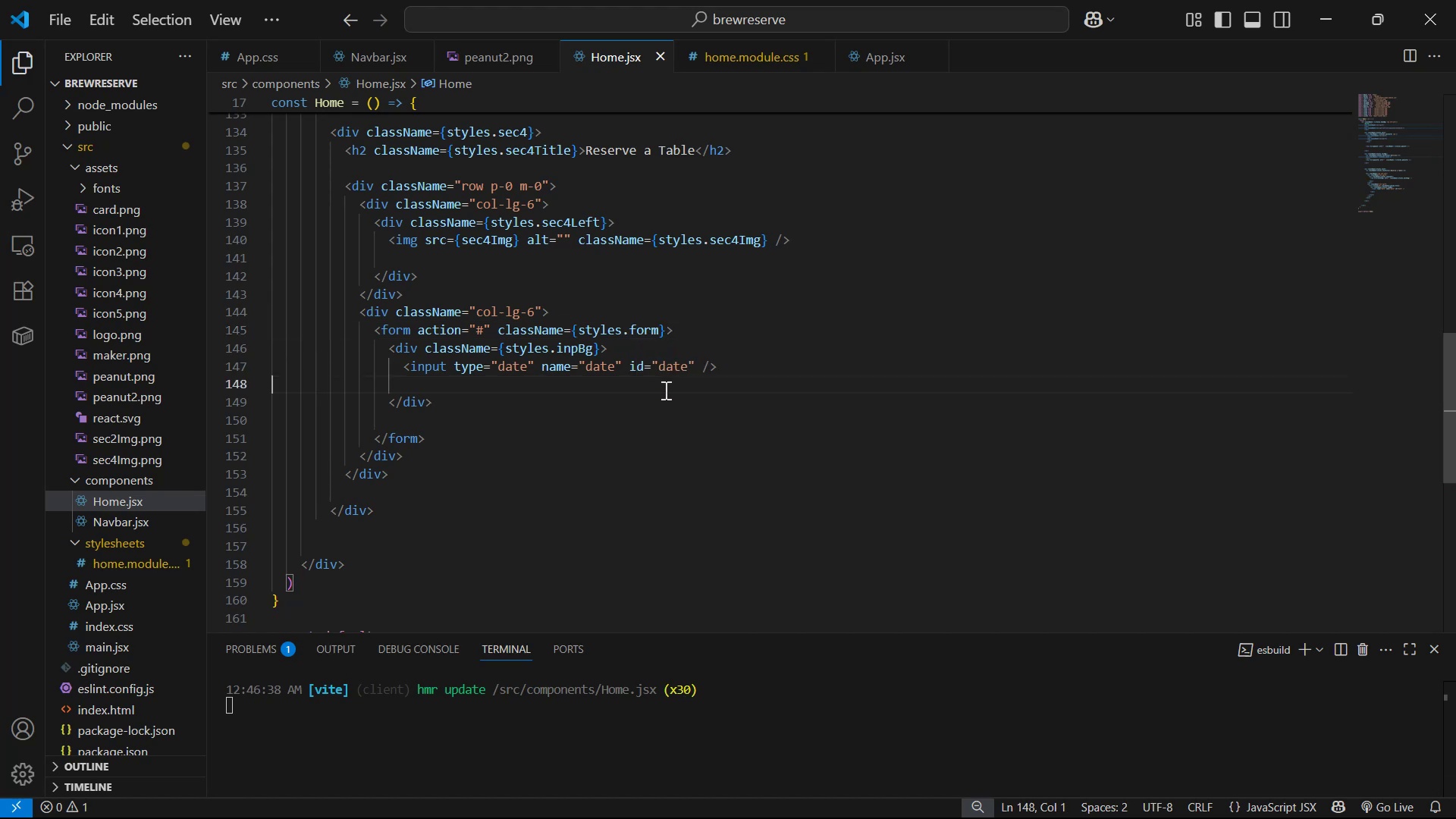 
key(Backspace)
 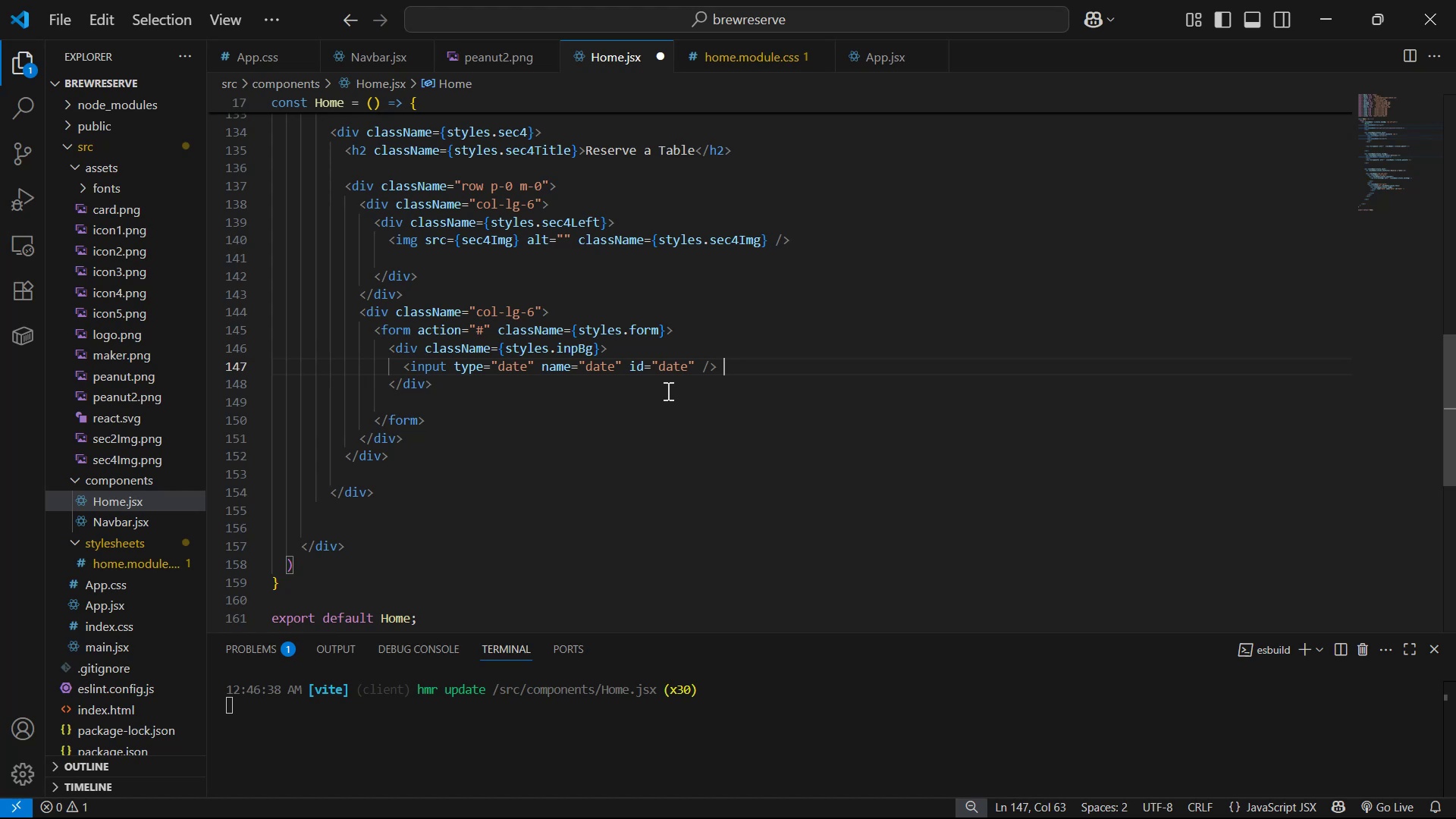 
wait(12.24)
 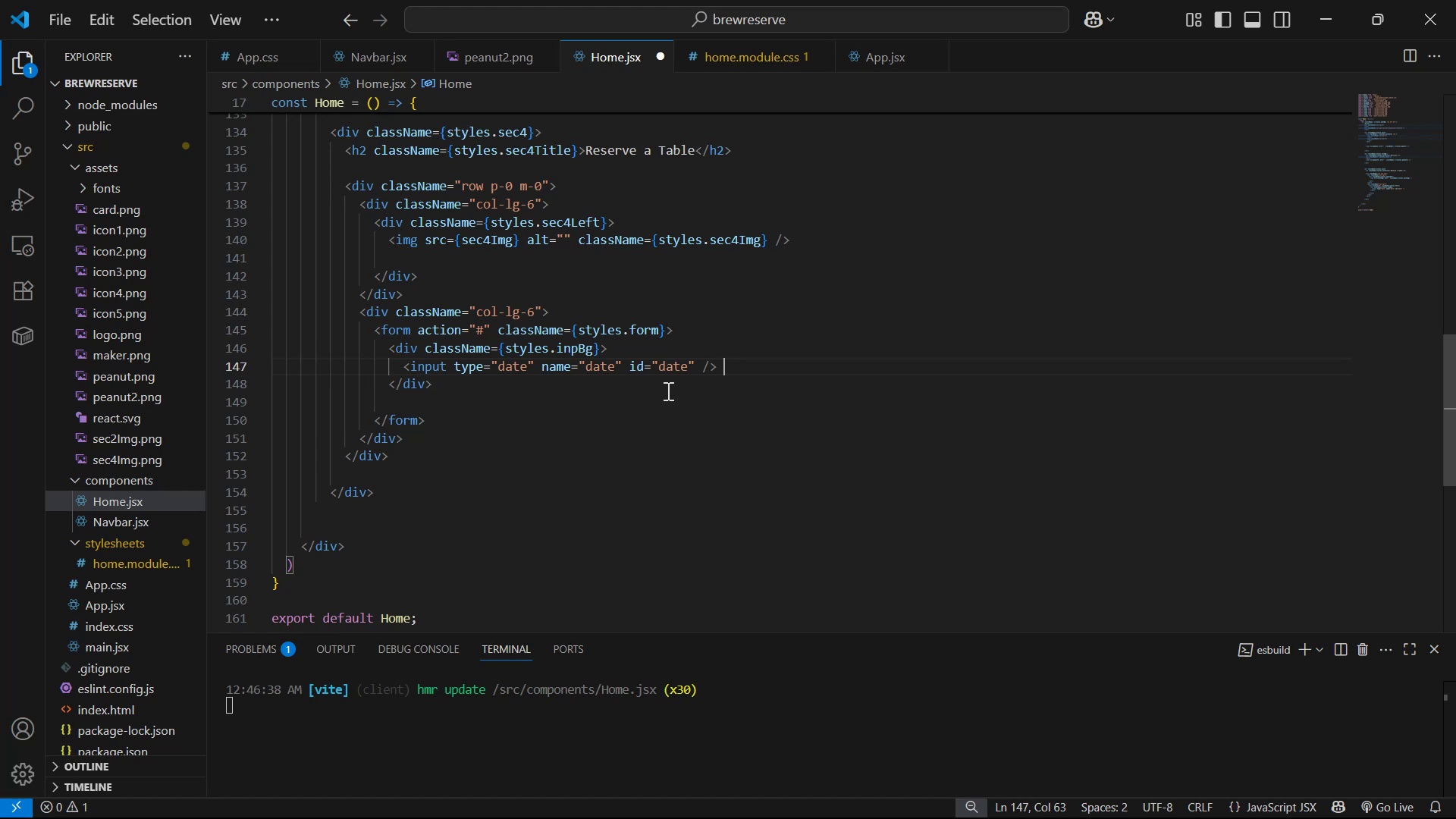 
key(Backspace)
 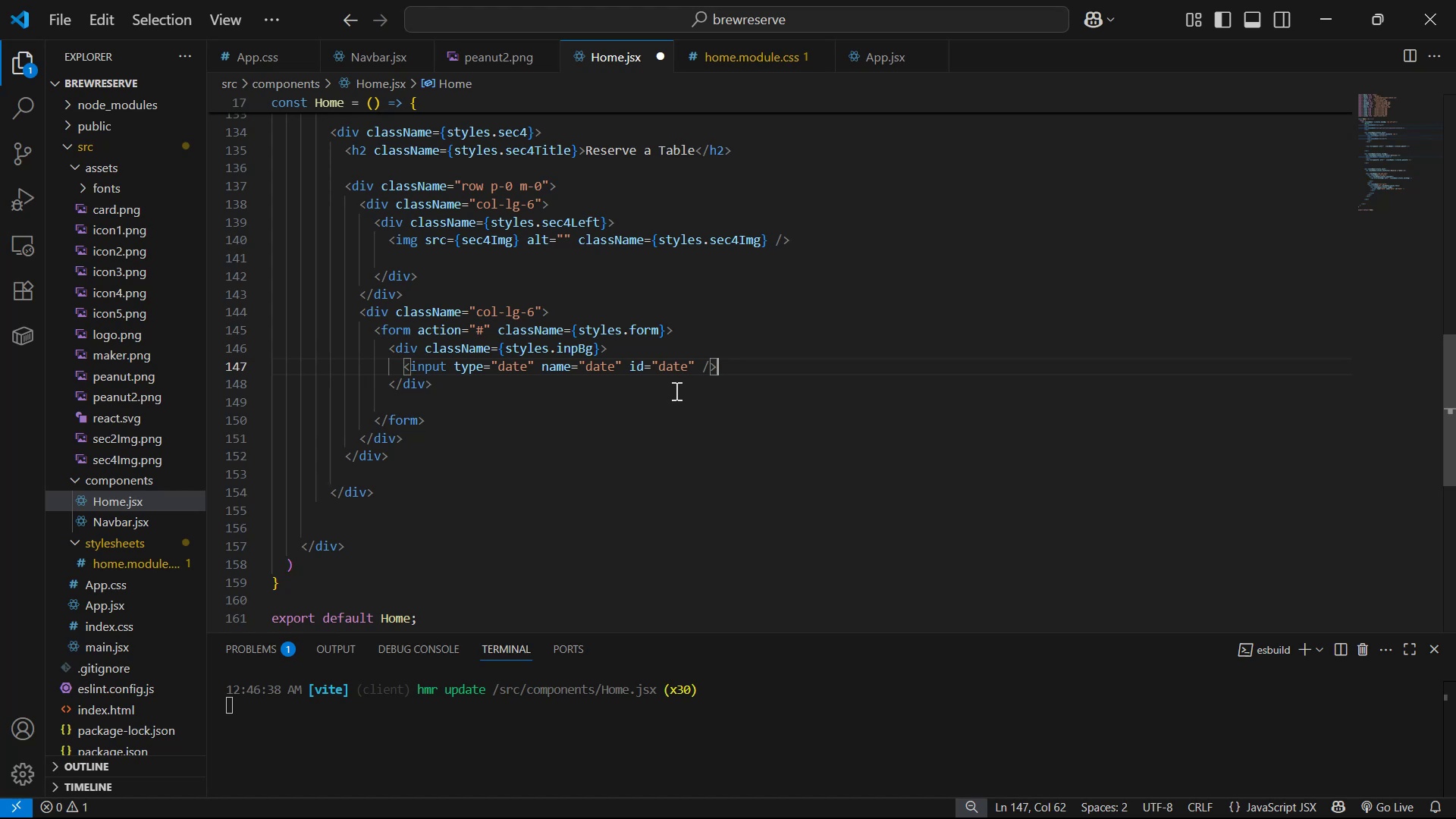 
key(Control+S)
 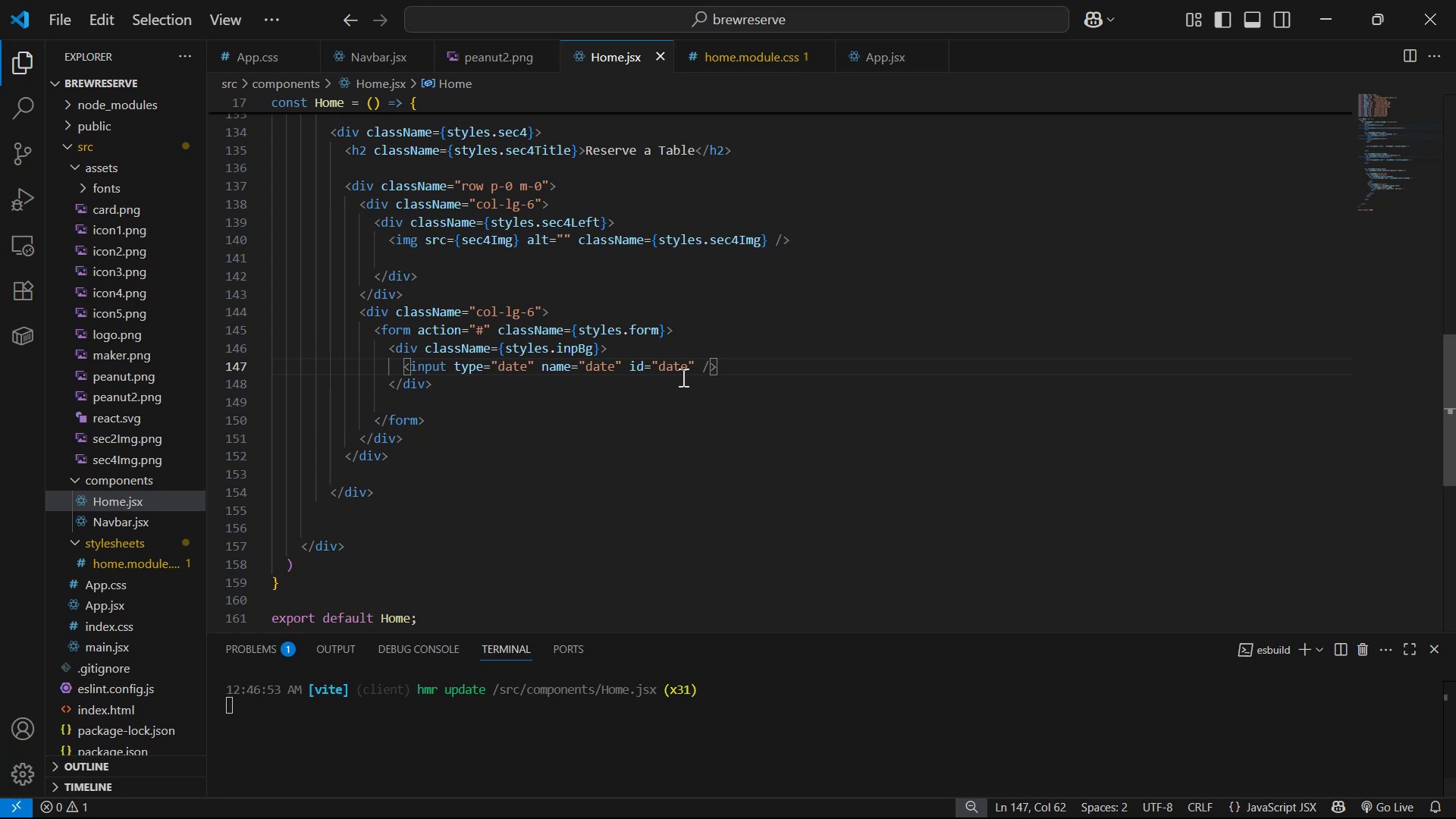 
left_click([693, 369])
 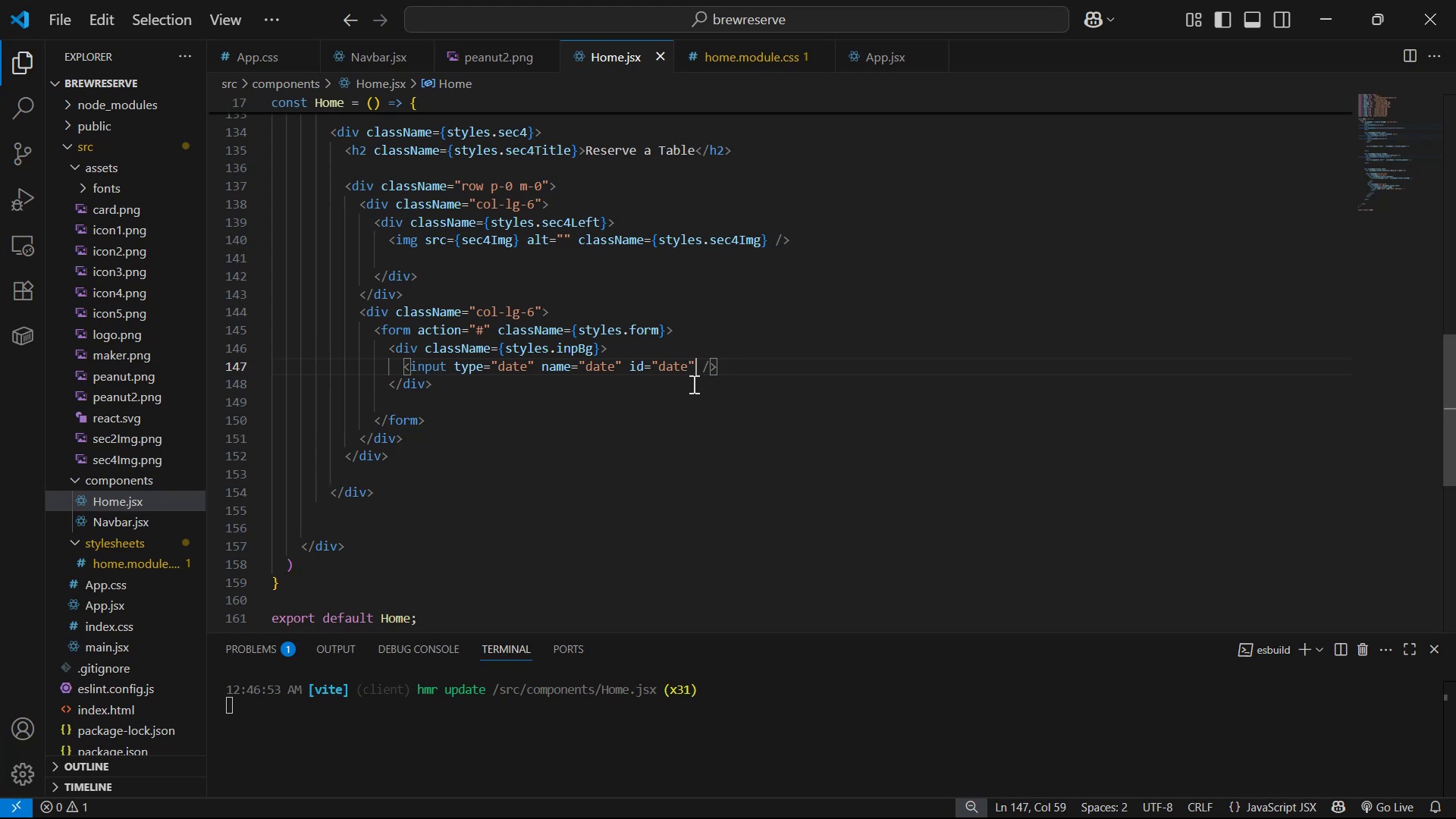 
type( pla)
 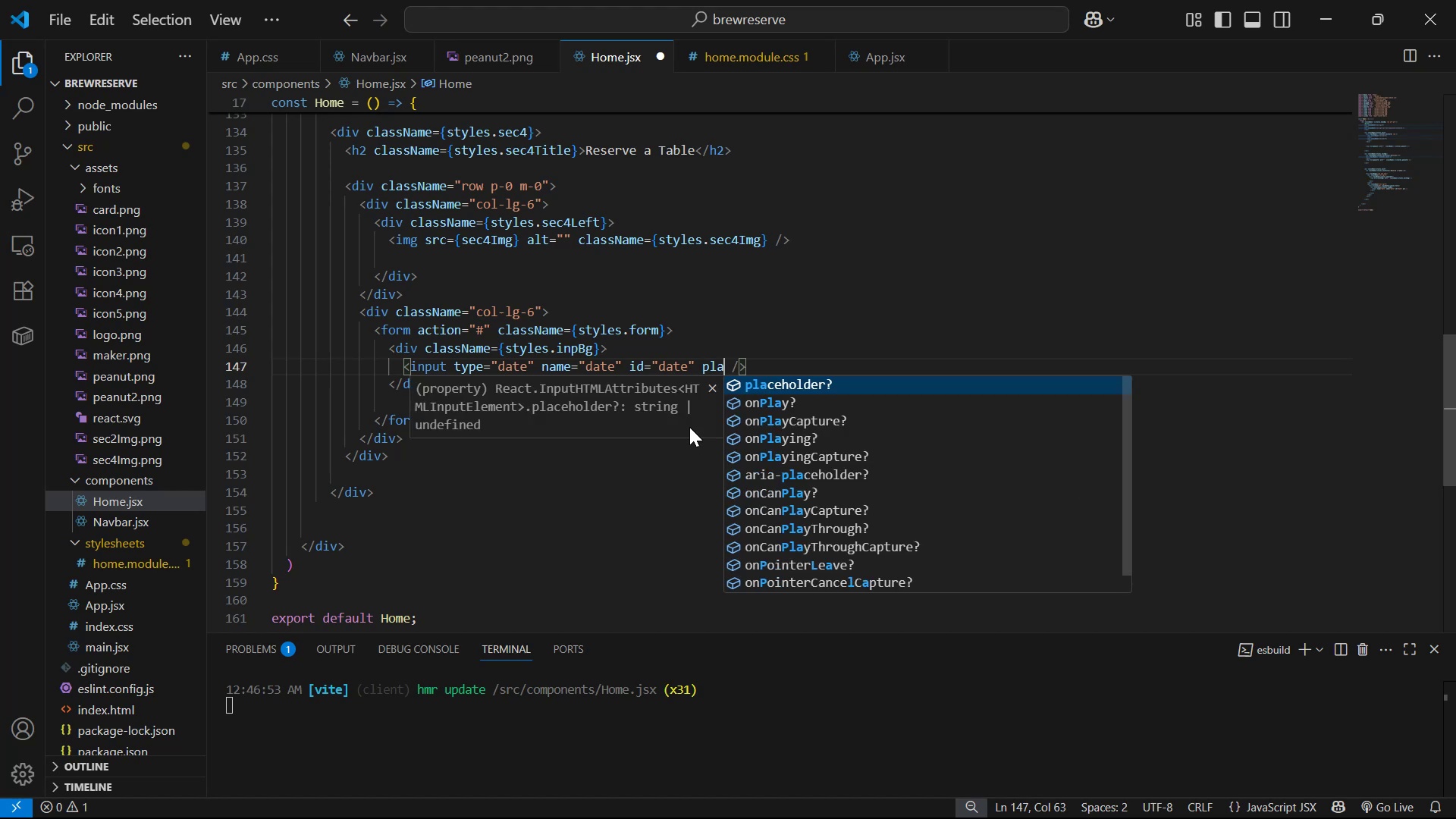 
key(Enter)
 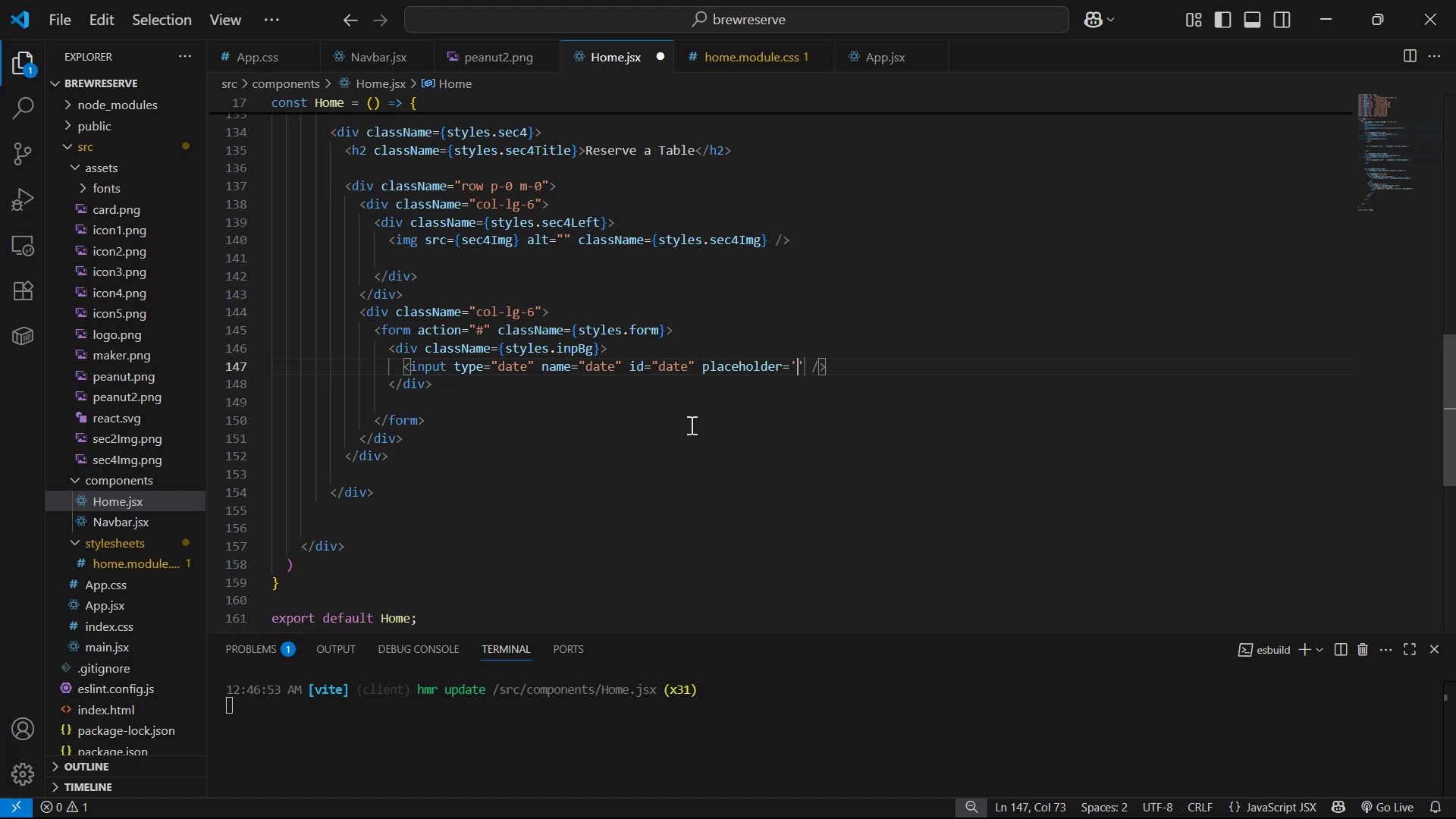 
type(date )
key(Backspace)
 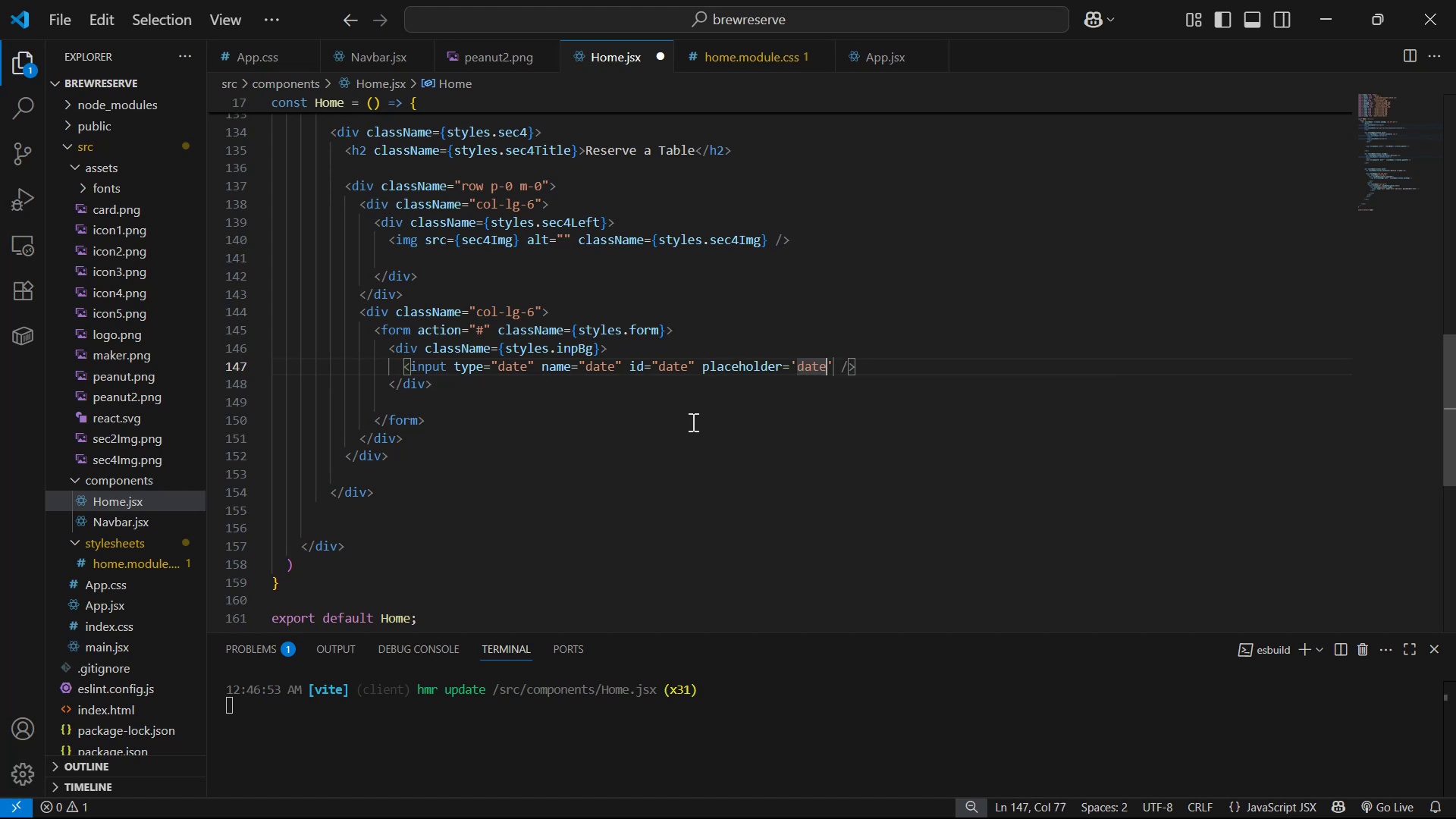 
key(Control+S)
 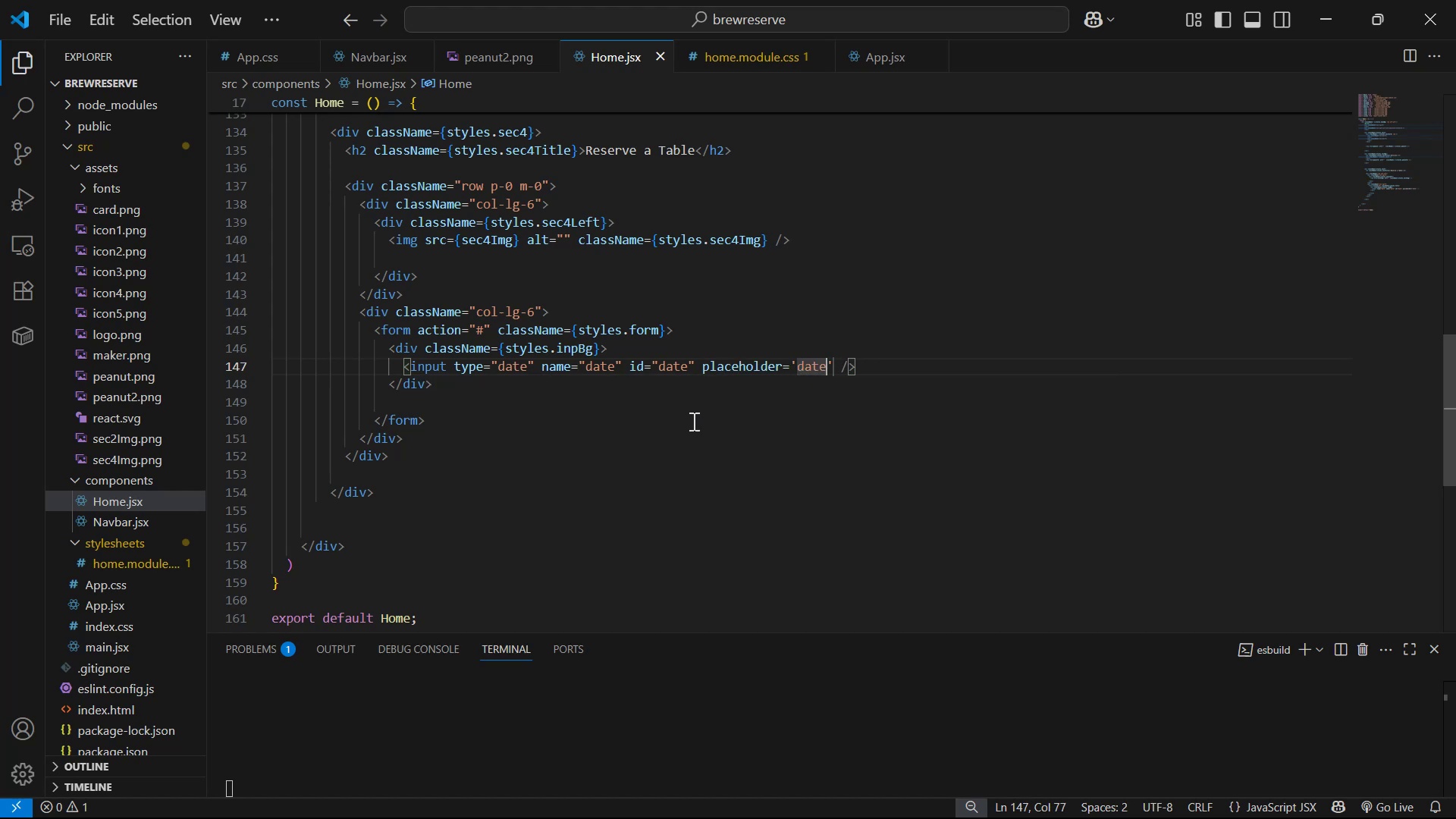 
key(ArrowRight)
 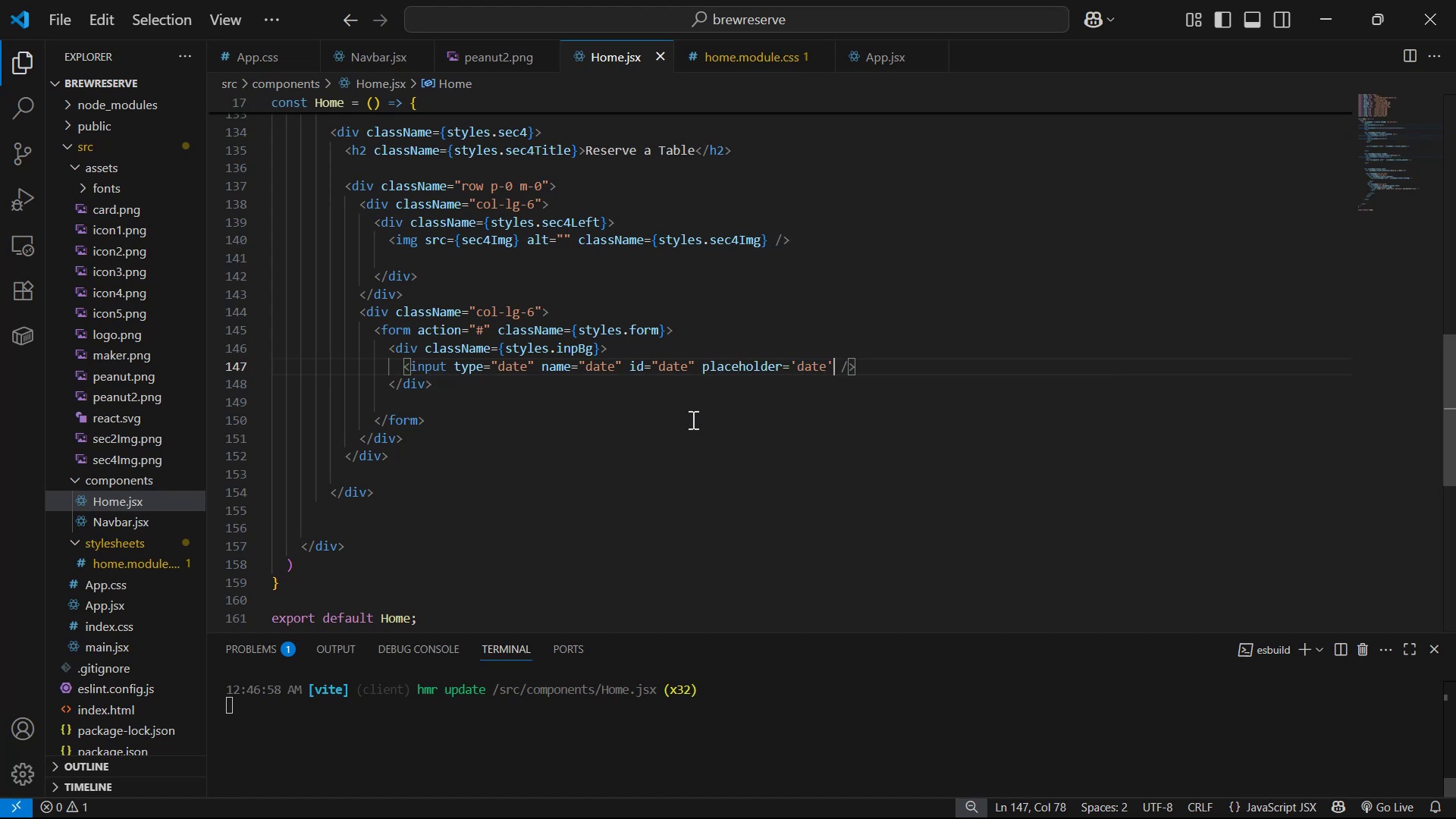 
type( cla)
 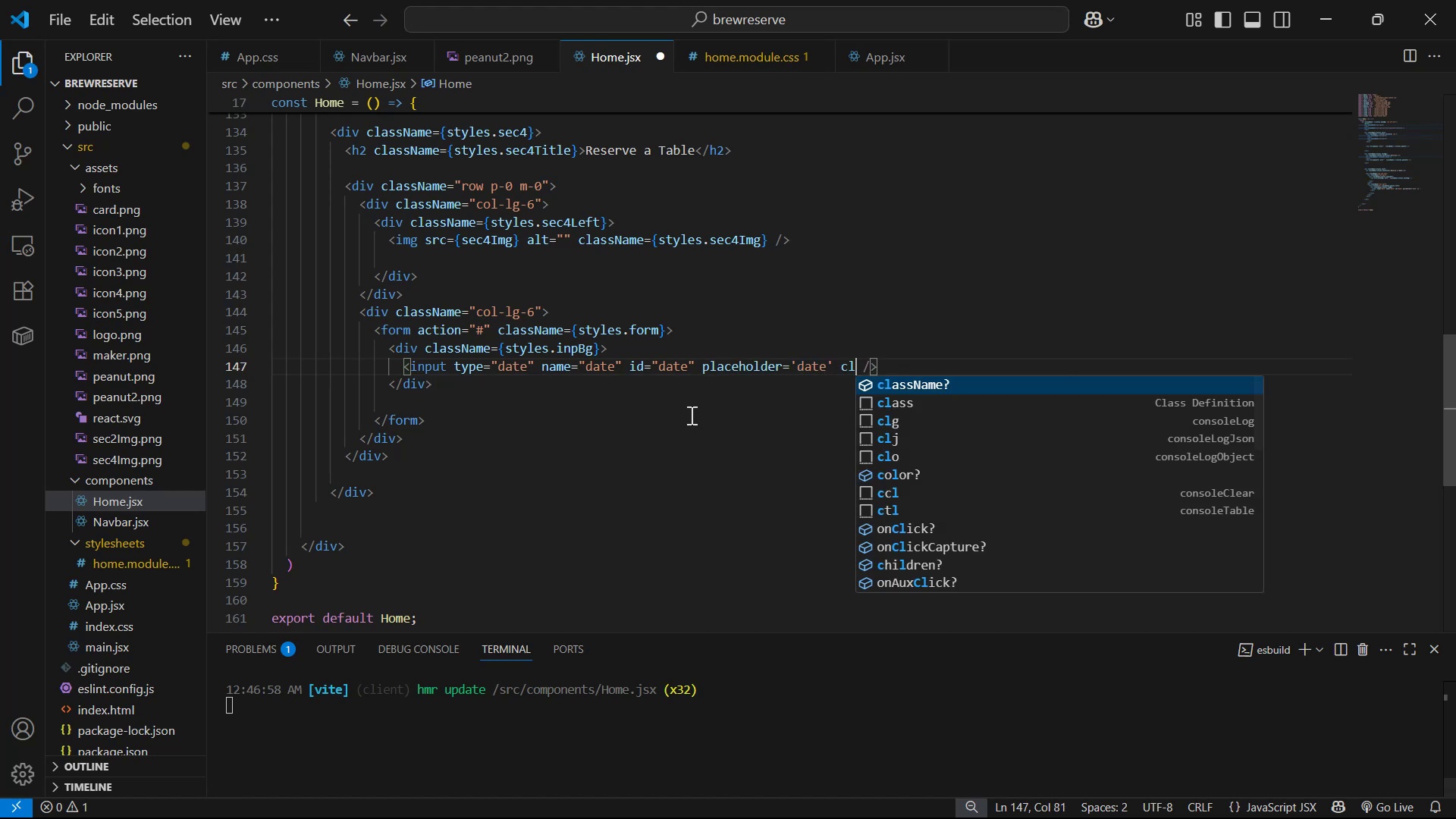 
key(Enter)
 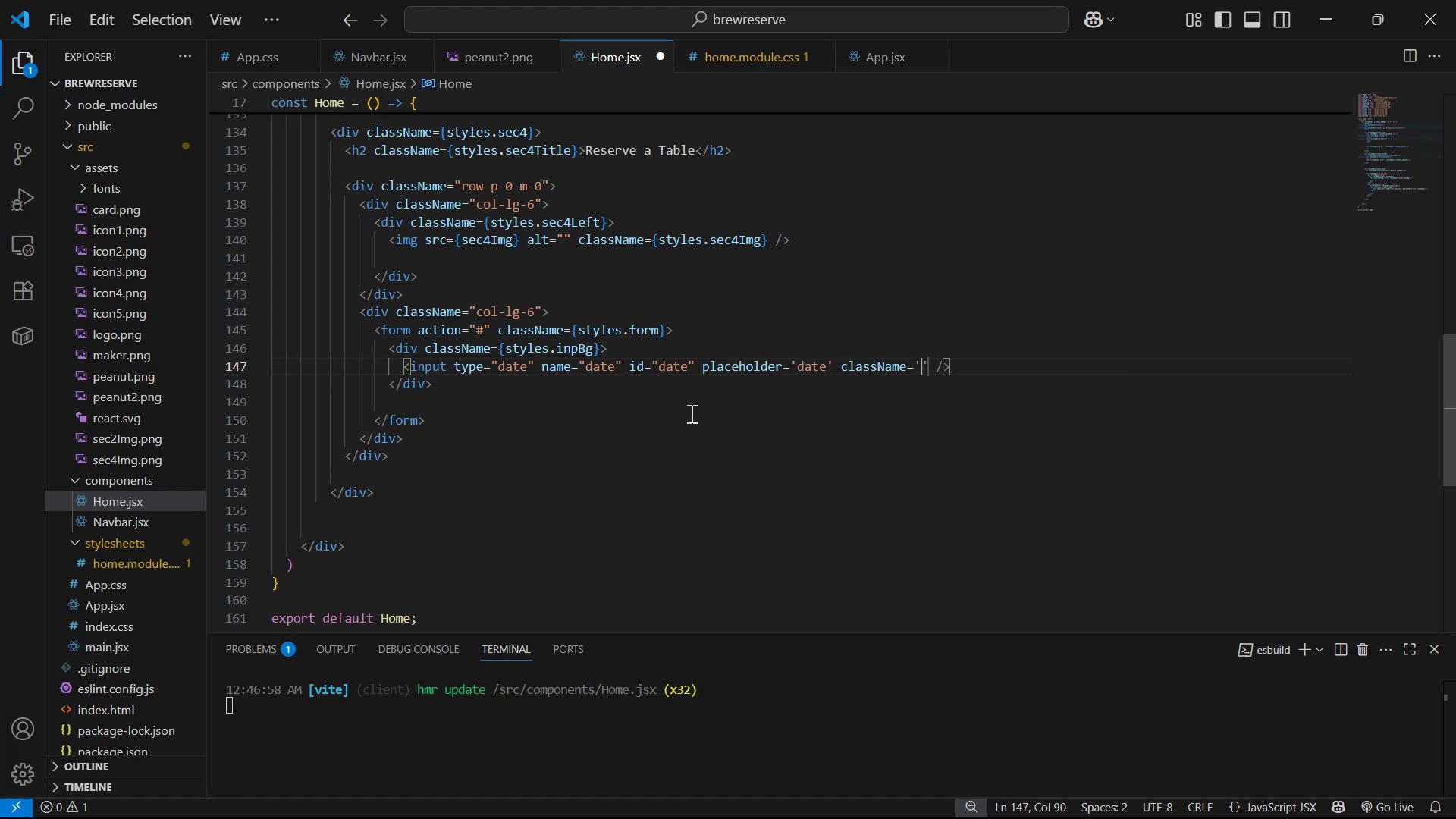 
key(ArrowRight)
 